 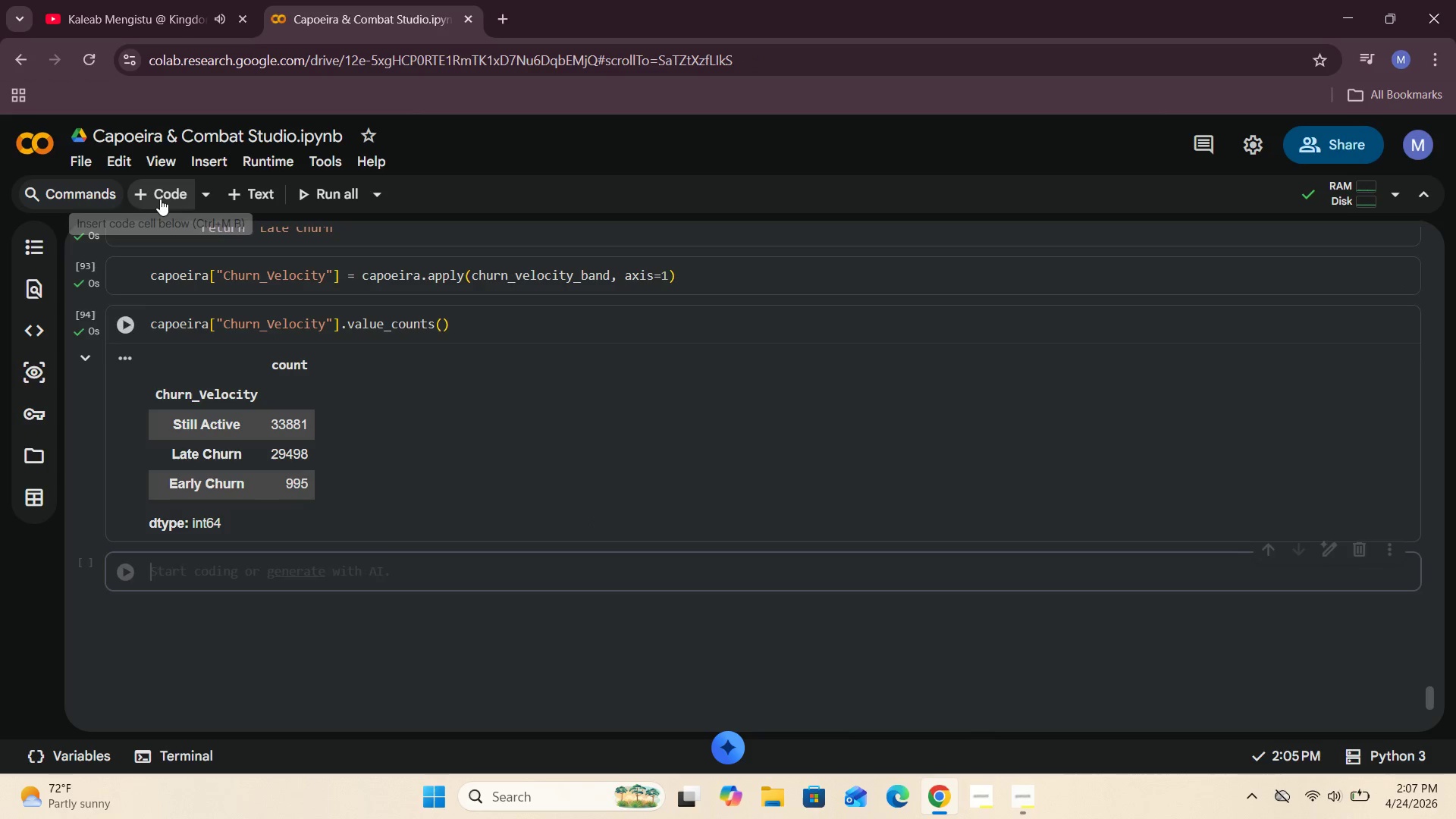 
left_click([263, 195])
 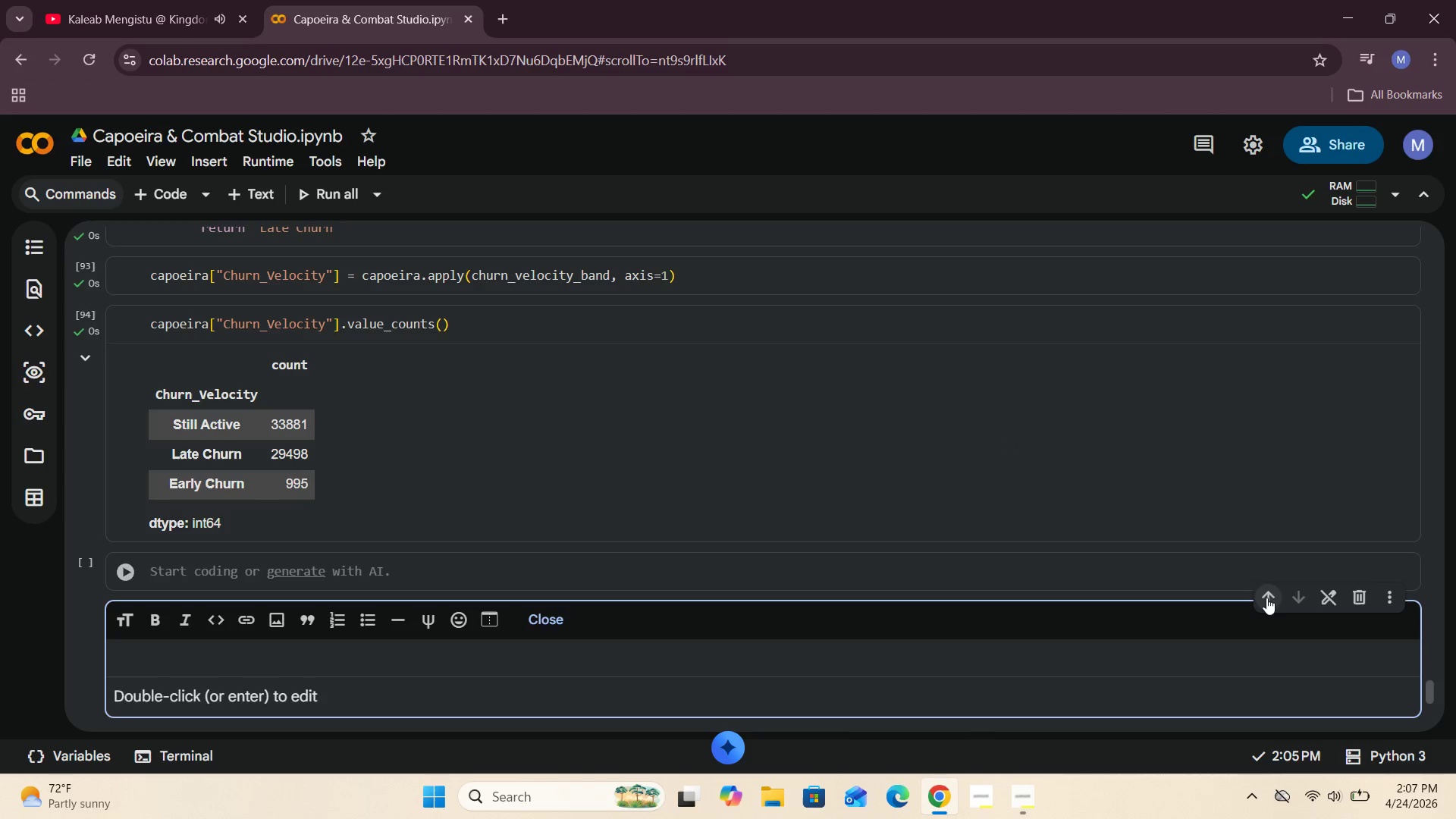 
left_click([1264, 598])
 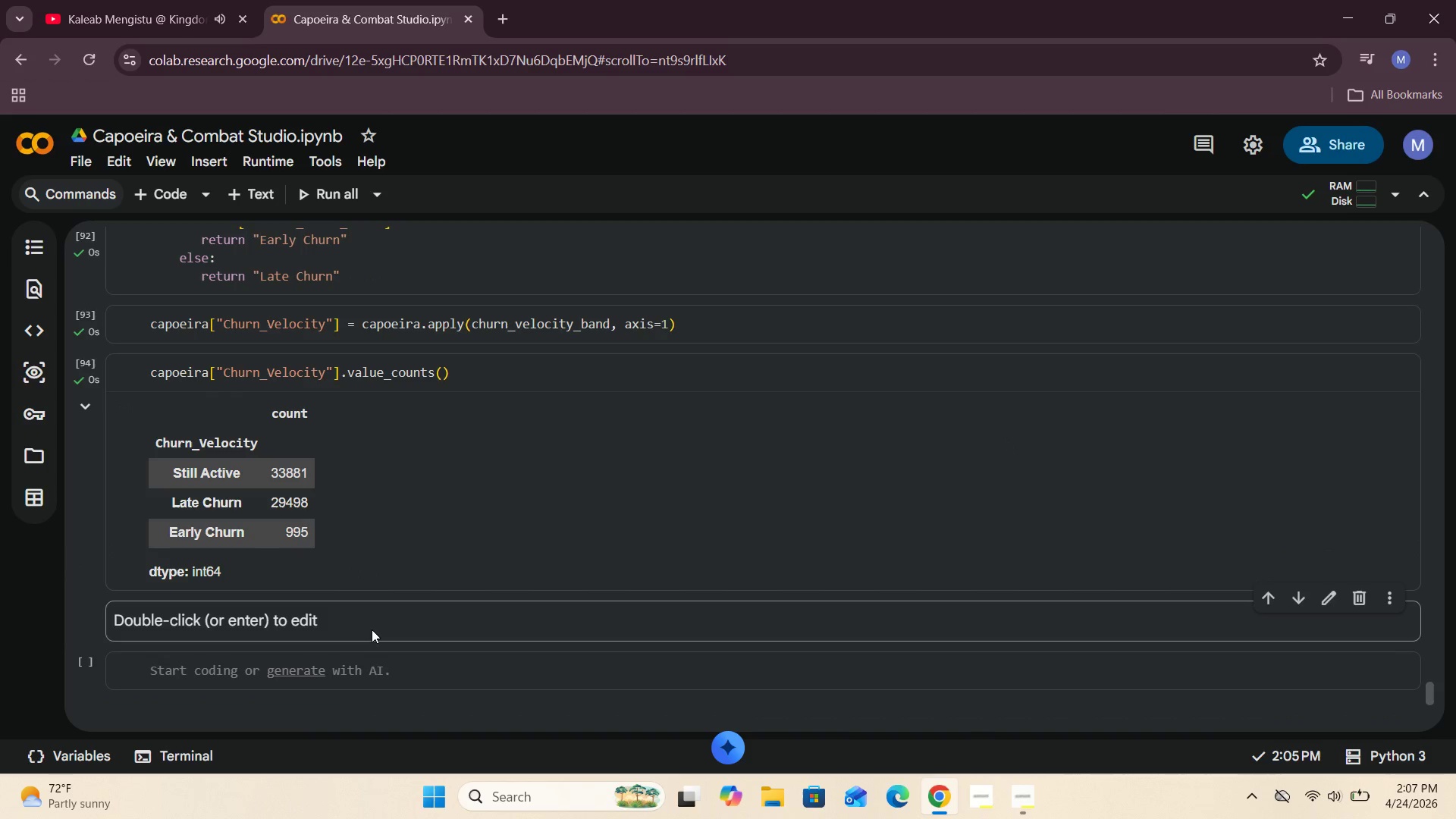 
double_click([372, 629])
 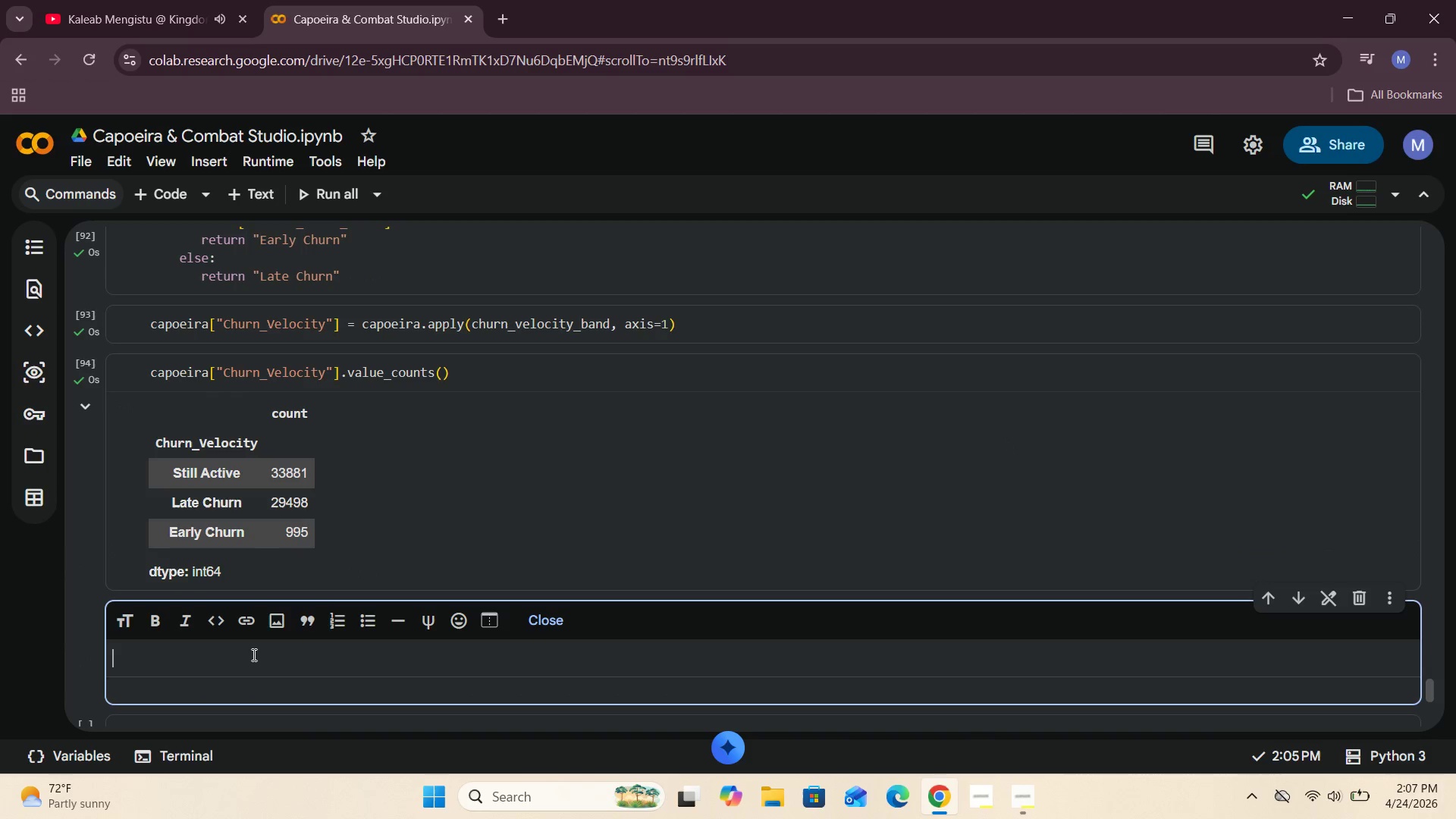 
wait(6.16)
 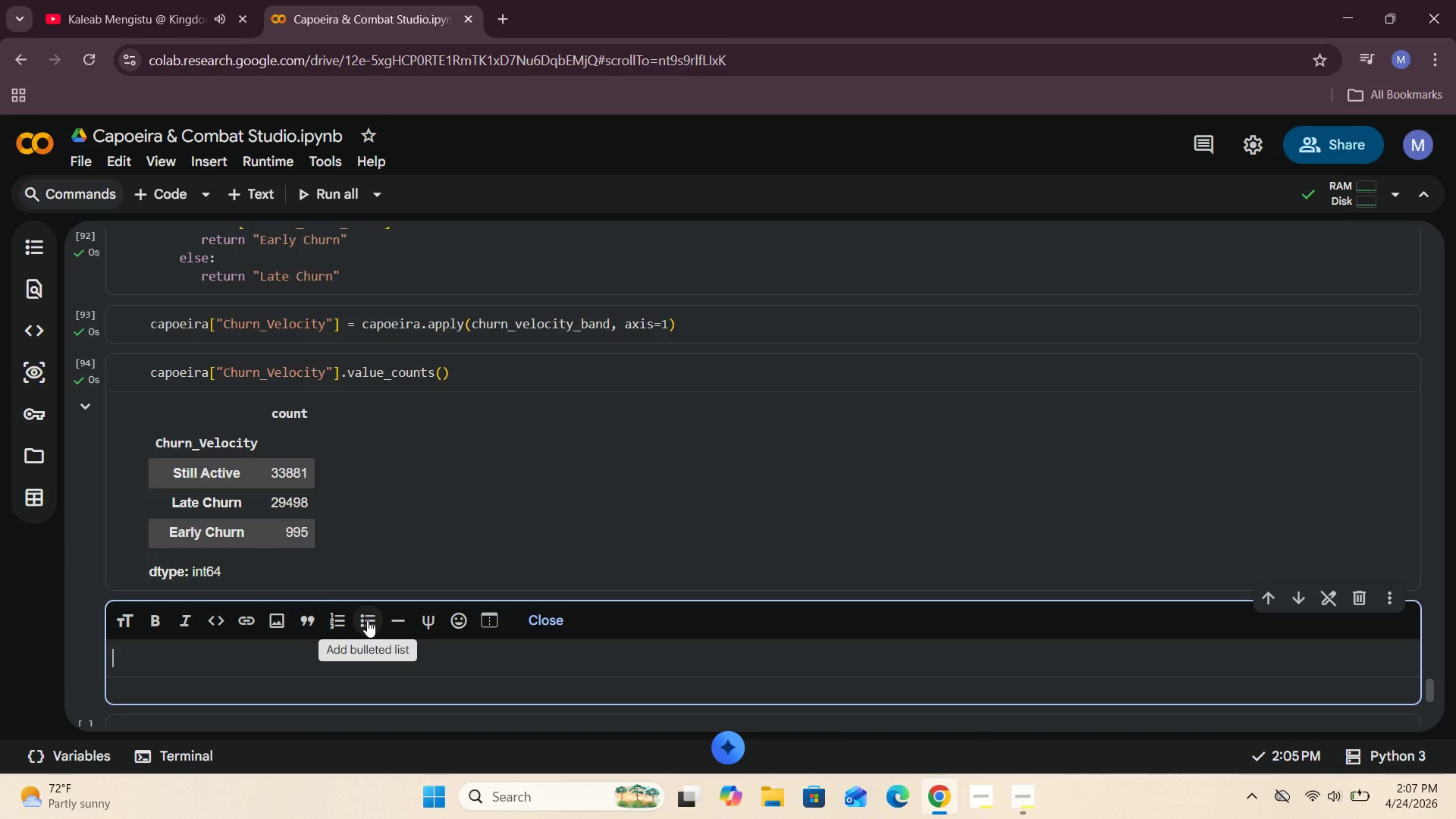 
type(create##  a spend band field )
 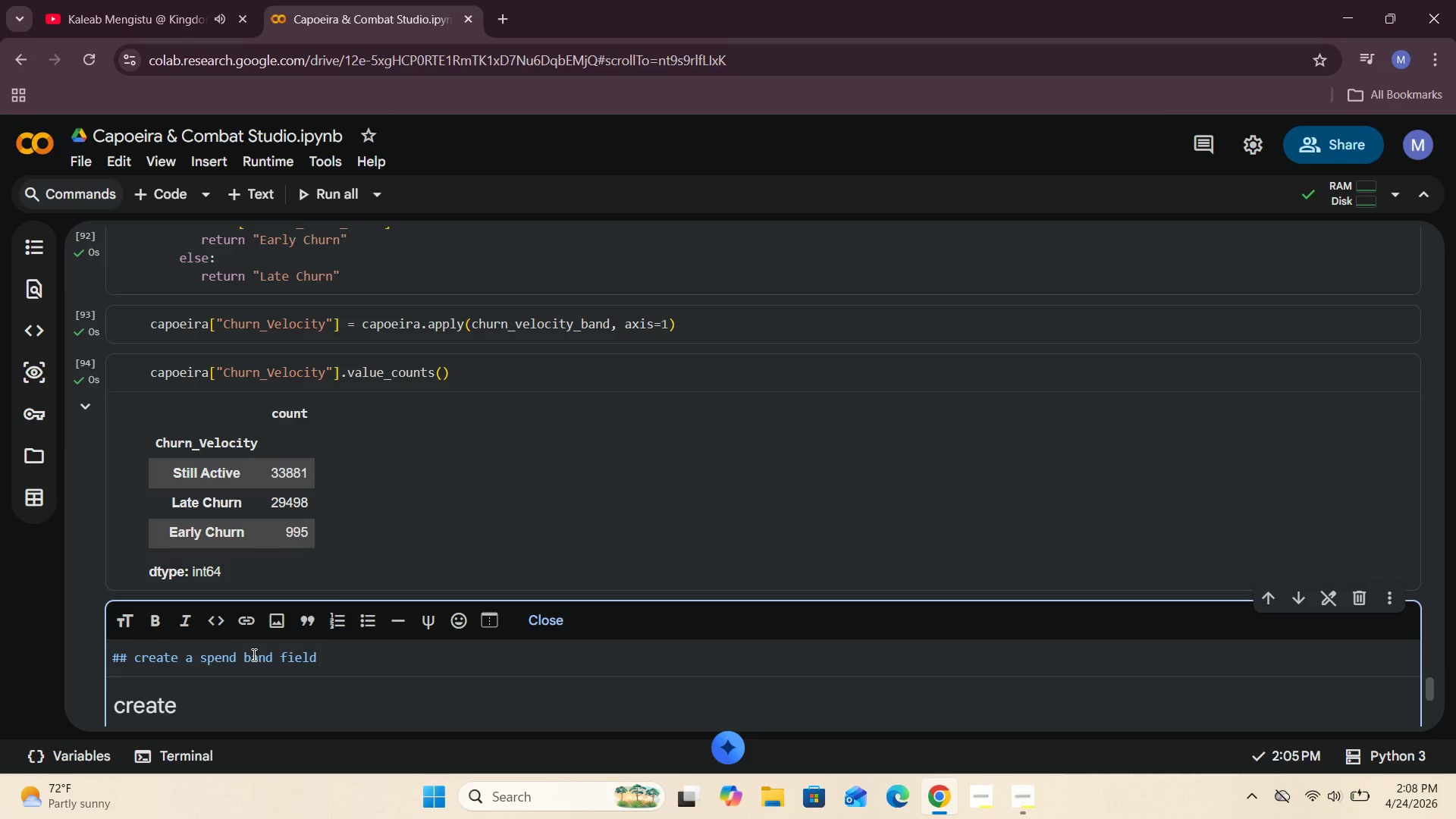 
hold_key(key=ArrowLeft, duration=0.8)
 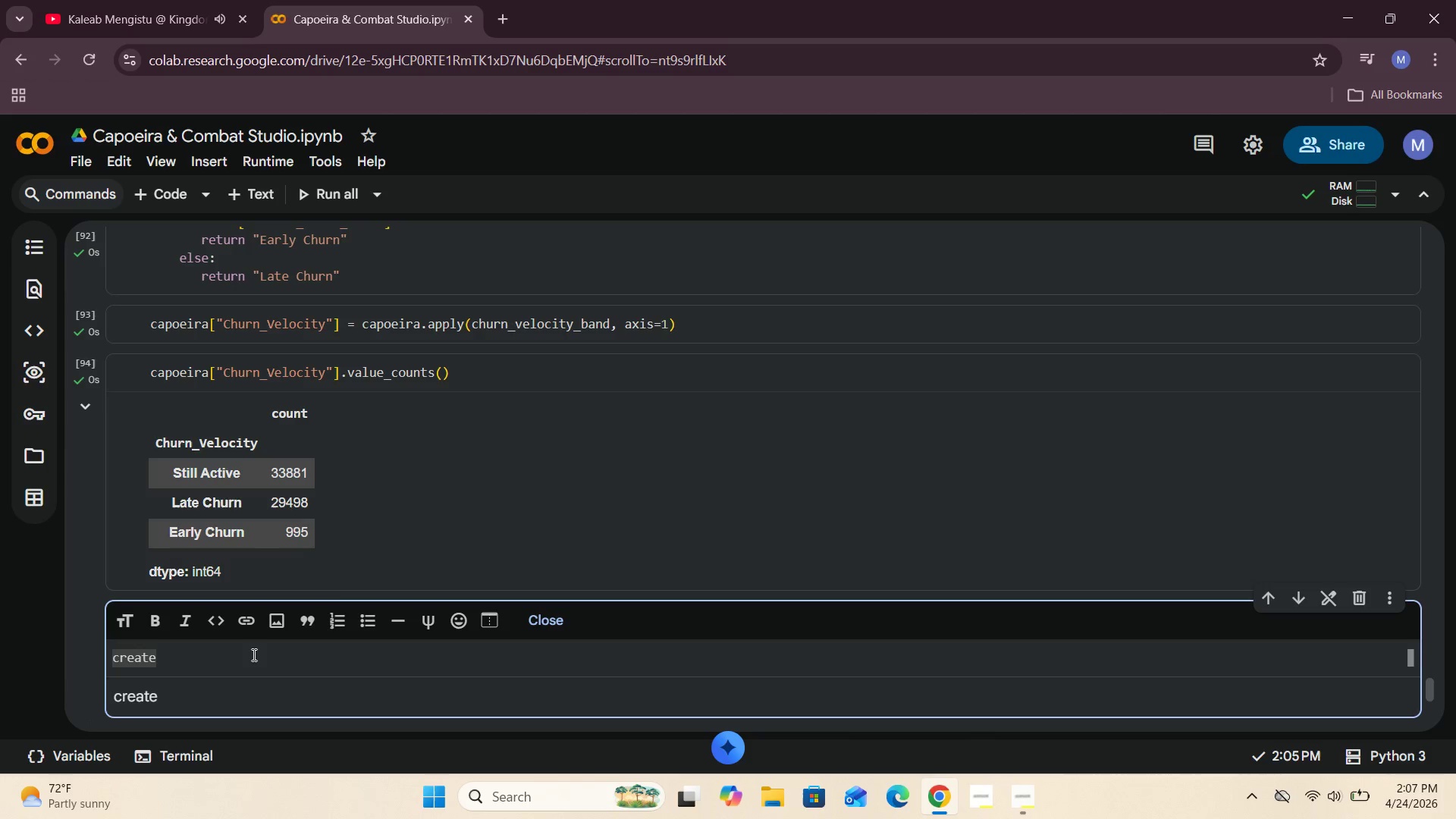 
hold_key(key=ArrowRight, duration=0.69)
 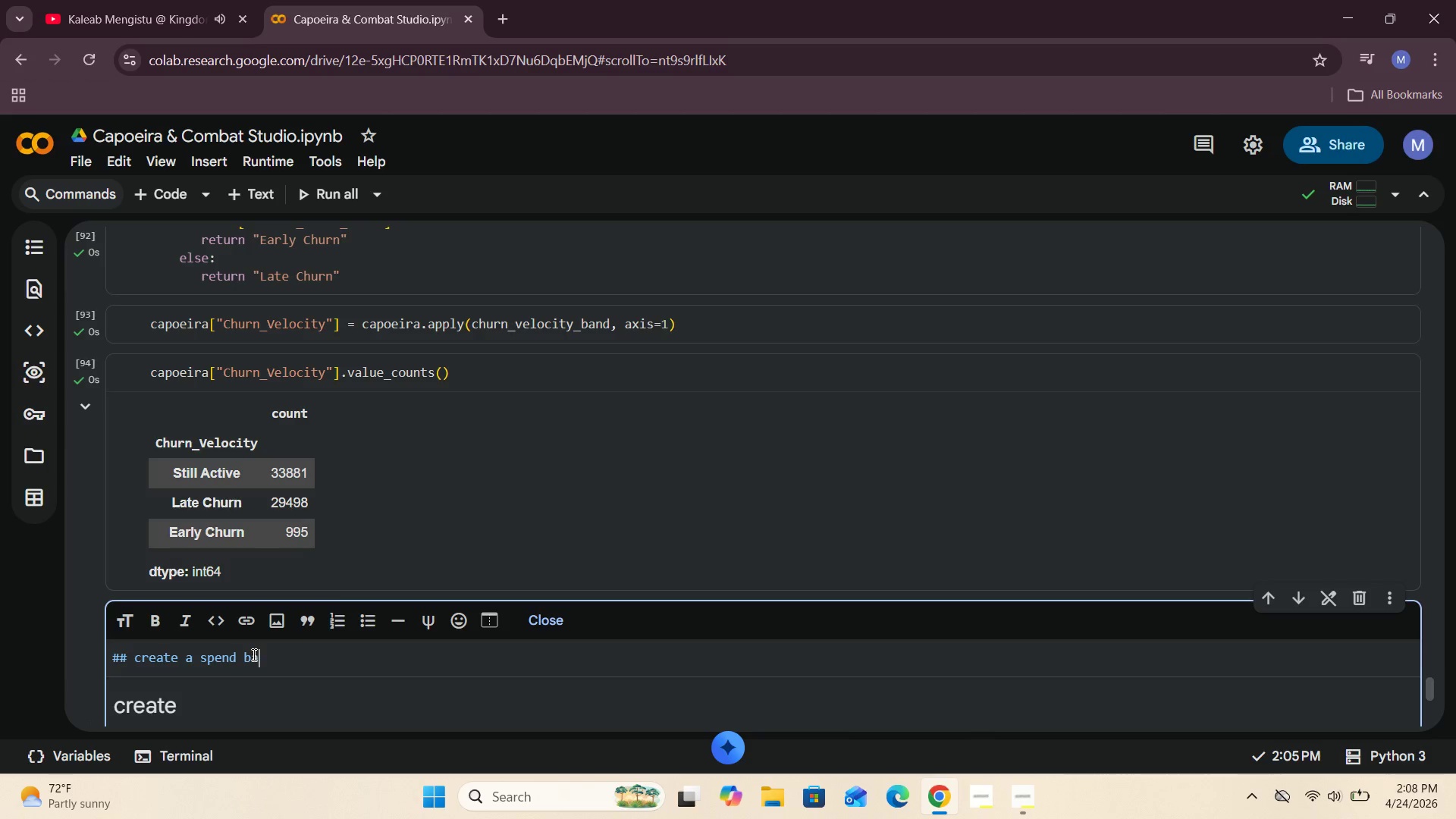 
hold_key(key=ArrowLeft, duration=1.28)
 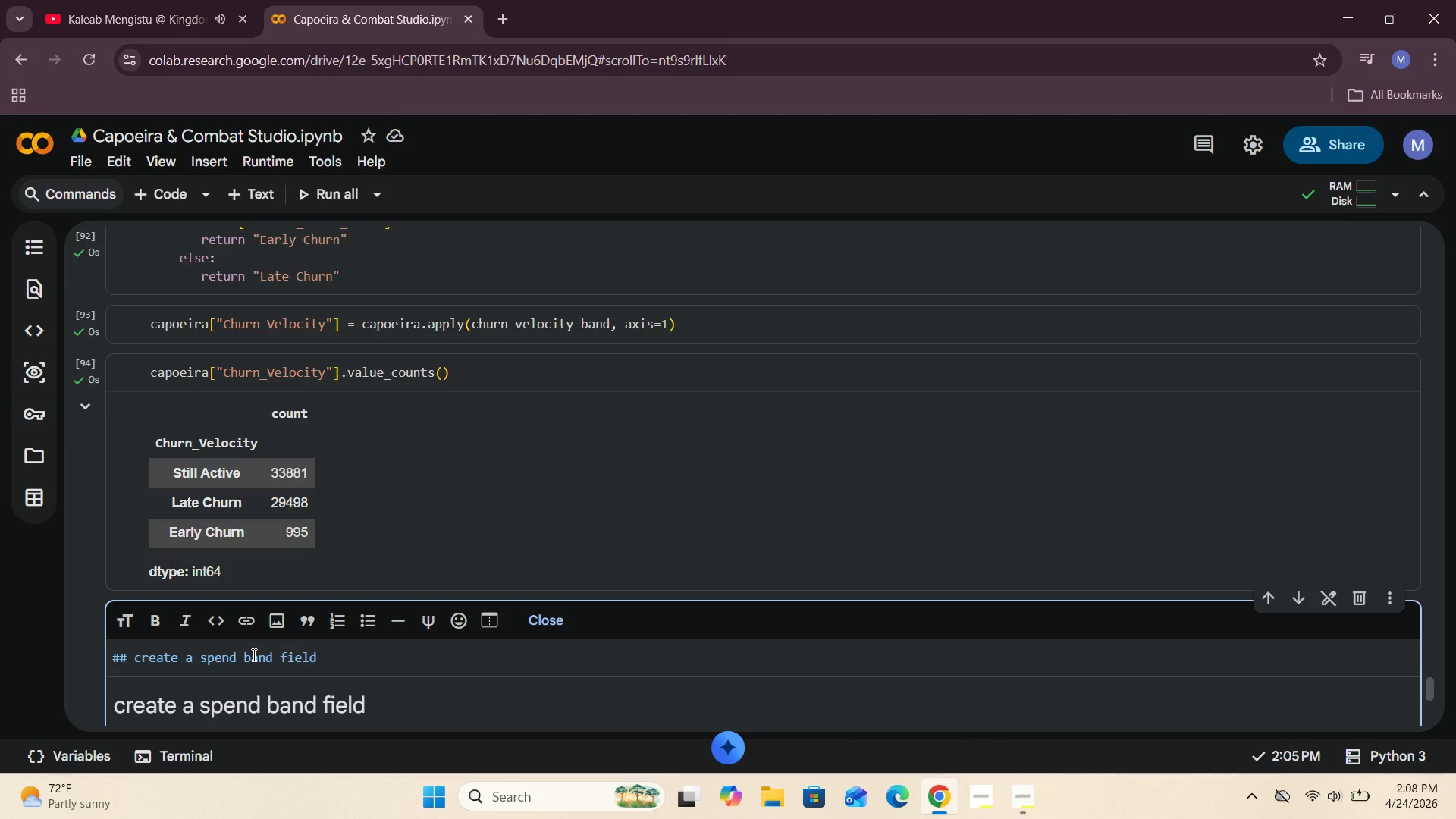 
key(Shift+3)
 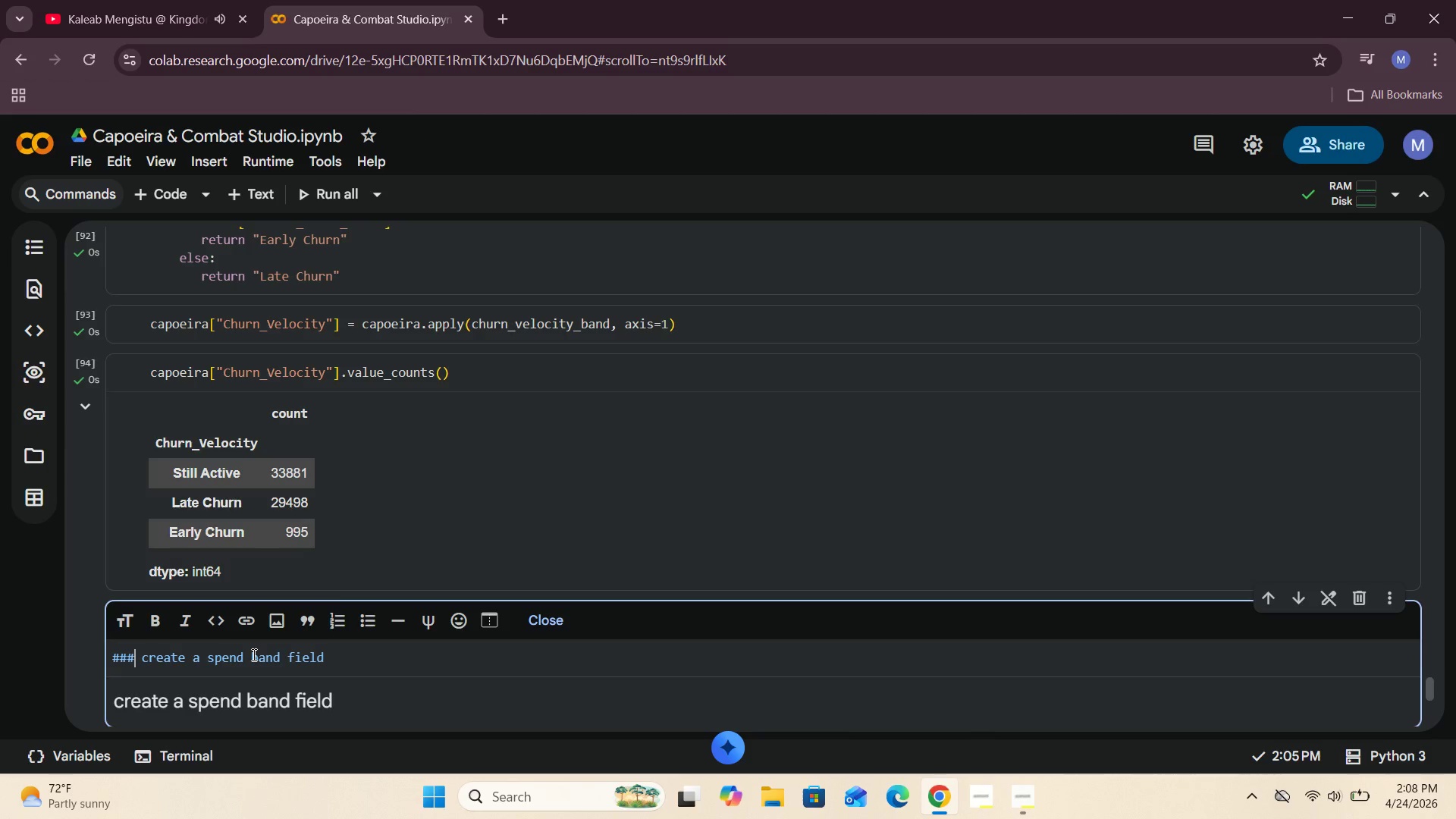 
hold_key(key=ArrowRight, duration=1.33)
 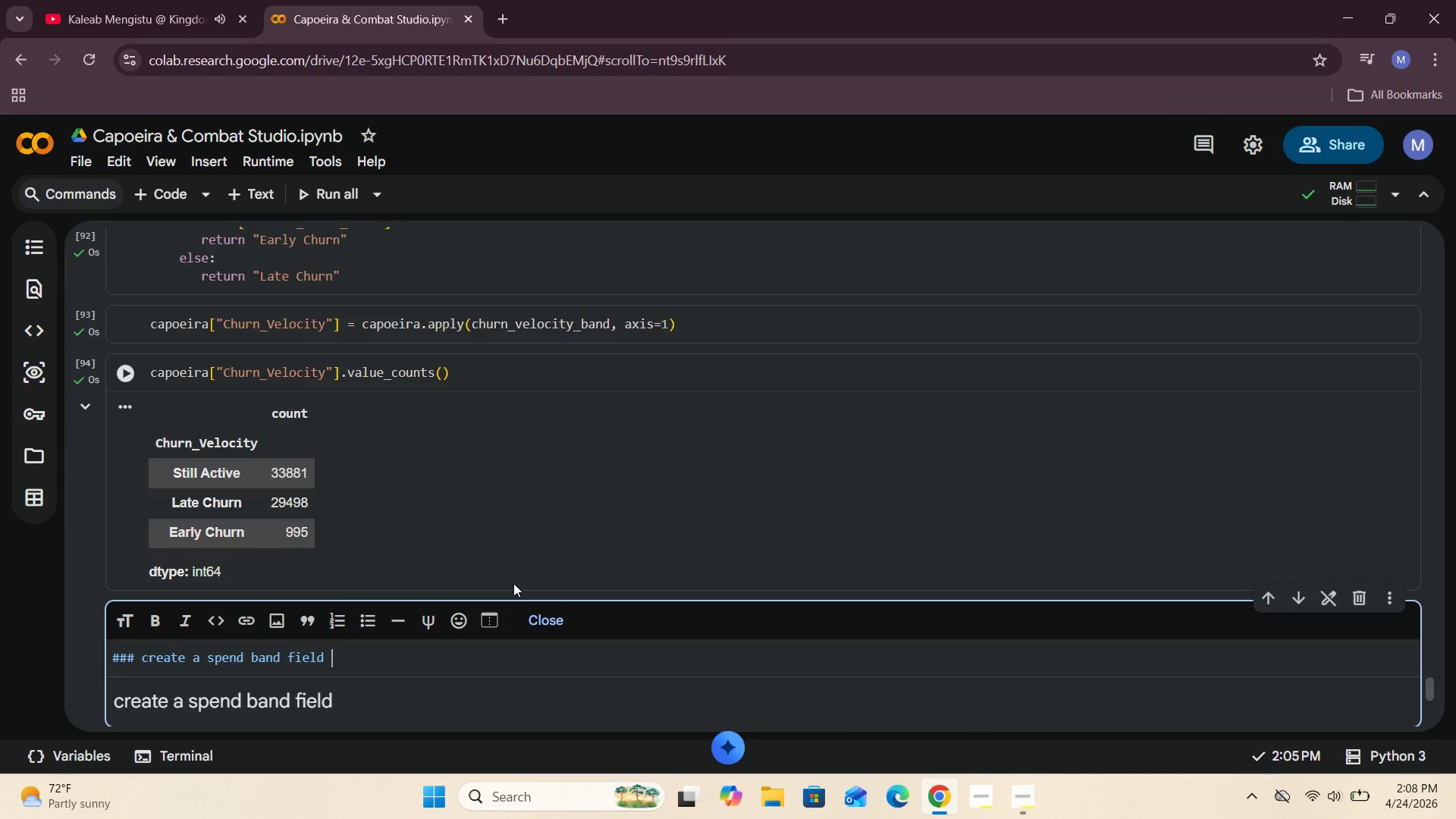 
left_click([541, 617])
 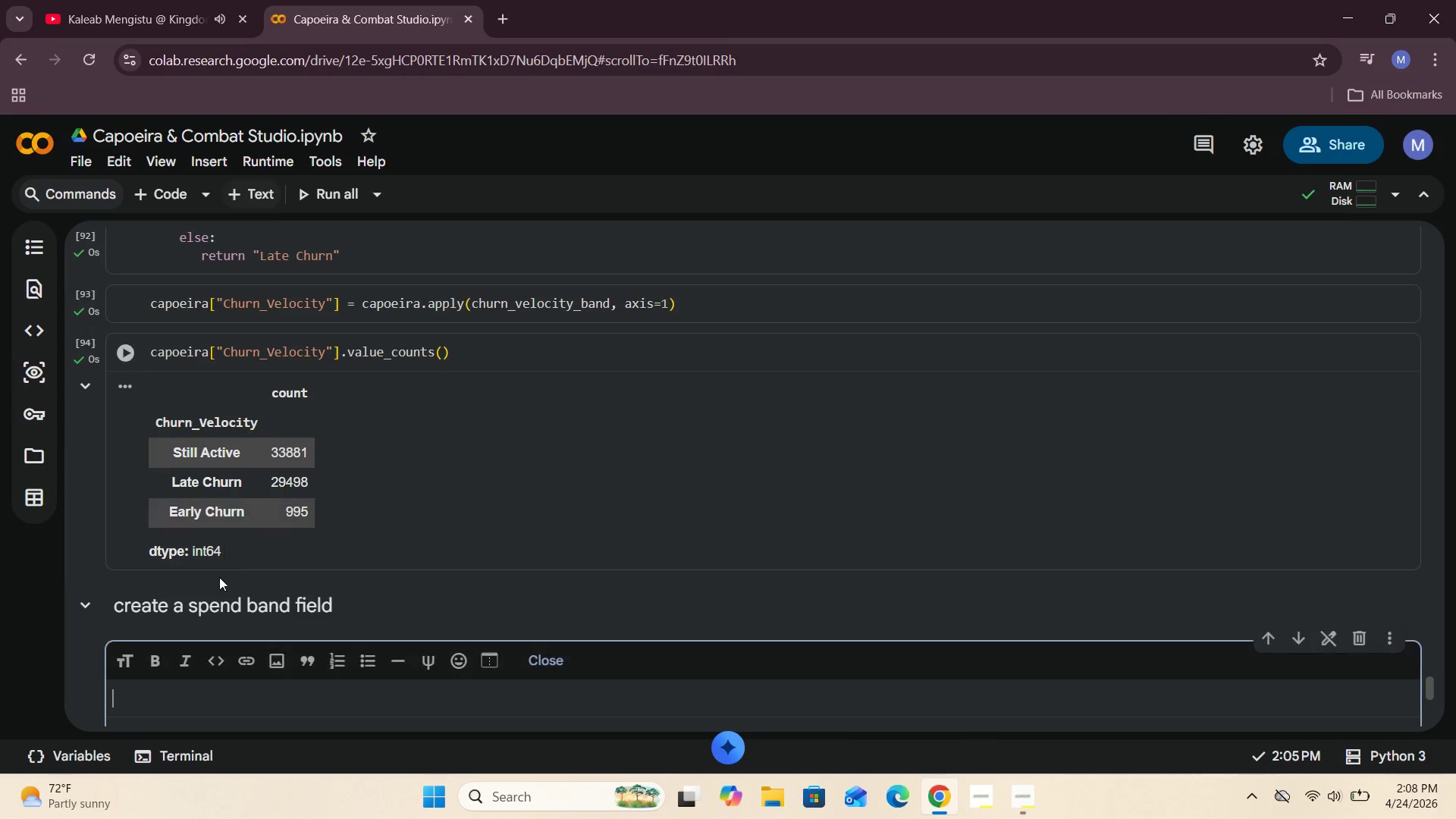 
left_click([151, 708])
 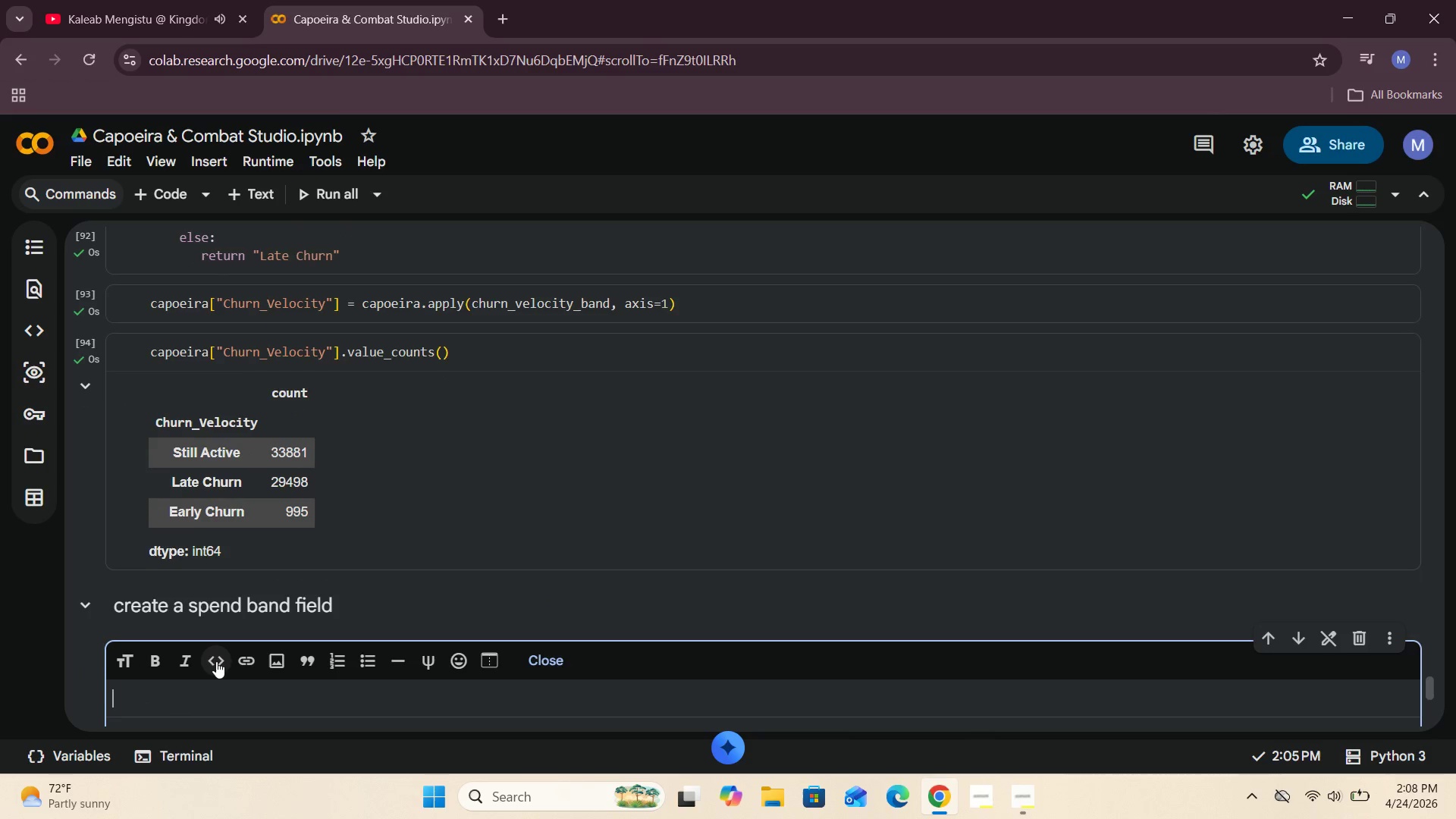 
scroll: coordinate [216, 661], scroll_direction: down, amount: 3.0
 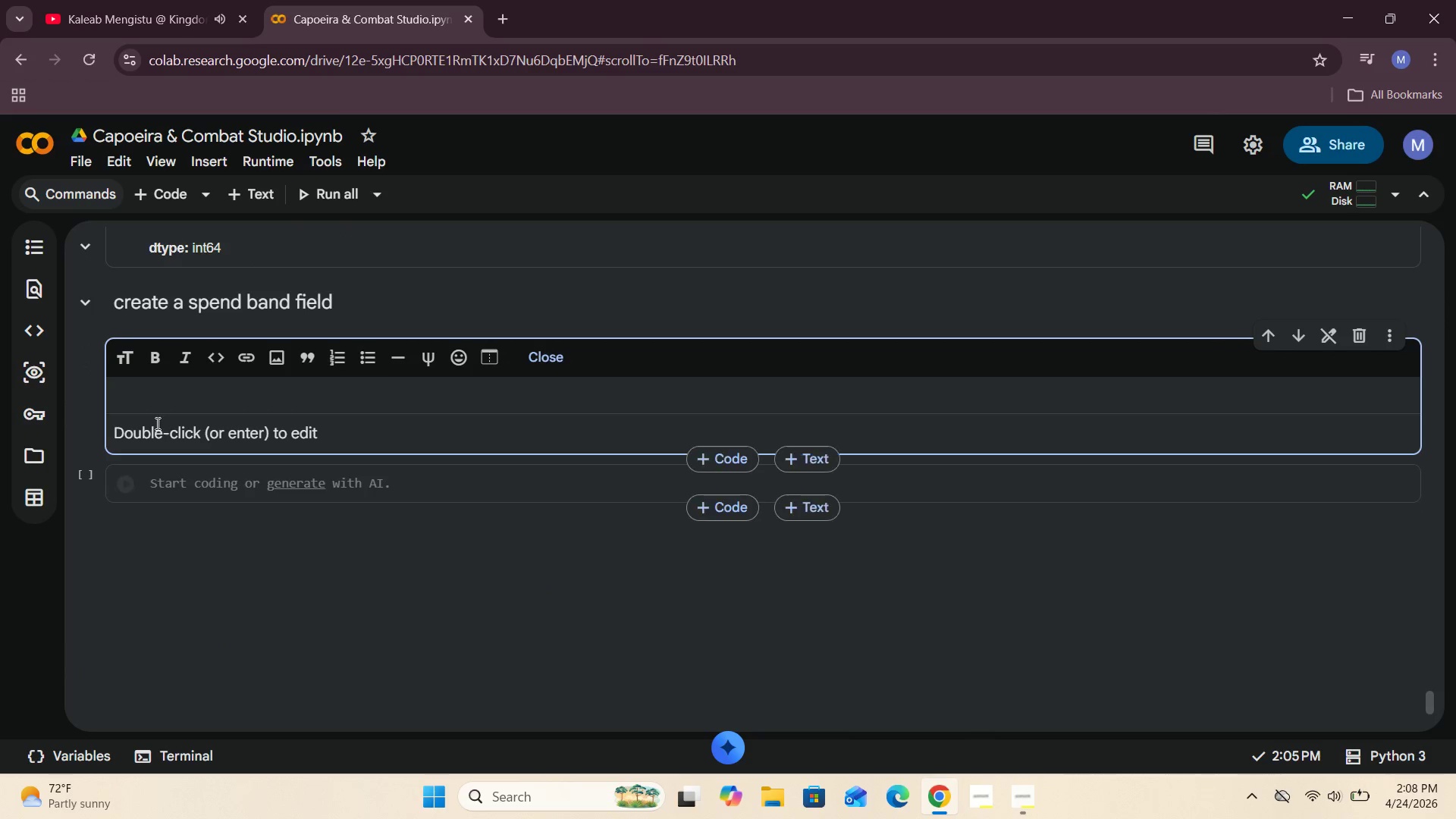 
left_click([156, 404])
 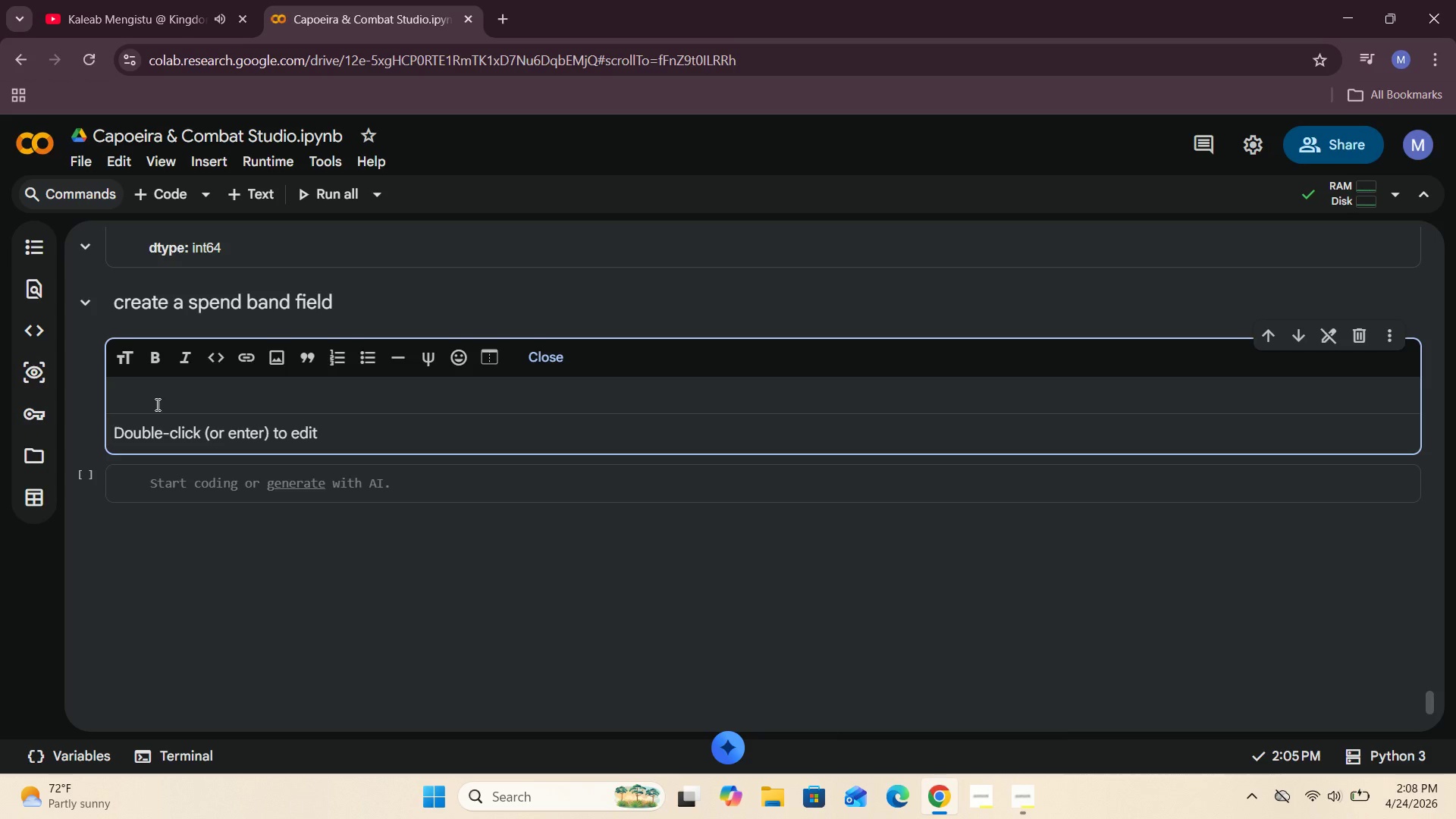 
wait(7.48)
 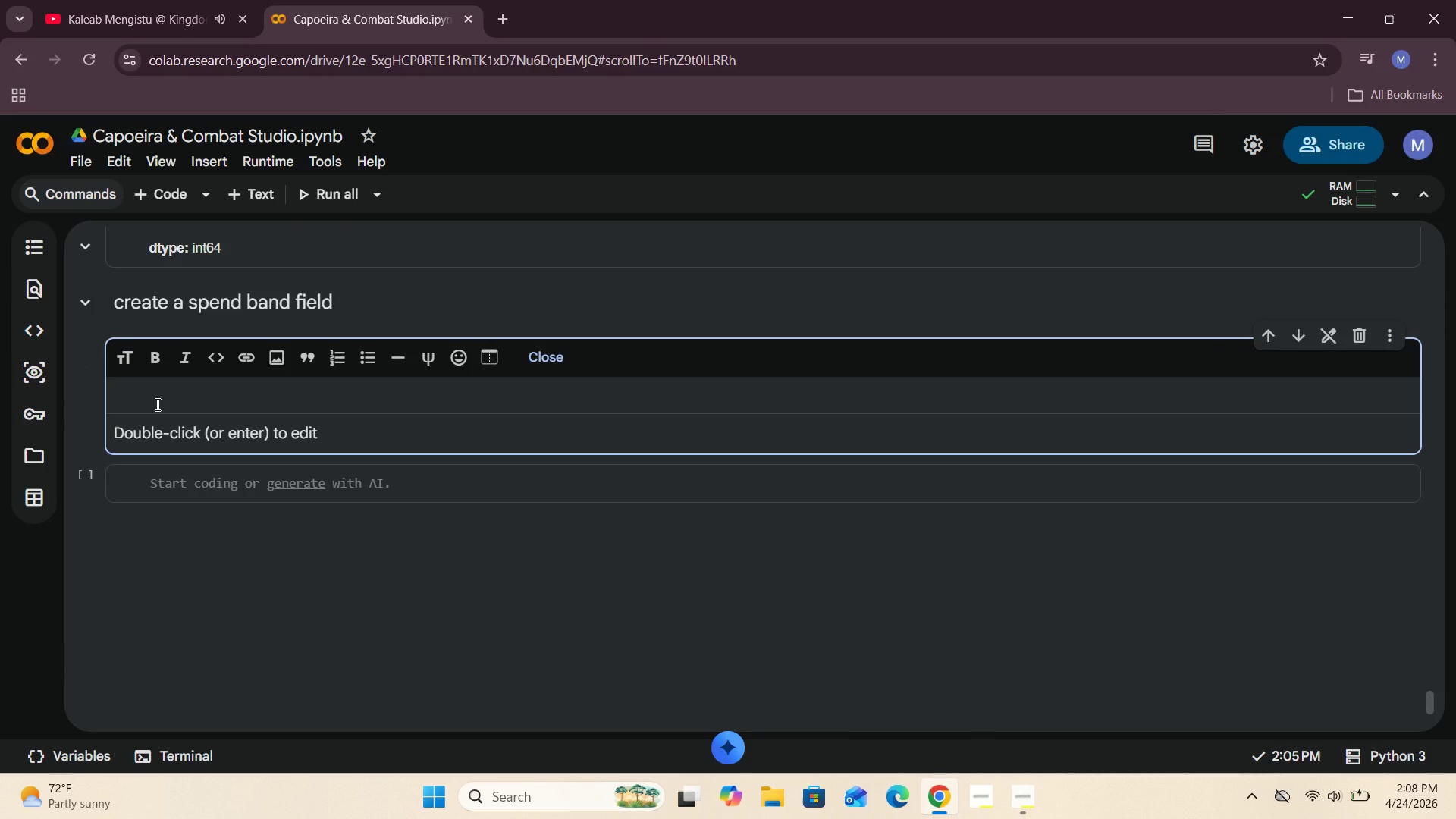 
left_click([201, 421])
 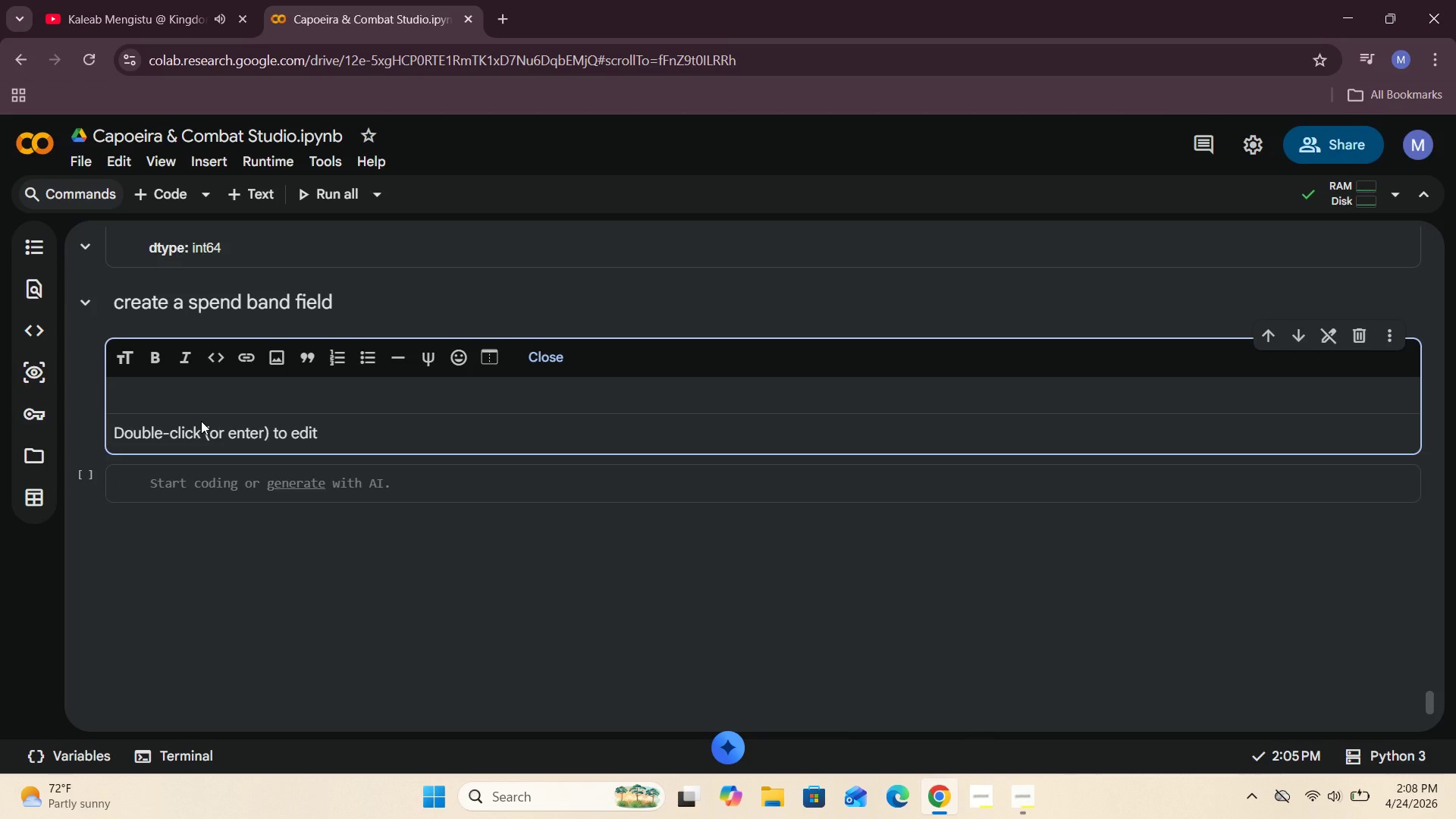 
type(TH)
 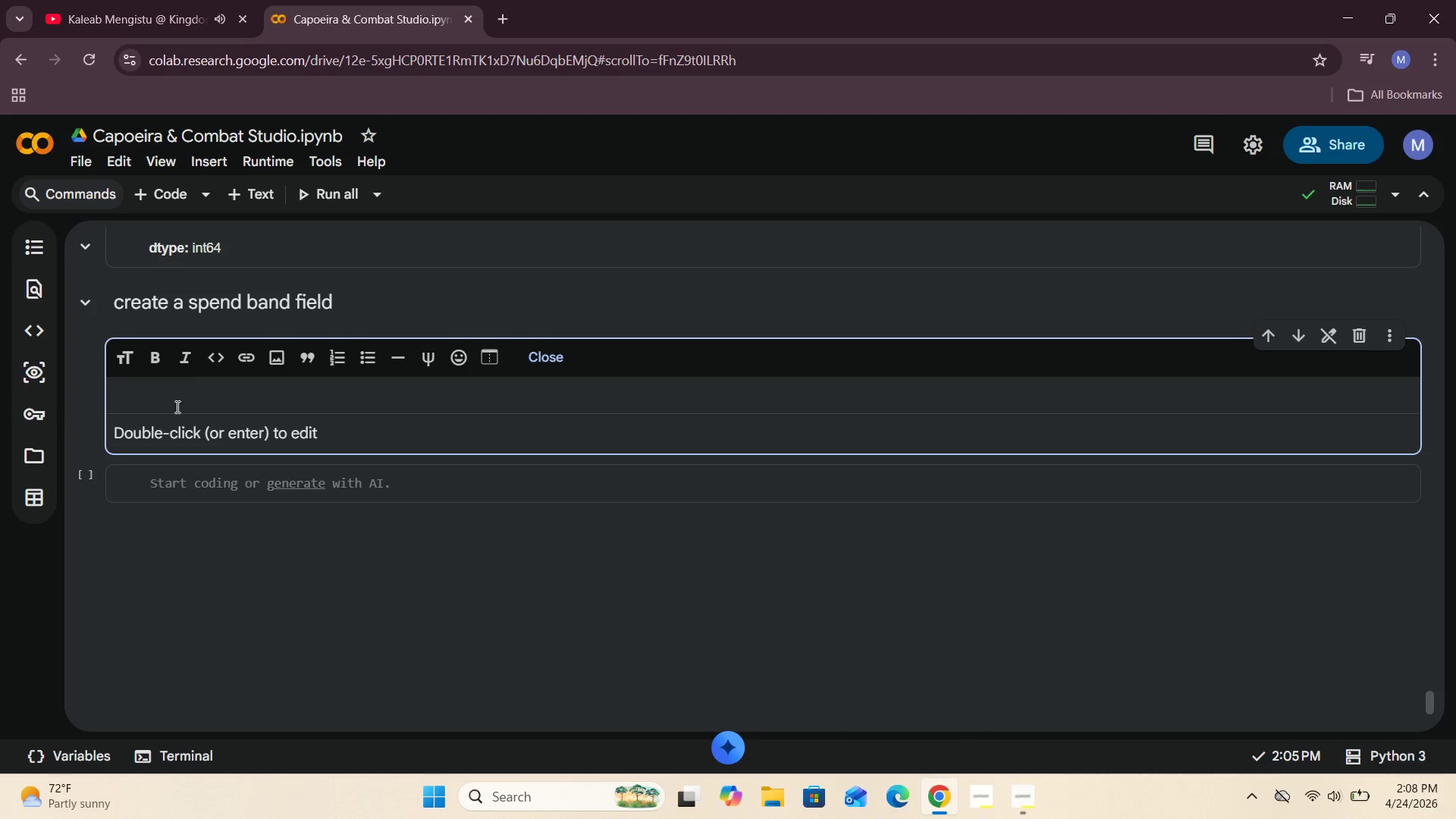 
left_click([176, 406])
 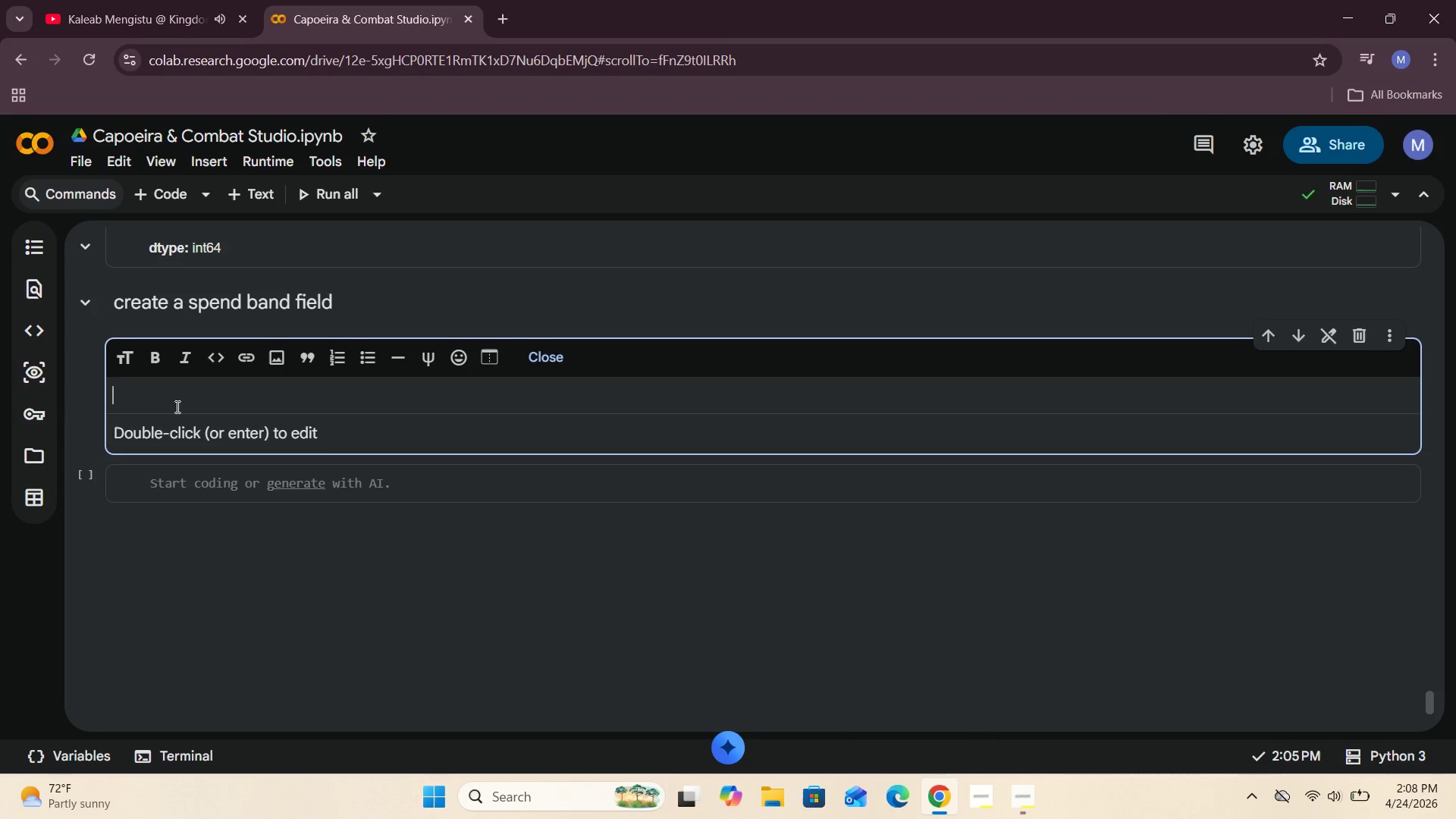 
type(This can suppot)
key(Backspace)
type(rt)
 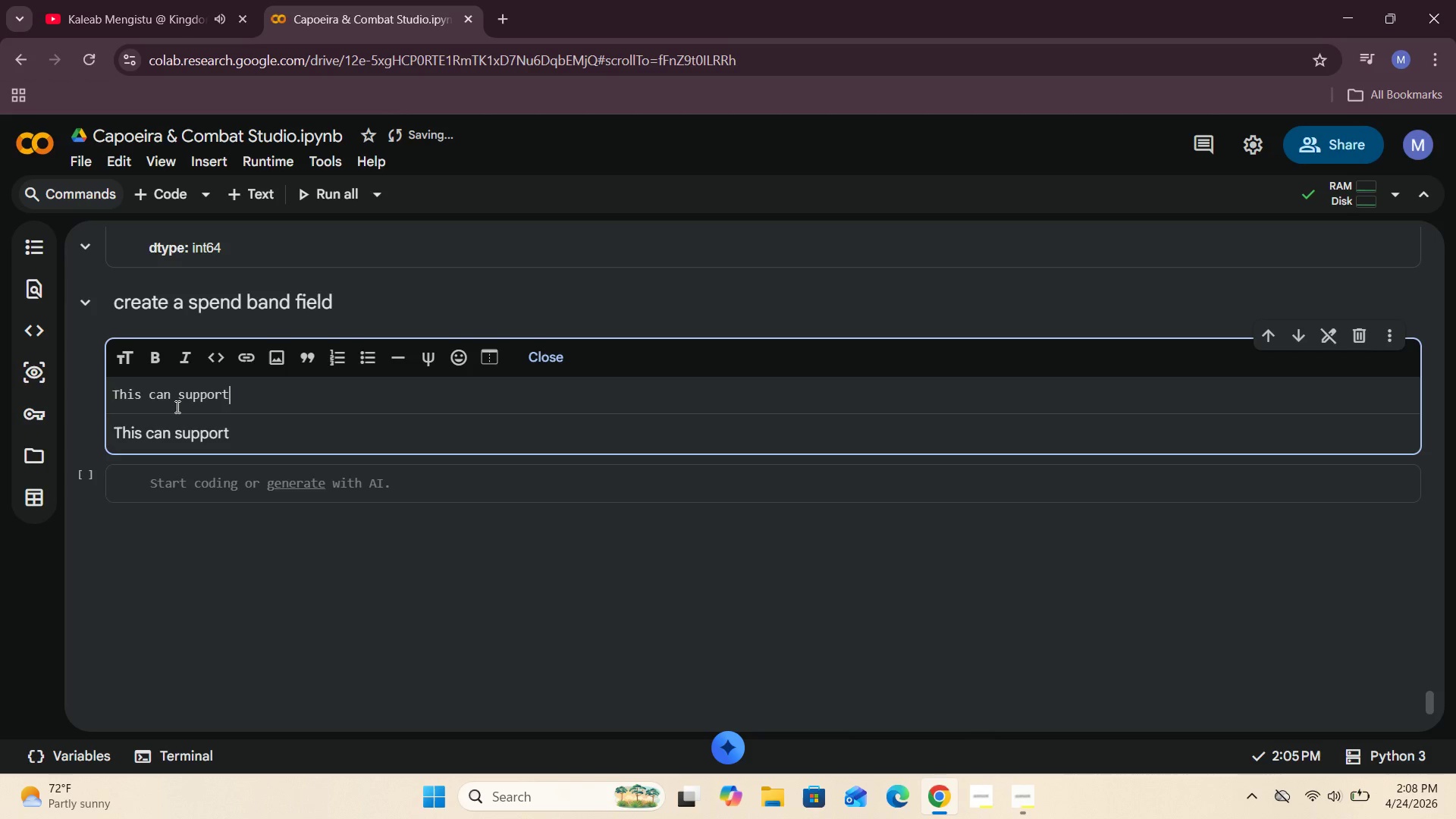 
type( depe)
key(Backspace)
key(Backspace)
type(eper segmentationor )
key(Backspace)
key(Backspace)
key(Backspace)
type( or ex)
 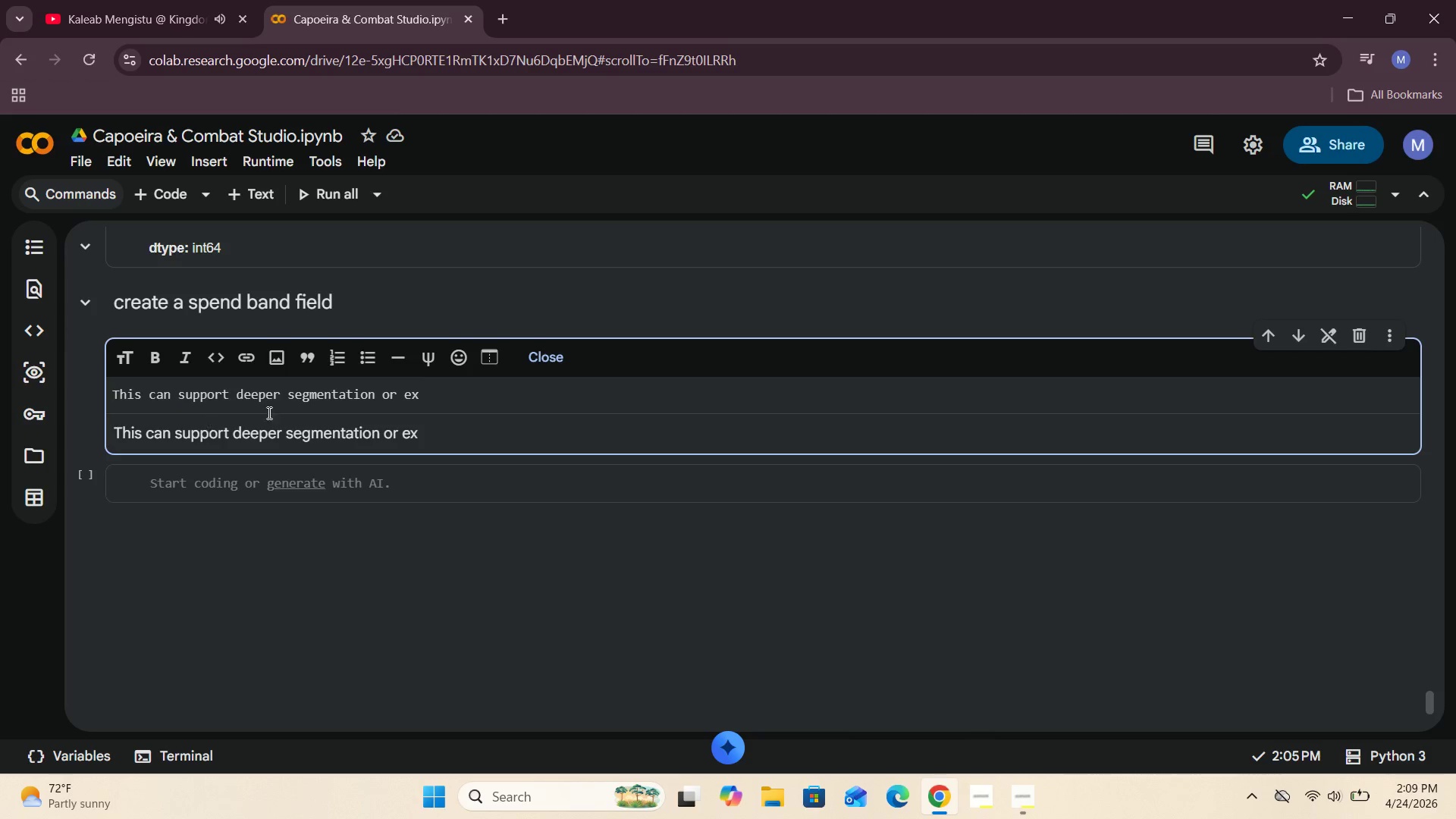 
wait(36.81)
 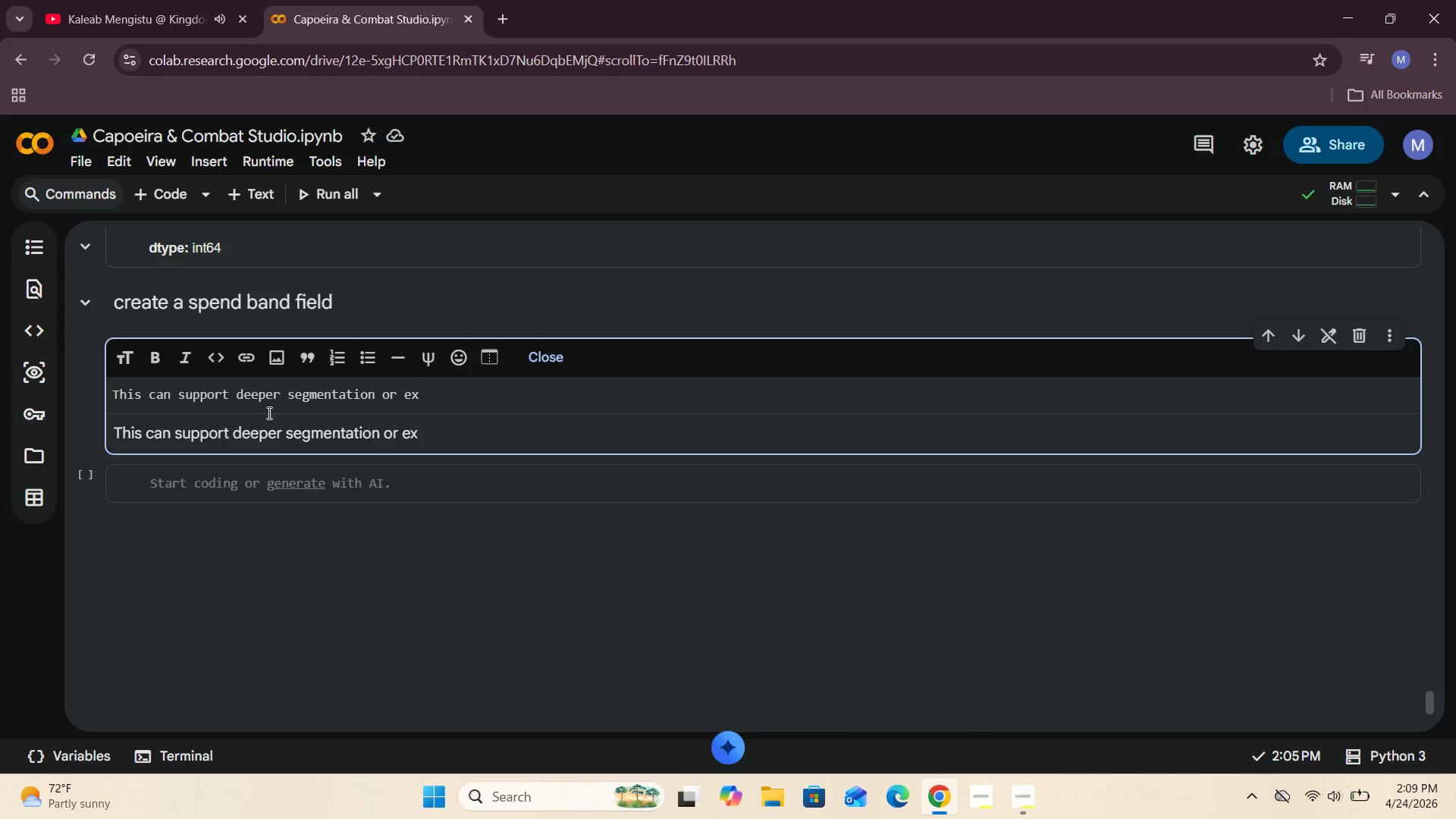 
left_click_drag(start_coordinate=[431, 391], to_coordinate=[388, 396])
 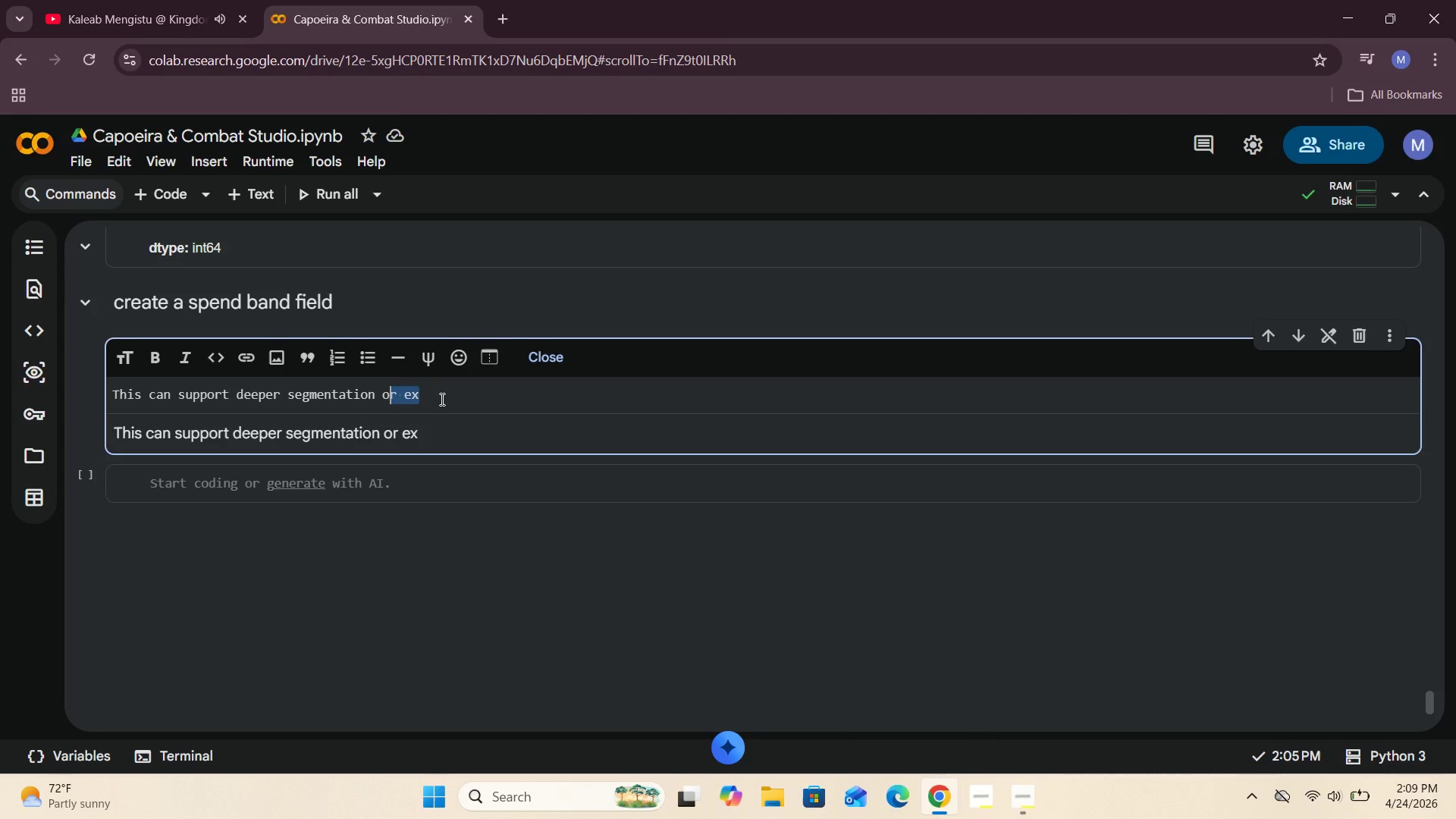 
key(Backspace)
 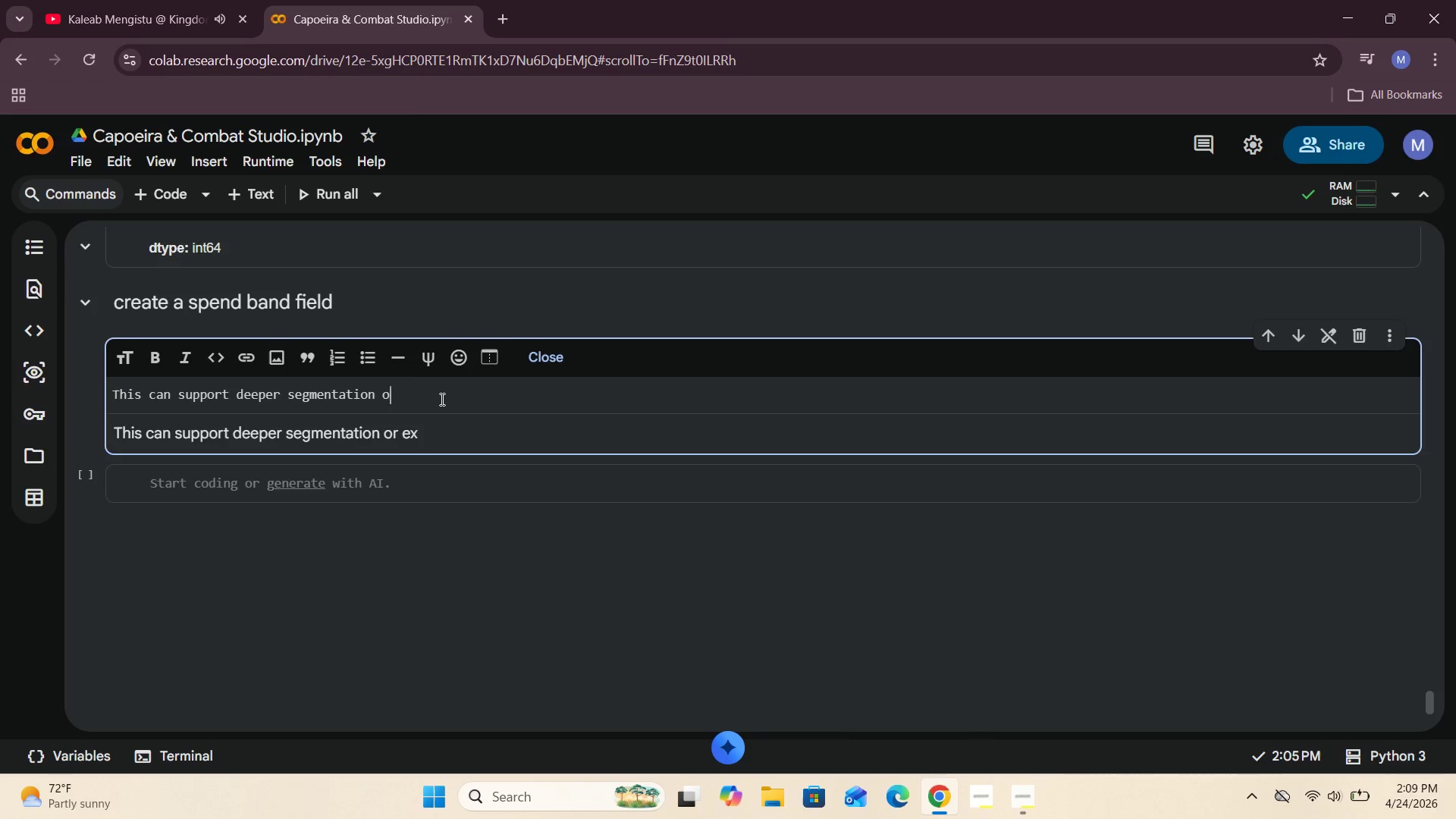 
key(Backspace)
 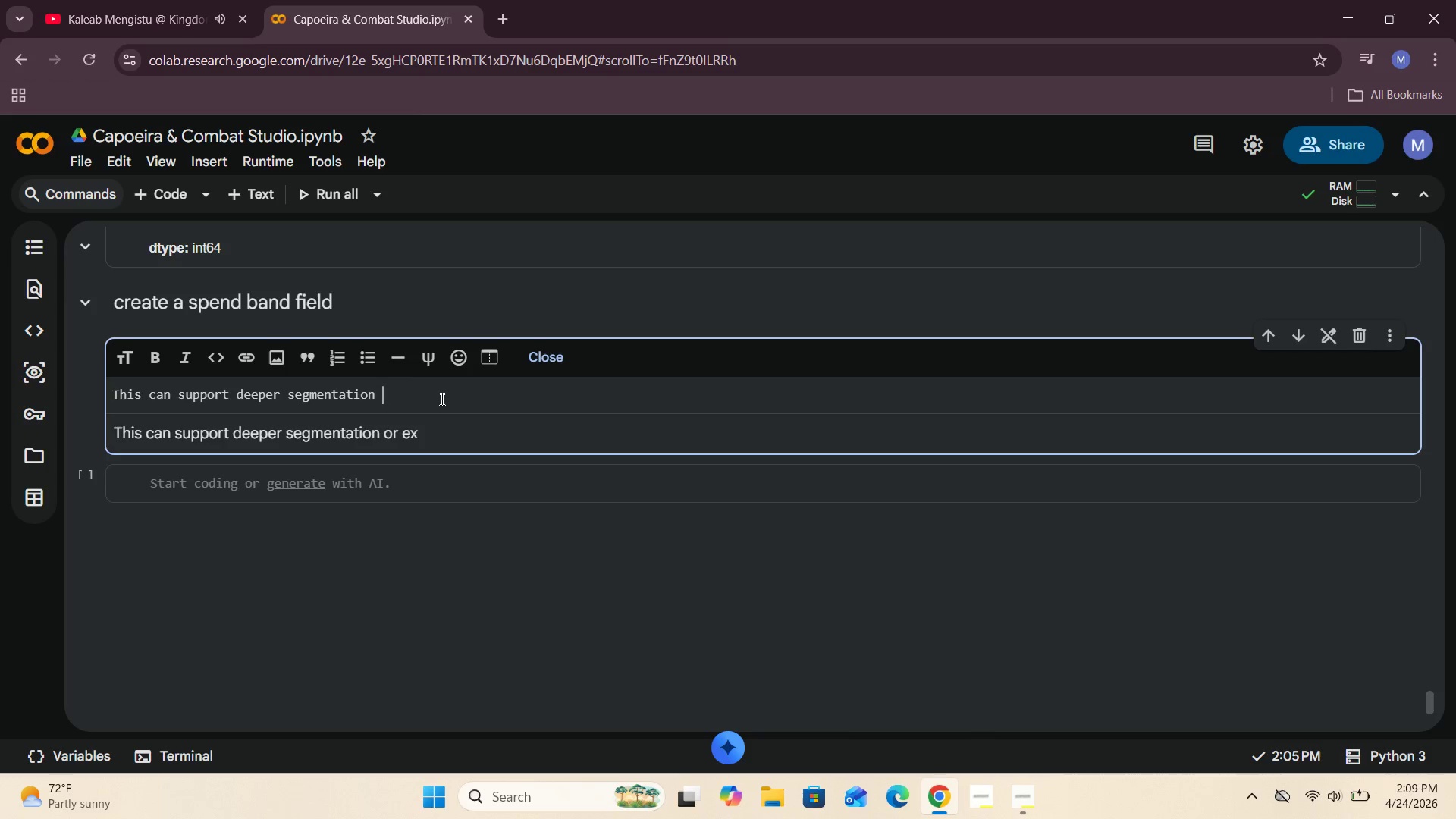 
key(Backspace)
 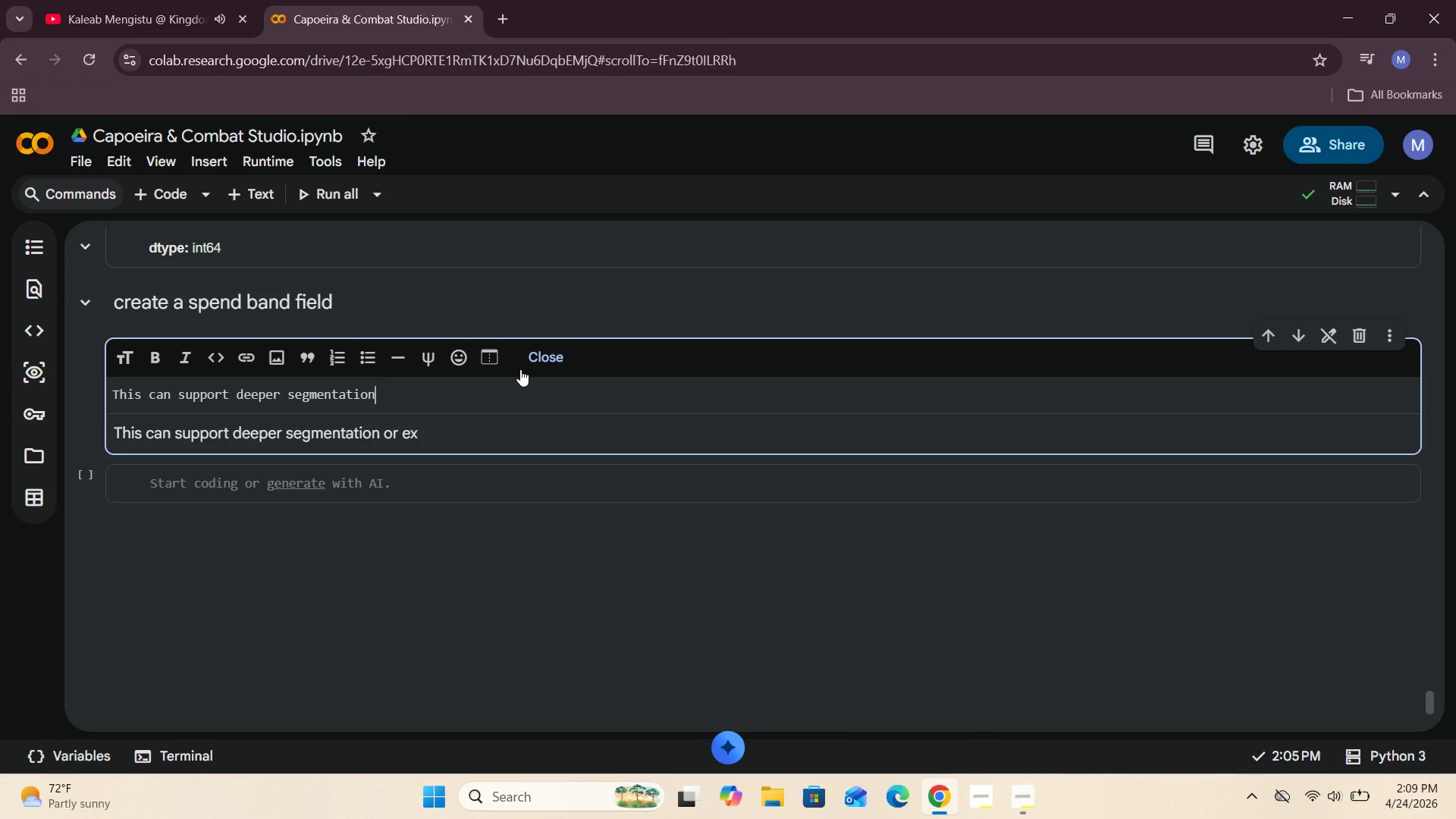 
left_click([532, 362])
 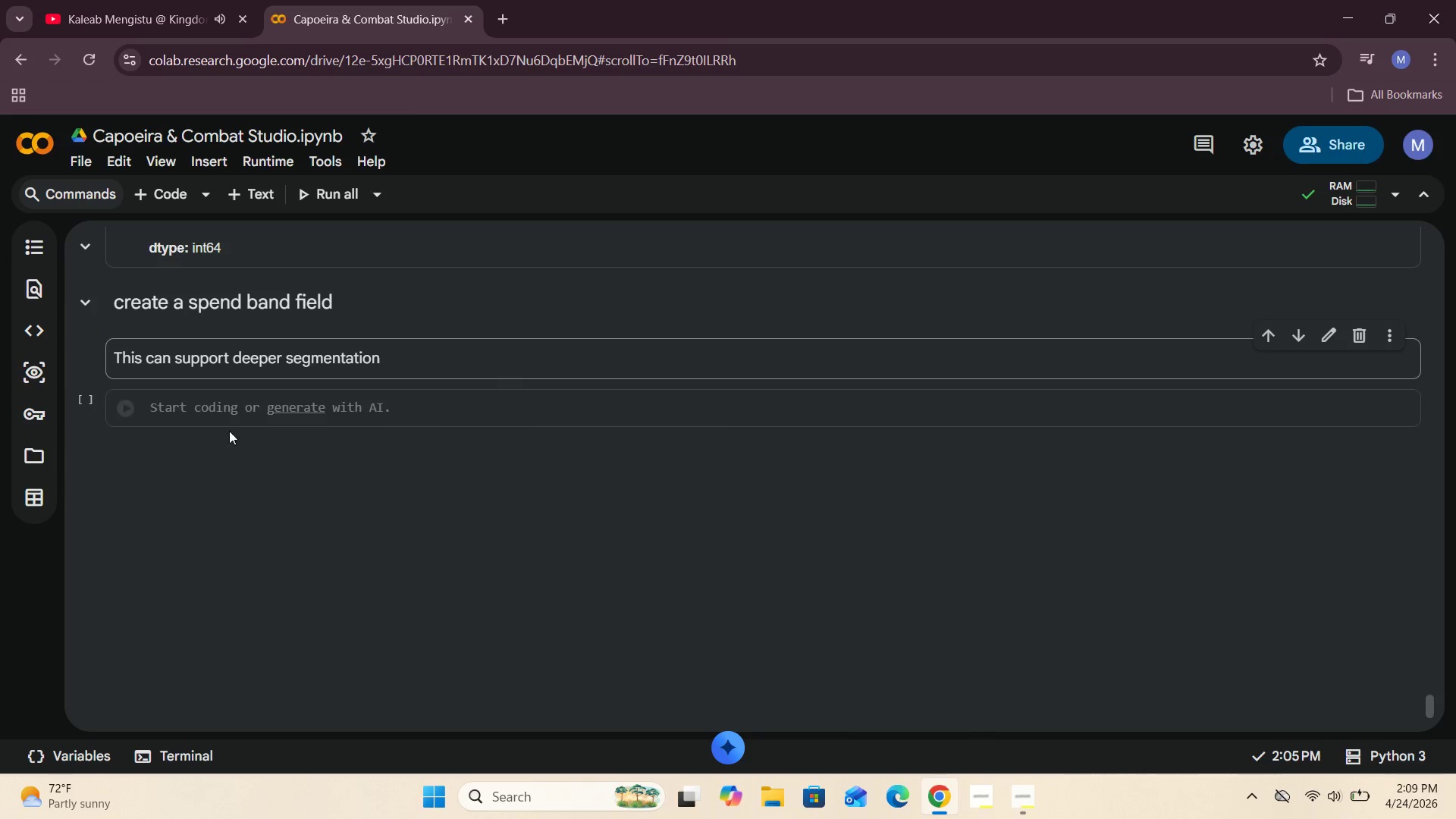 
left_click([193, 413])
 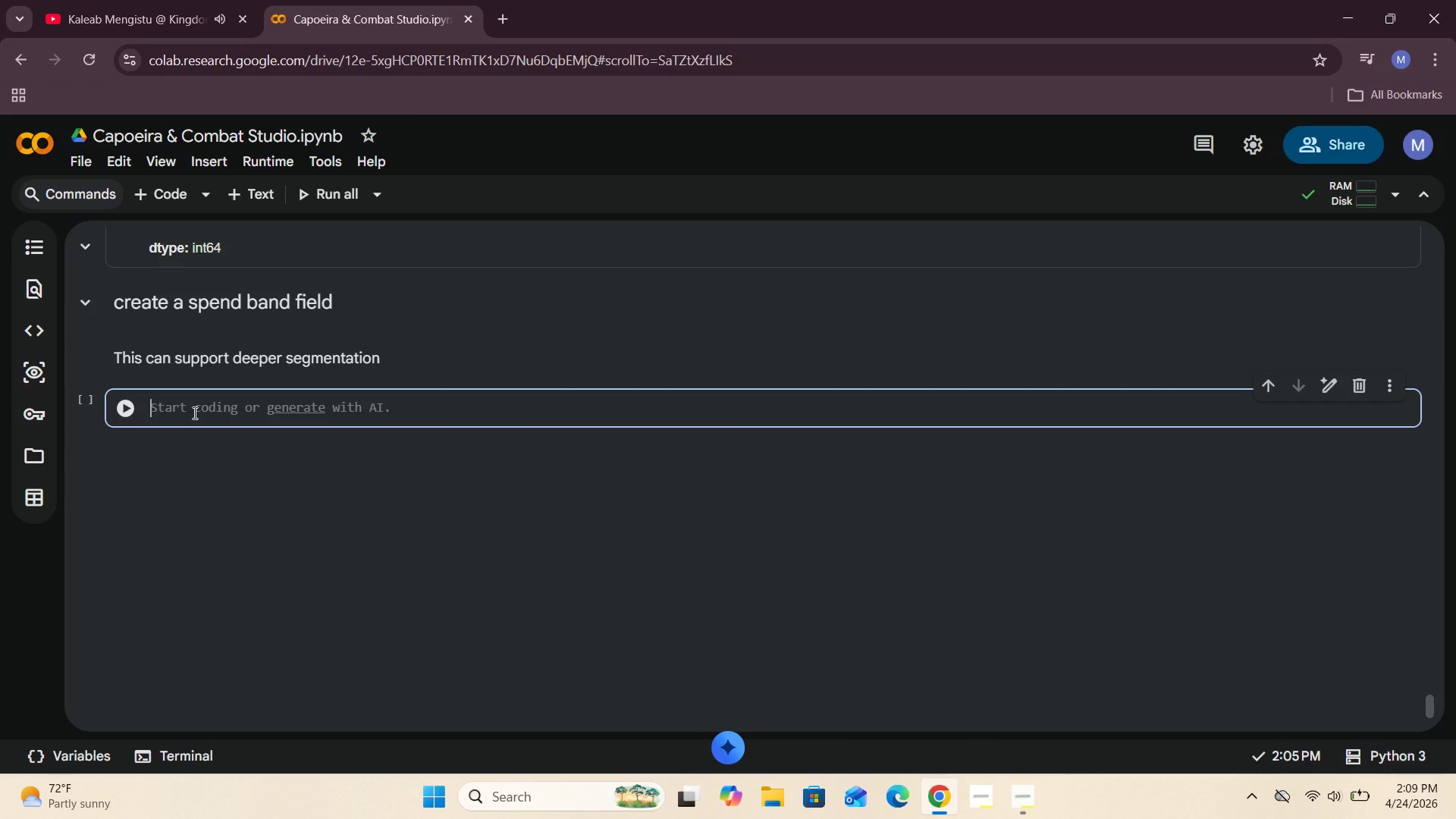 
type(def spend_band )
key(Backspace)
type((so)
key(Backspace)
type(pend)
 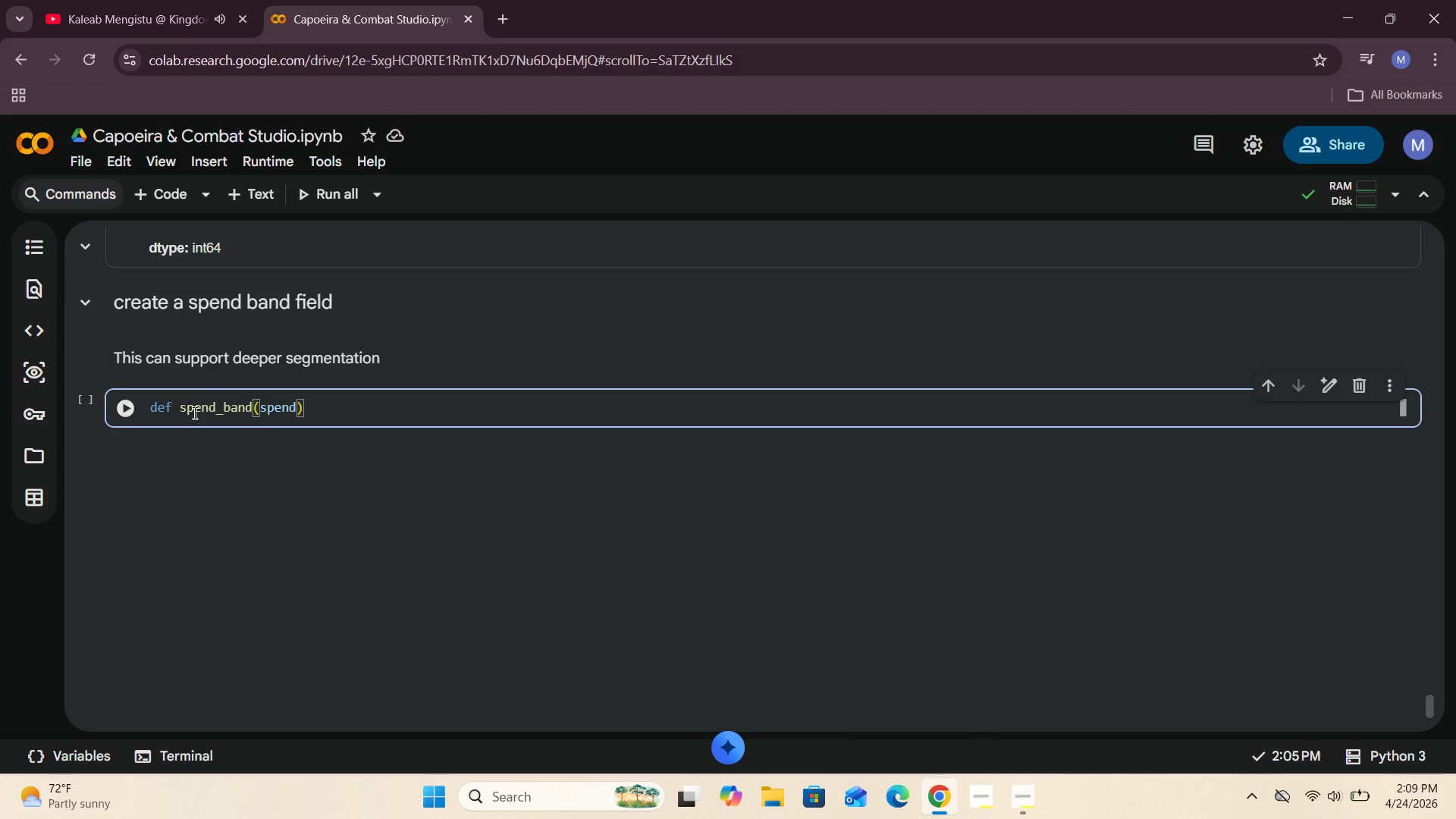 
key(ArrowRight)
 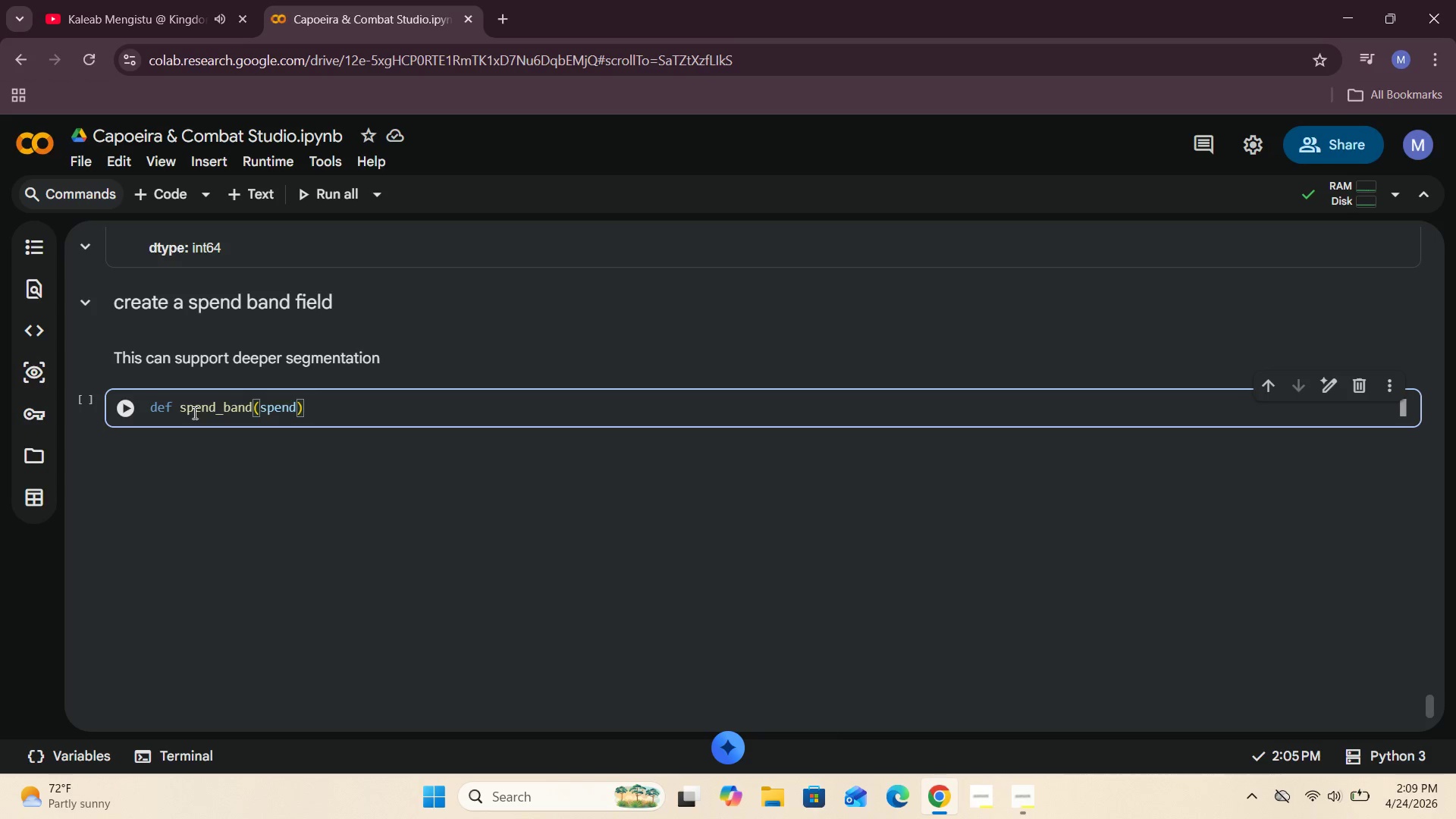 
key(Shift+Semicolon)
 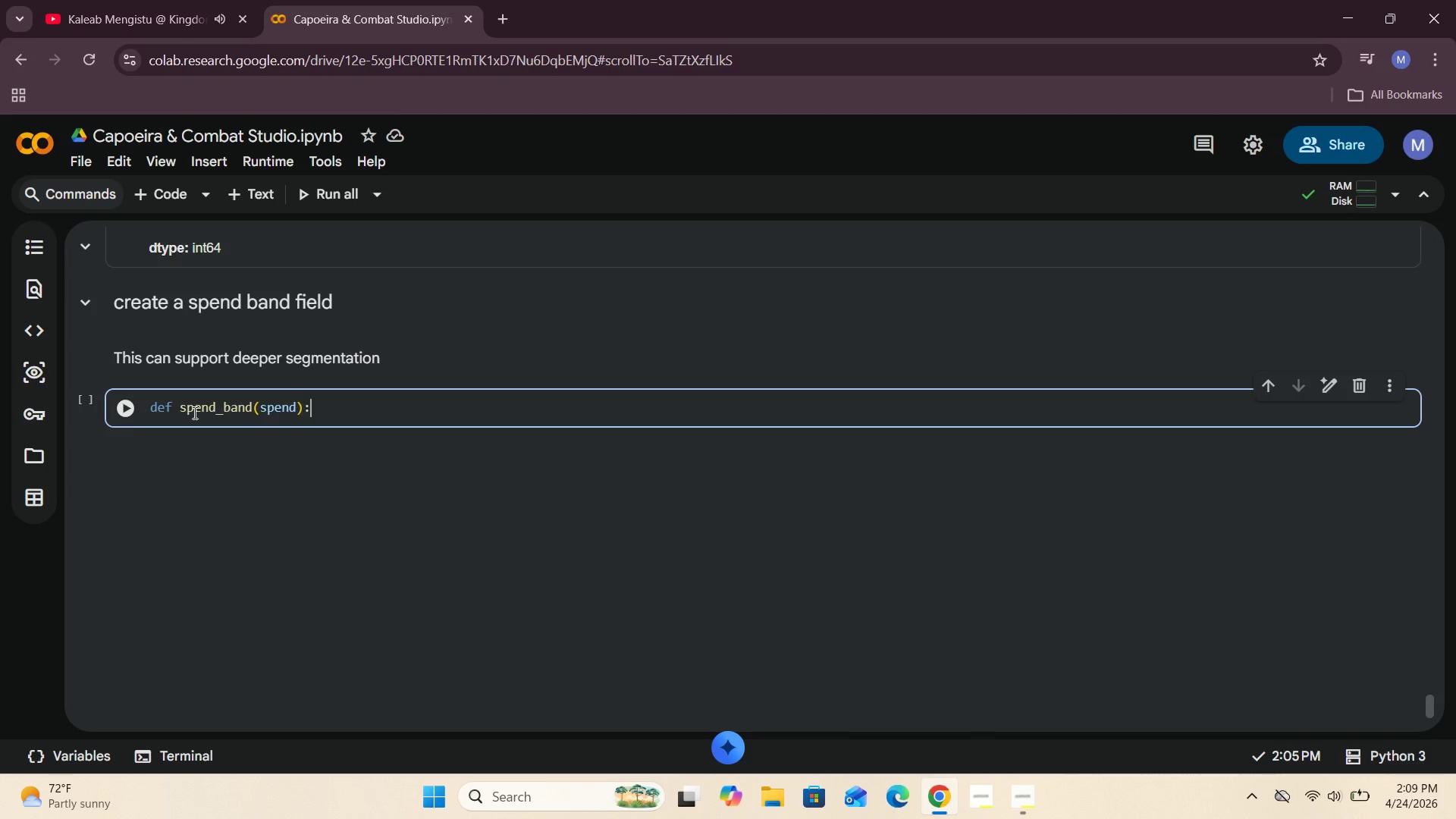 
key(Enter)
 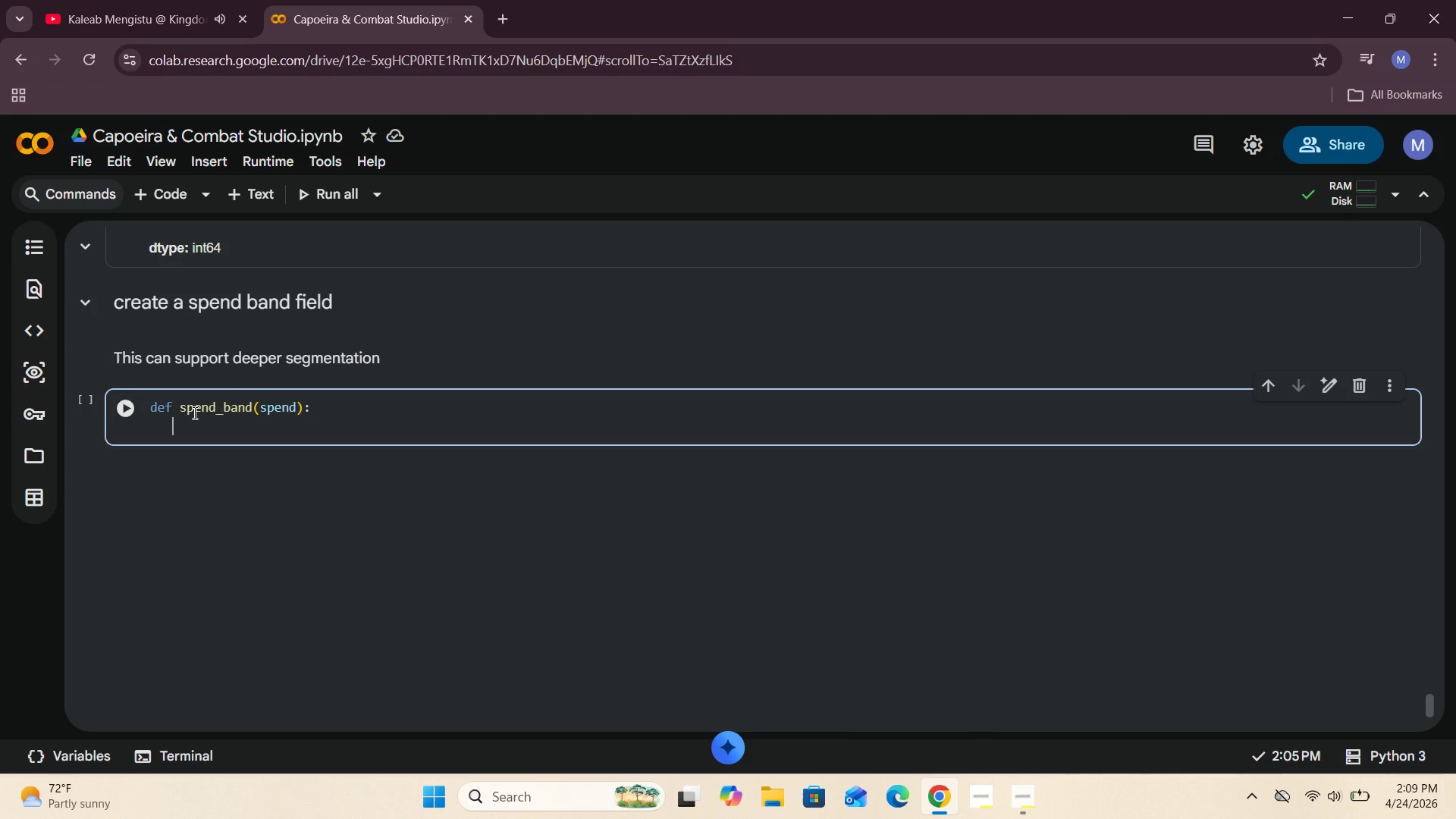 
type(  if[VolumeUp][VolumeUp][VolumeUp][VolumeUp][VolumeUp] spend>= )
 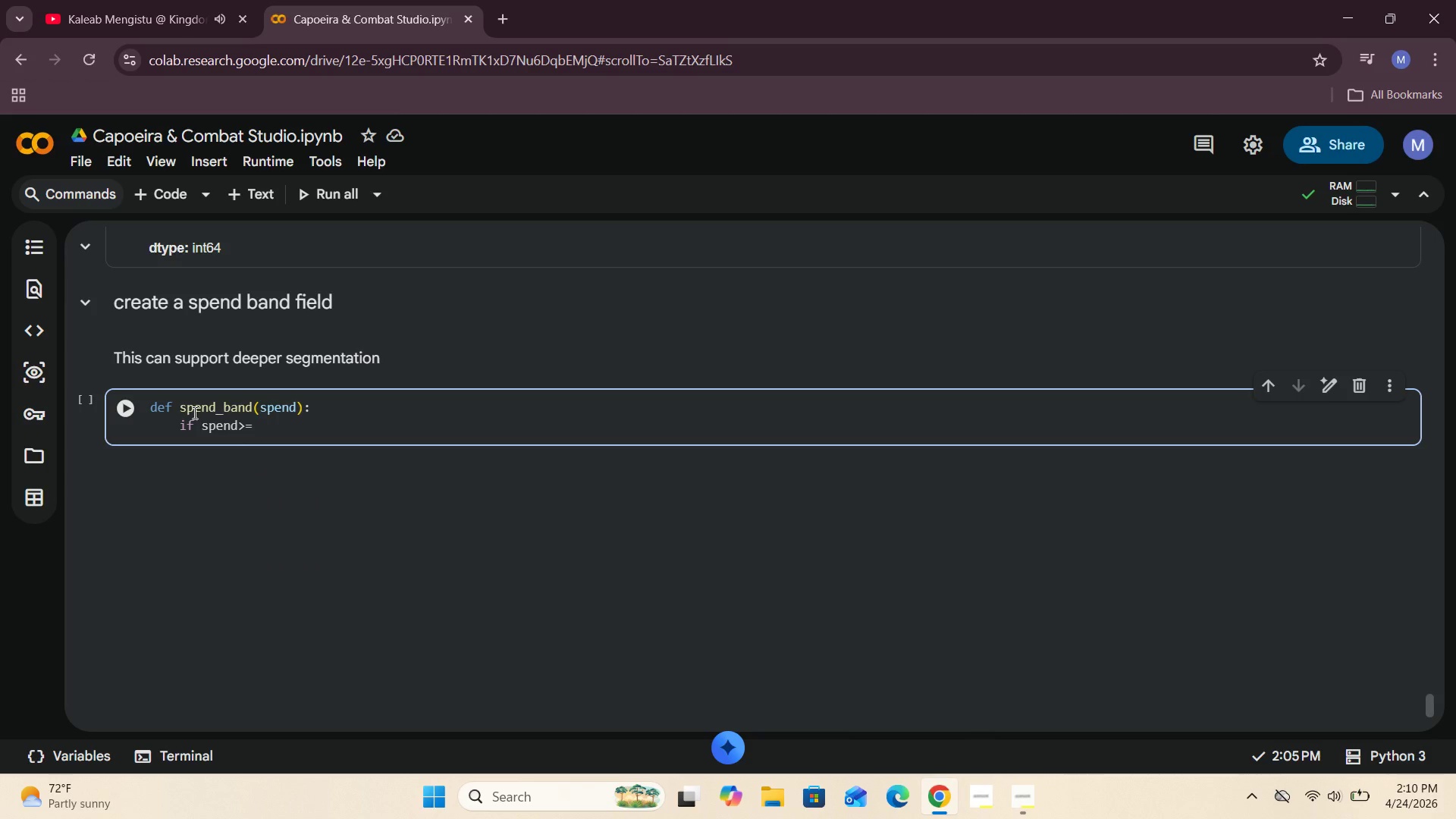 
key(ArrowLeft)
 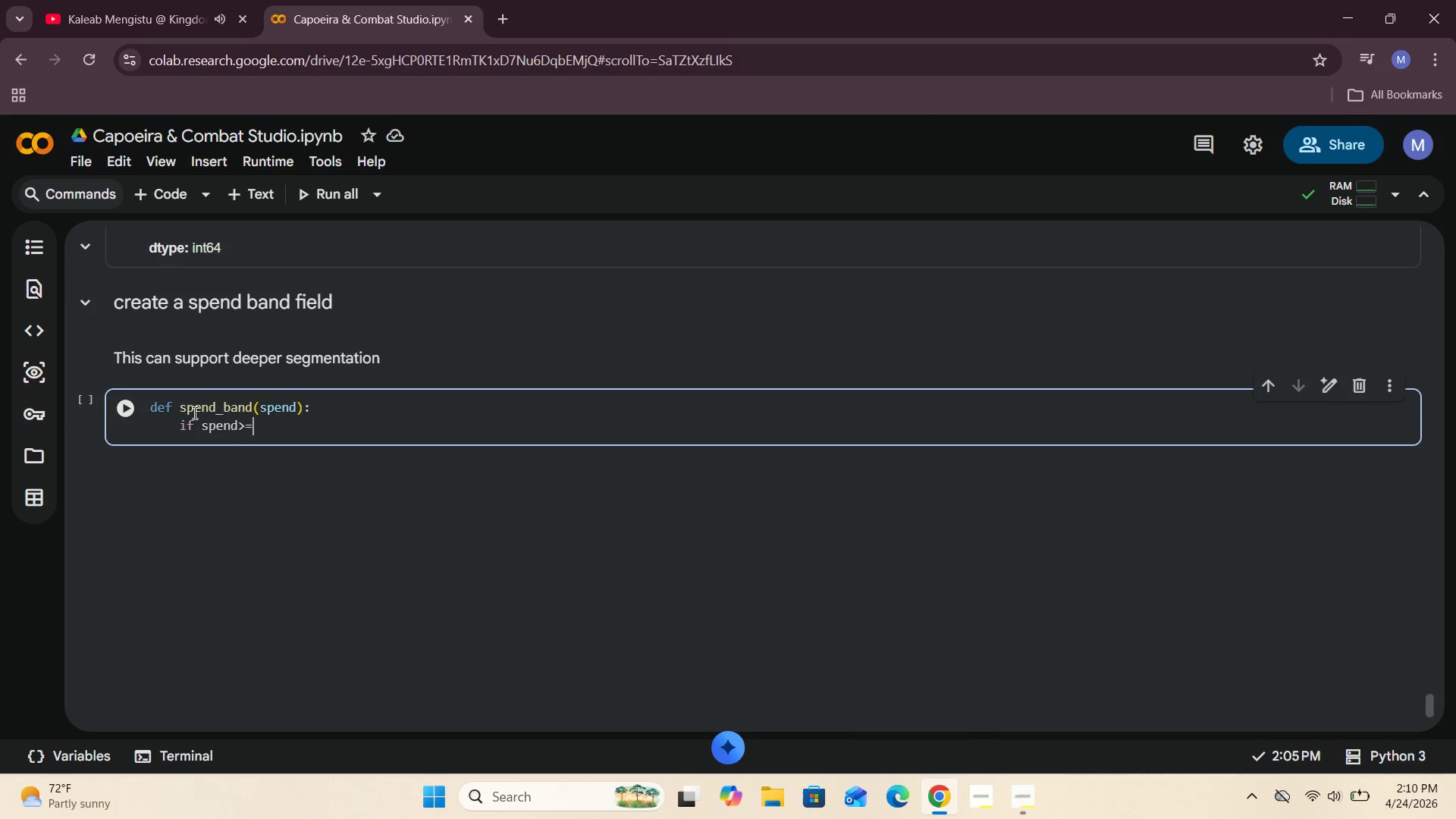 
key(ArrowLeft)
 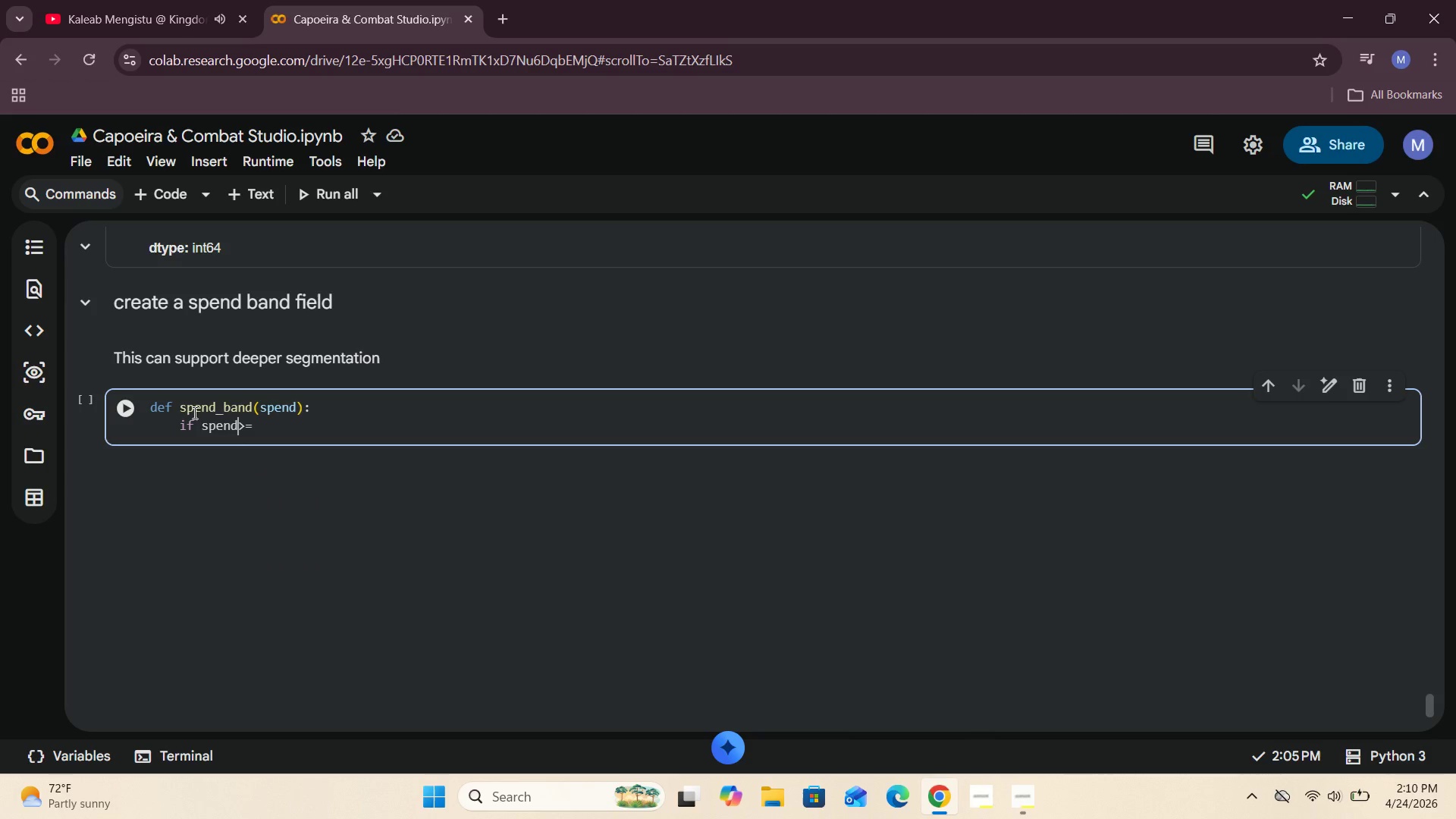 
key(ArrowLeft)
 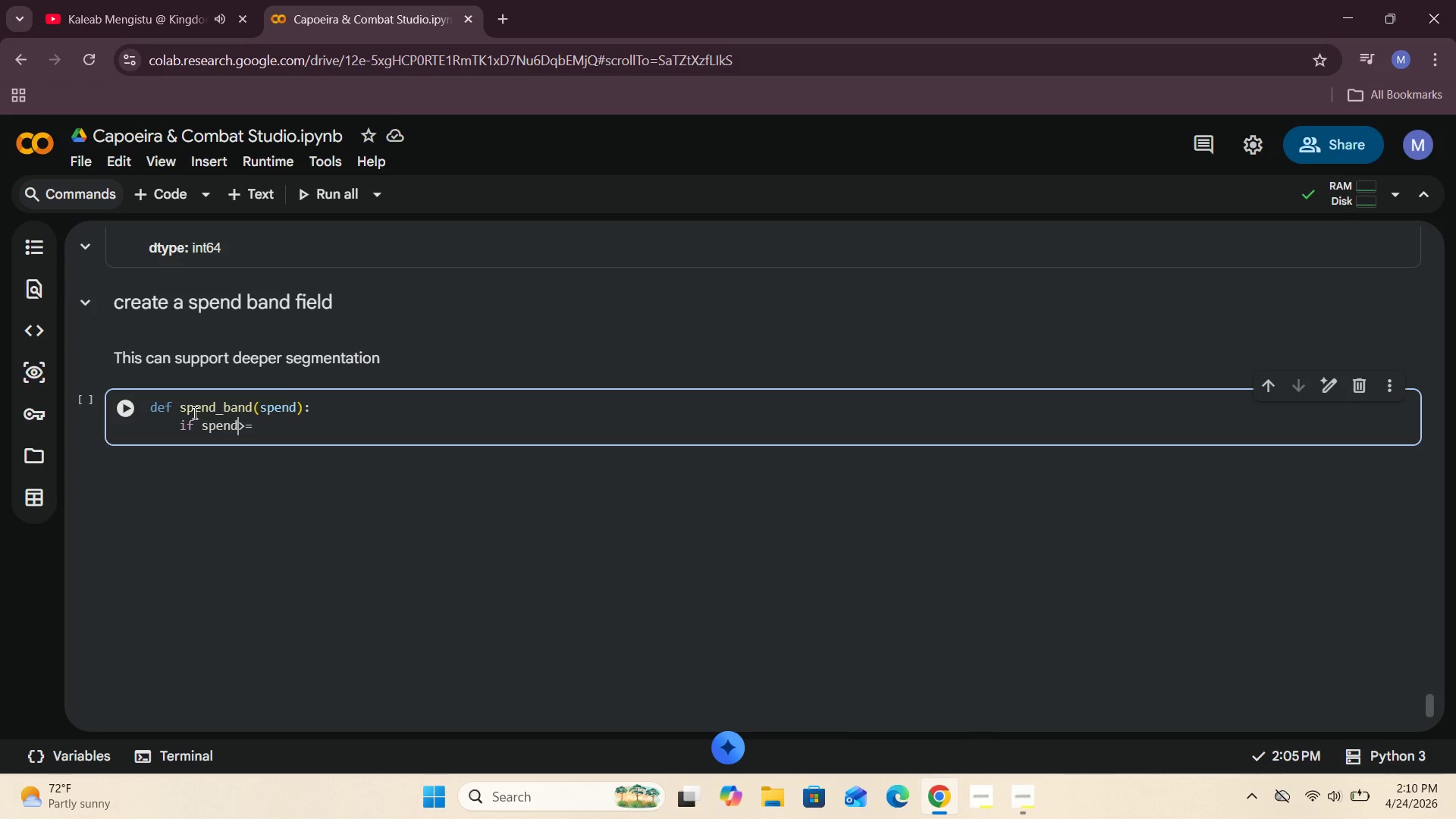 
key(Space)
 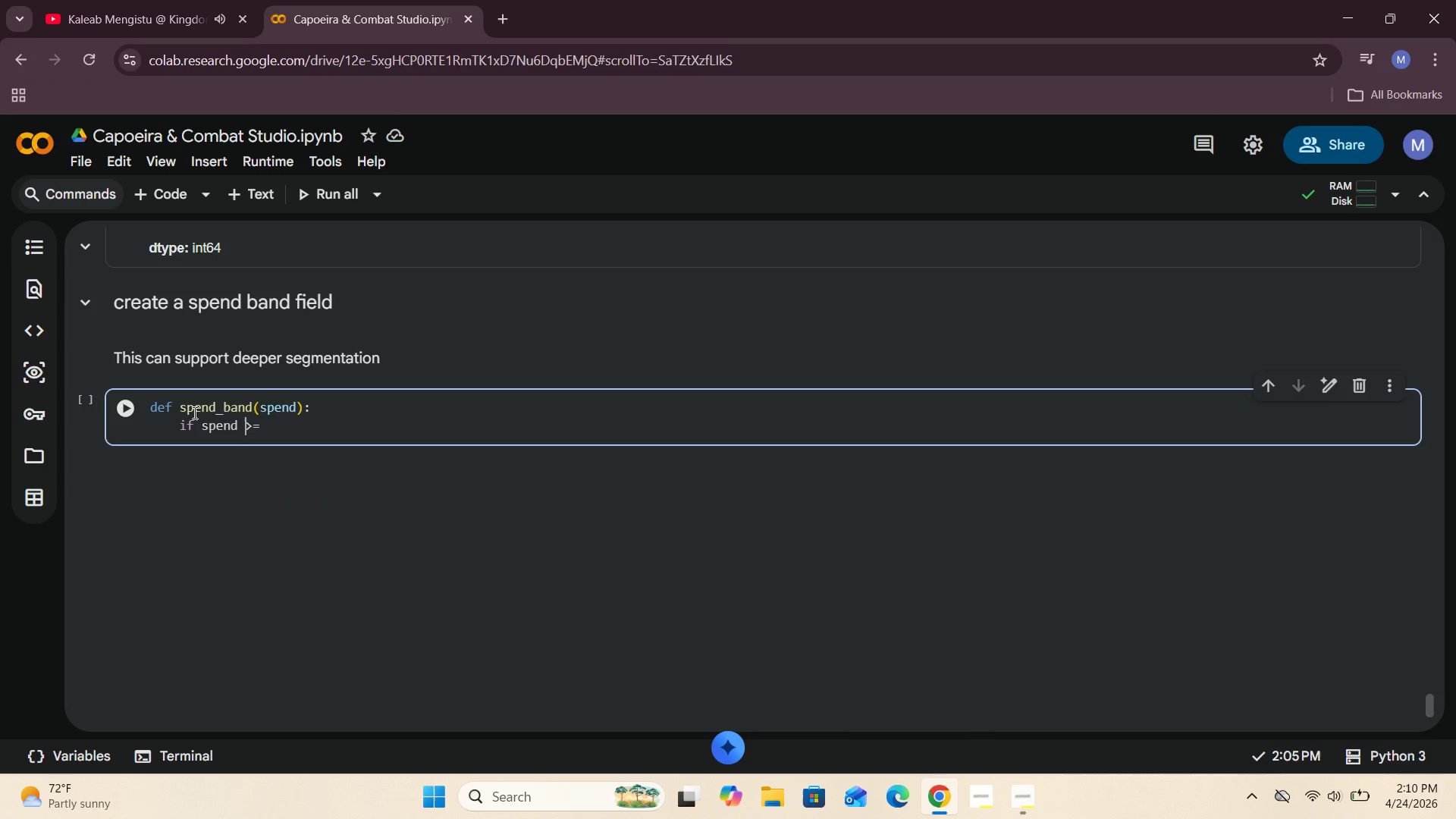 
key(ArrowRight)
 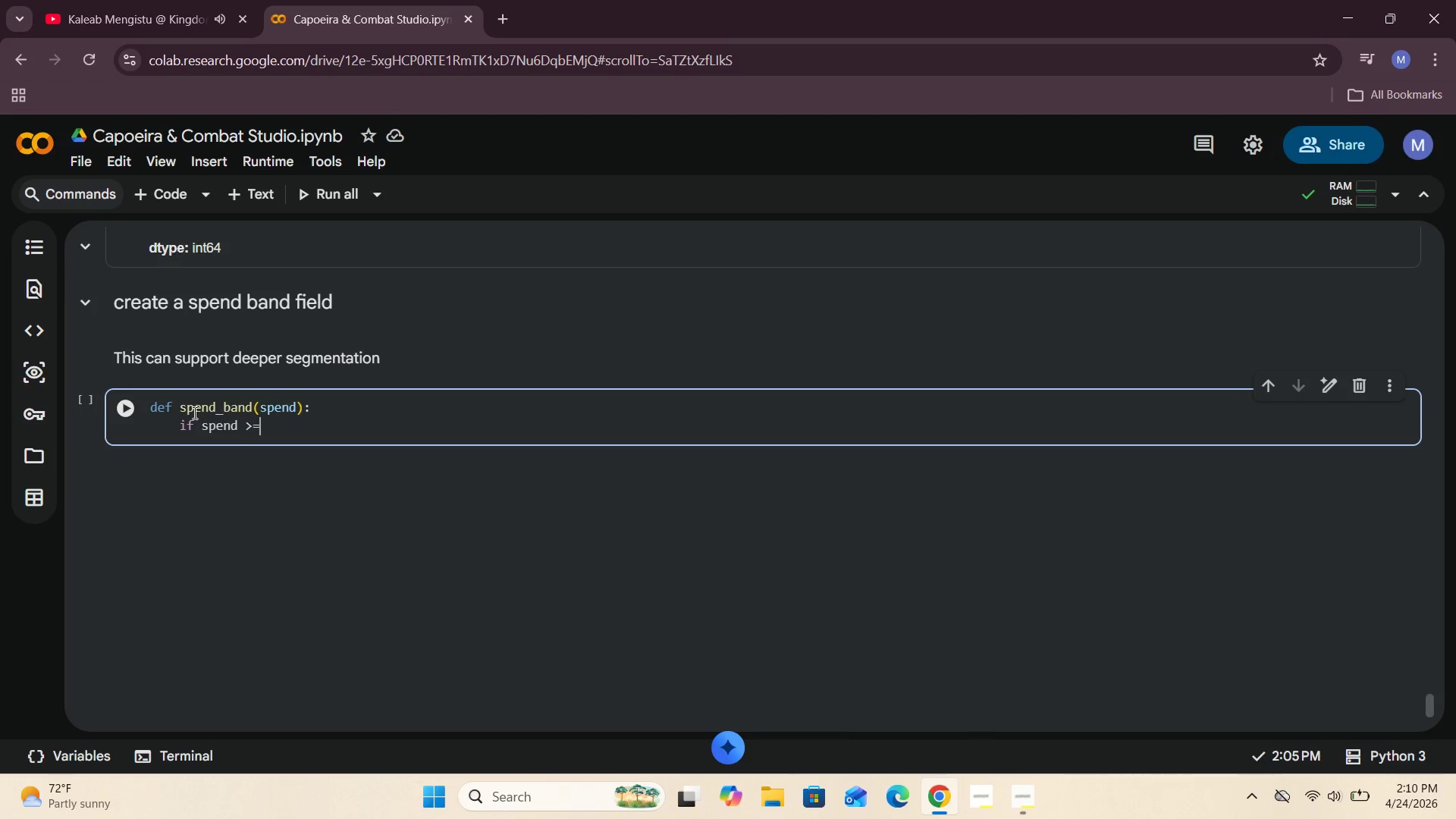 
key(ArrowRight)
 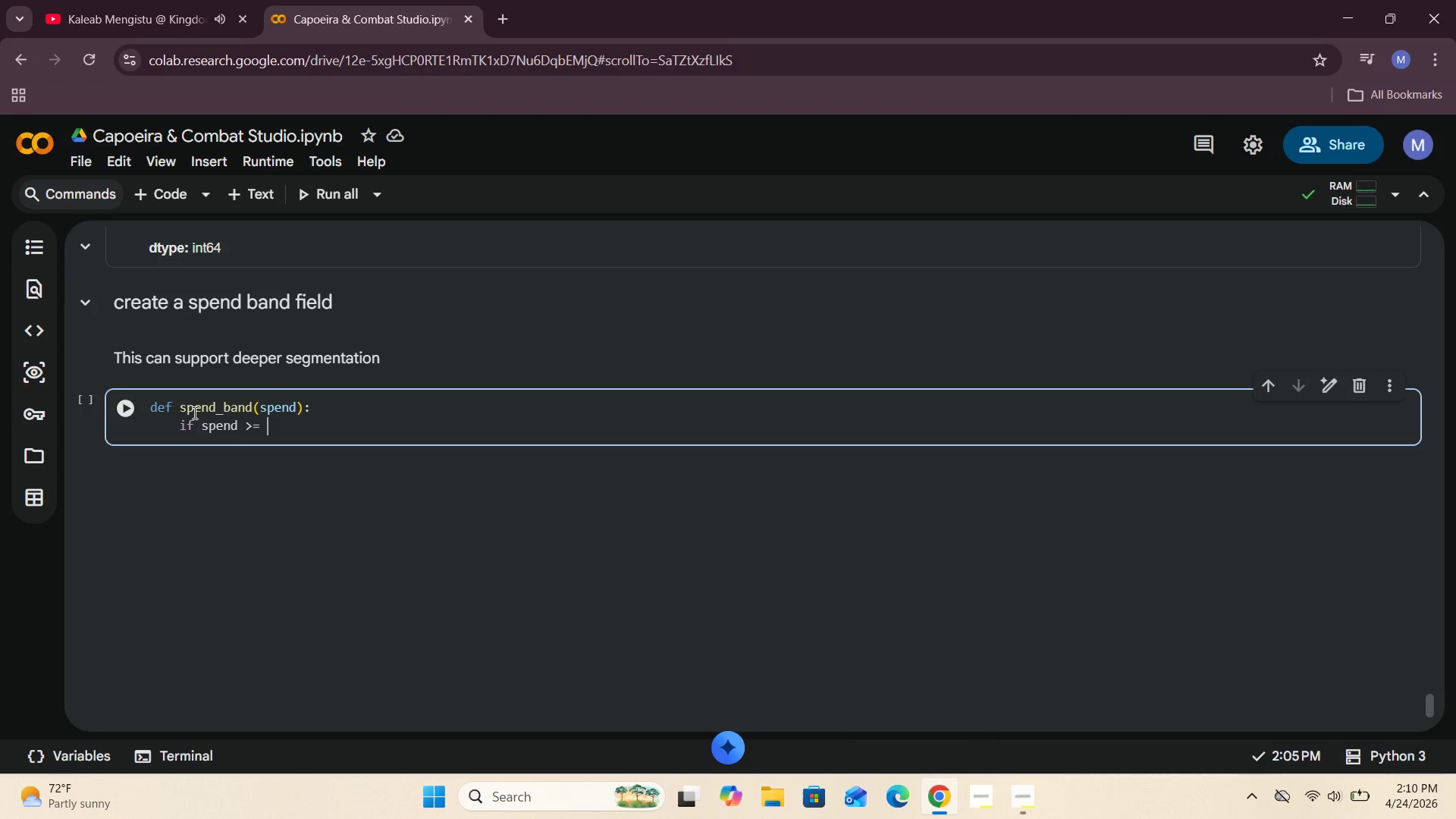 
type( 1000:)
 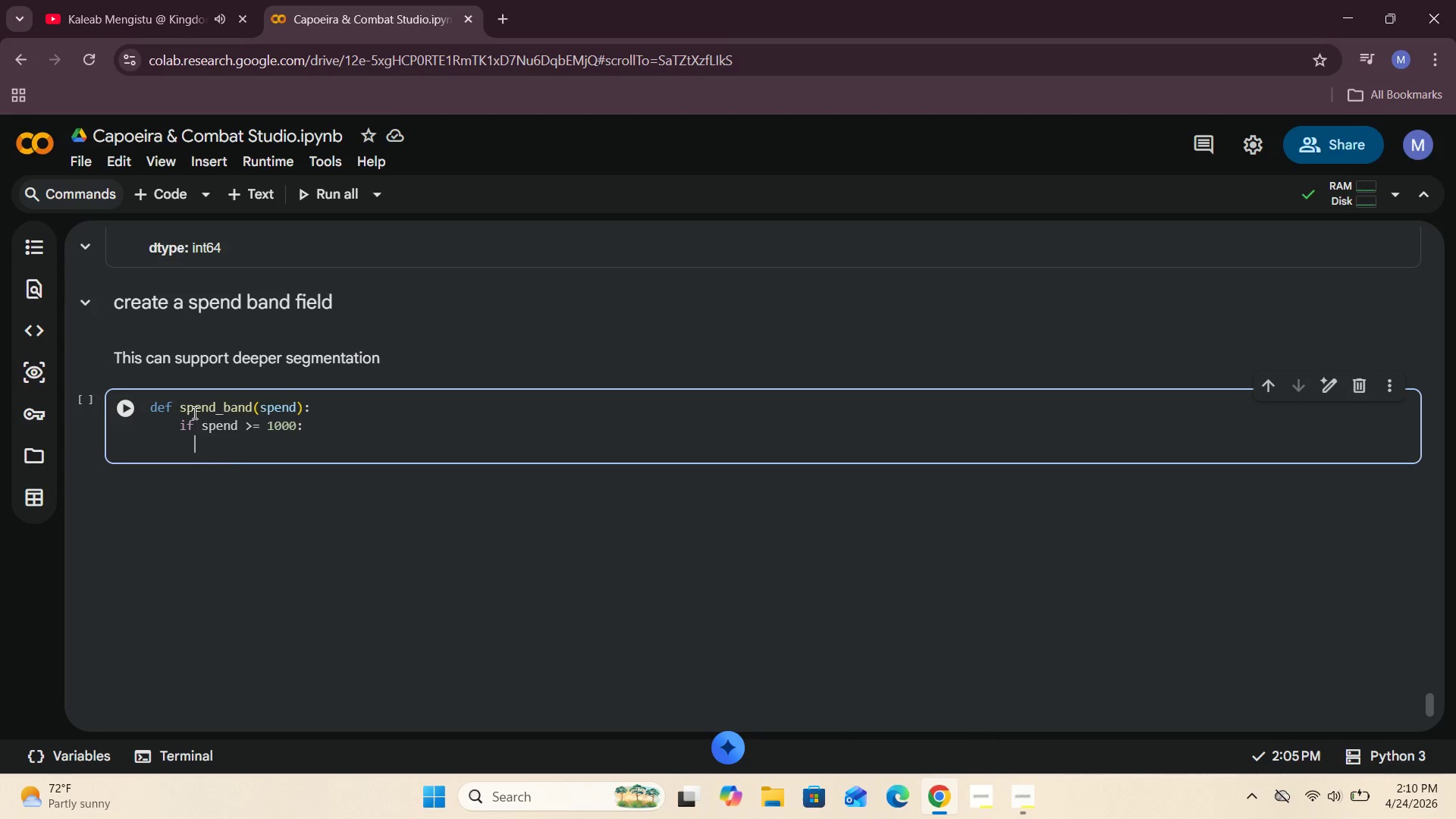 
 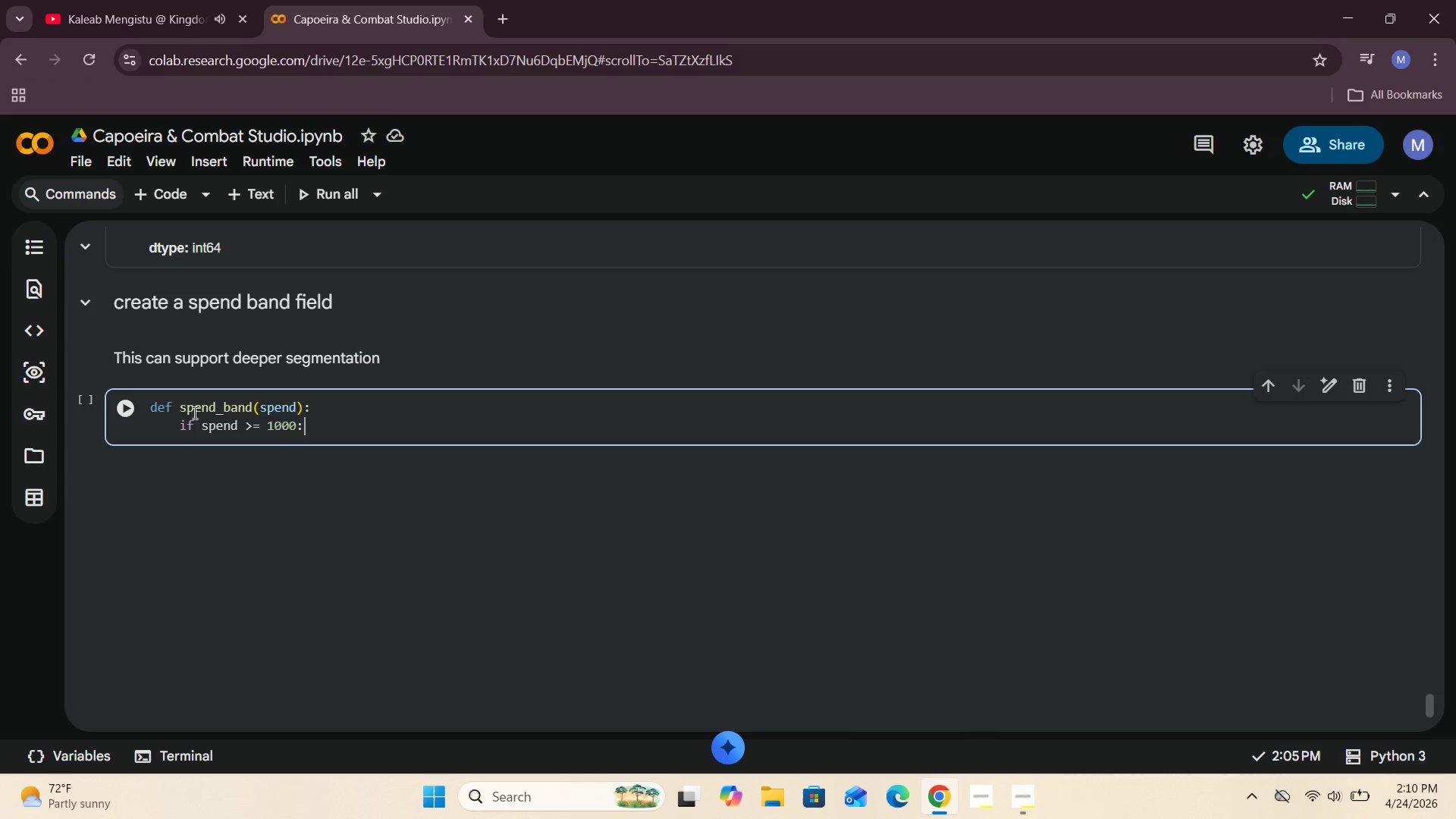 
key(Enter)
 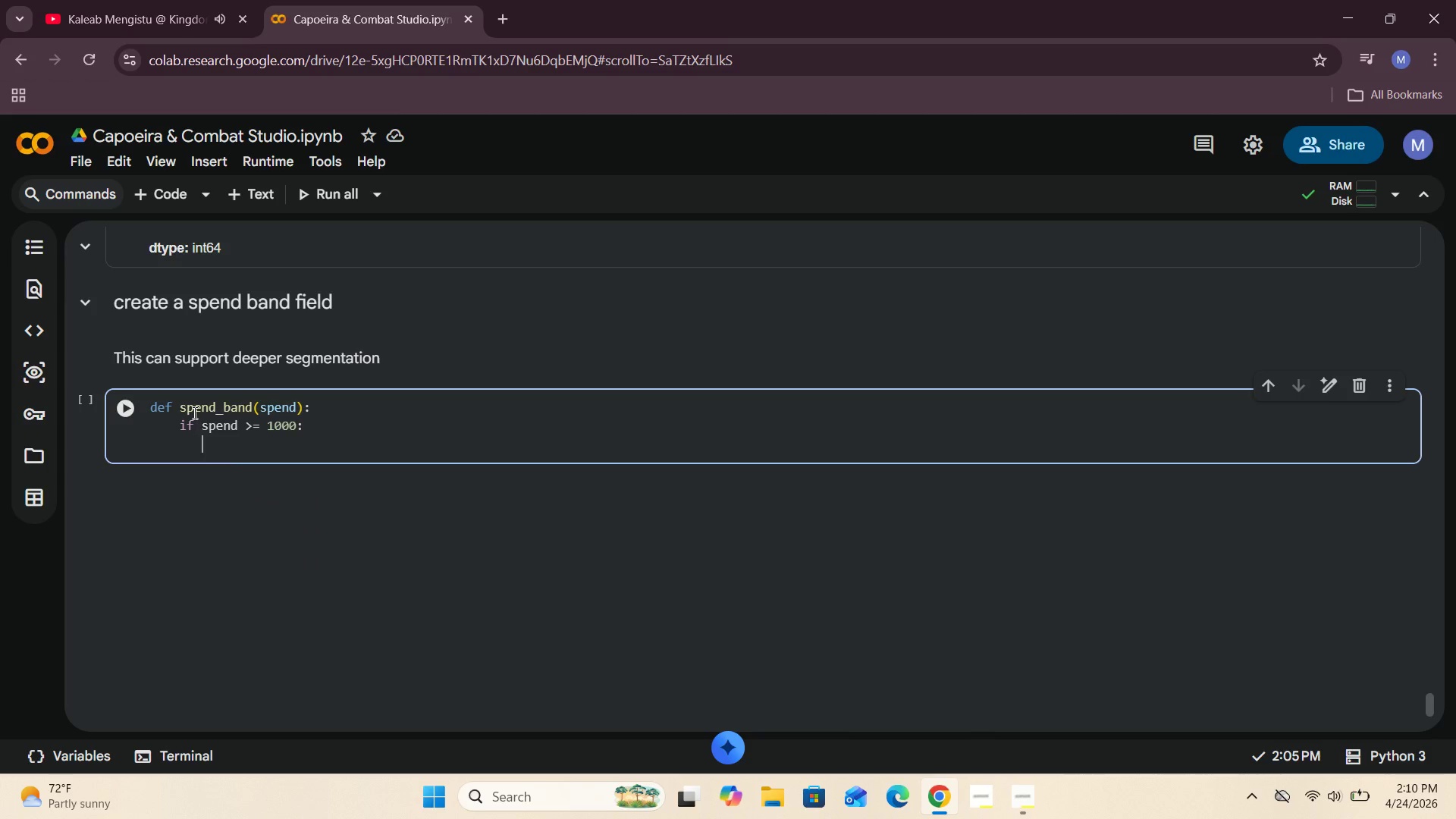 
type( retunr)
key(Backspace)
key(Backspace)
type(rn "High)
 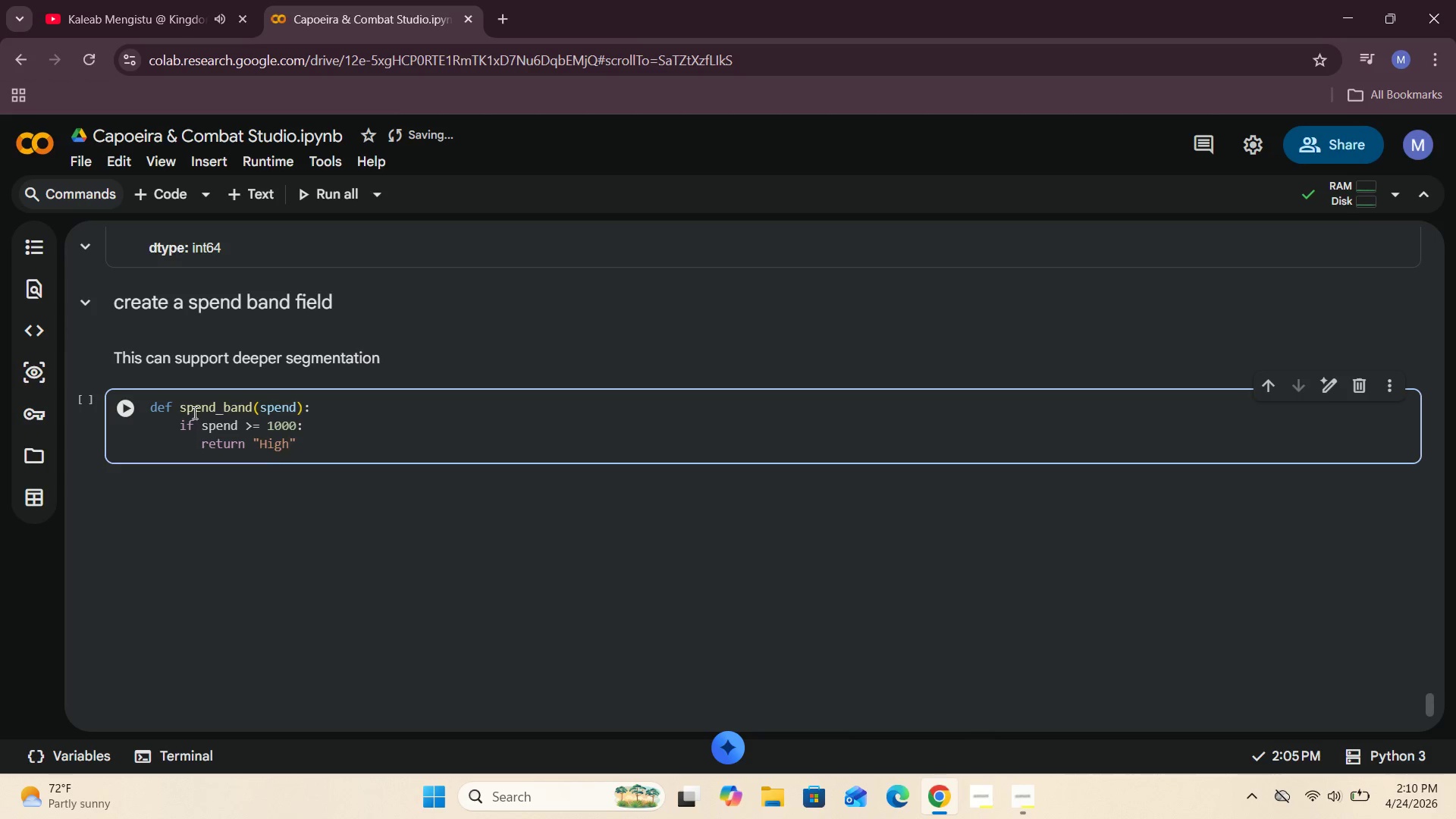 
type( Spend)
 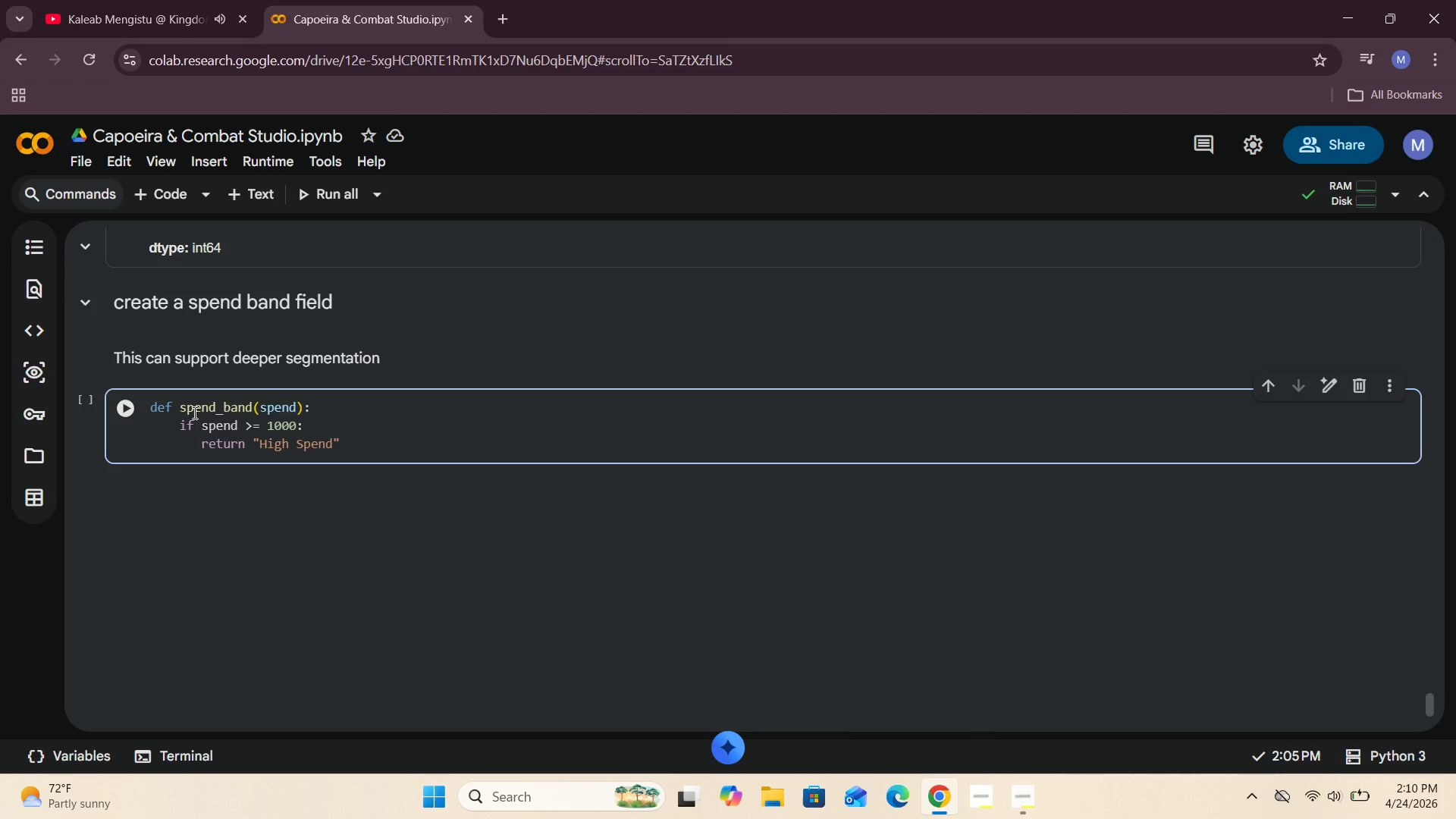 
key(ArrowRight)
 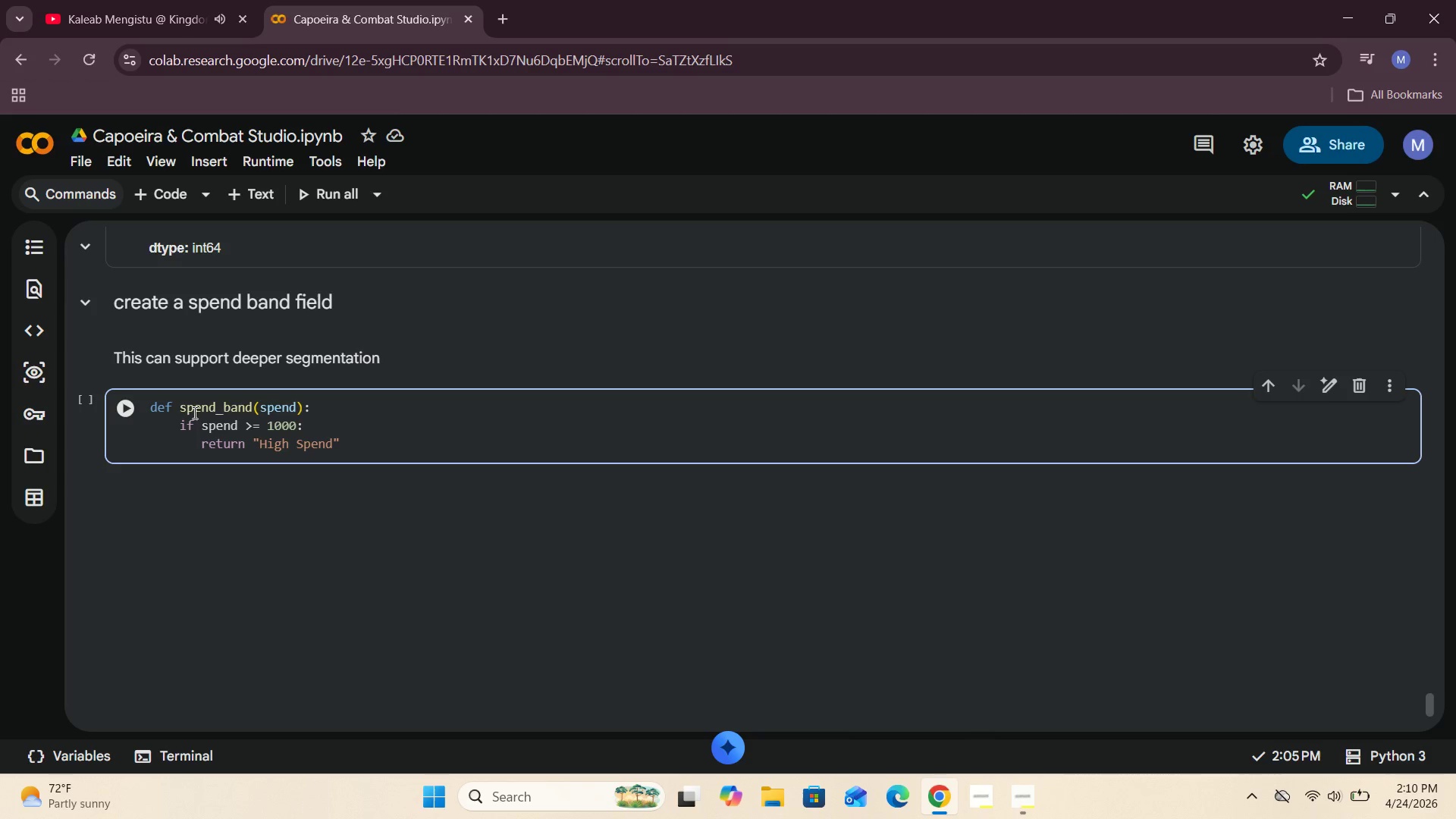 
key(Enter)
 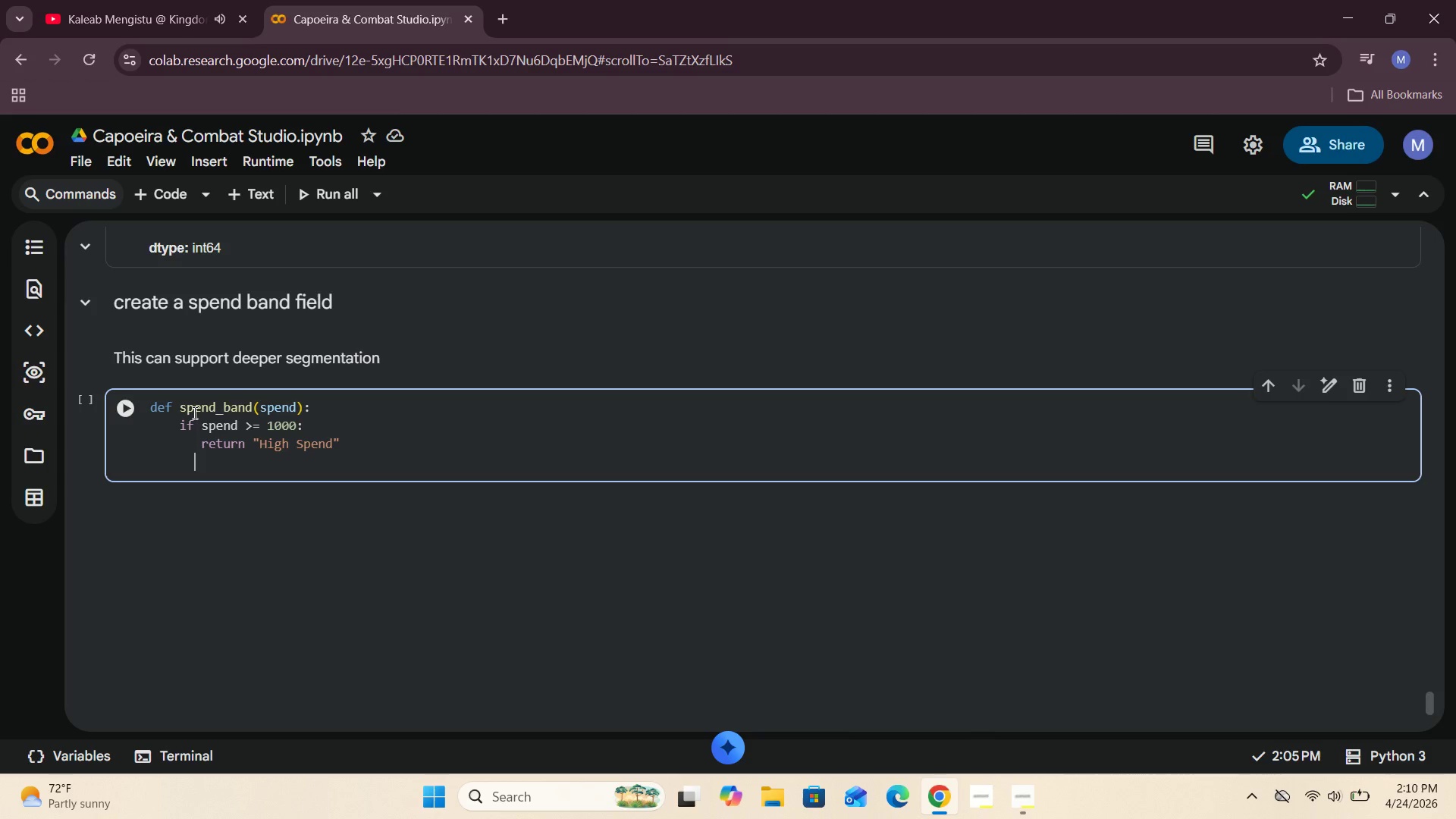 
key(Backspace)
key(Backspace)
key(Backspace)
type(  i)
key(Backspace)
type(elif spend >= 500:)
 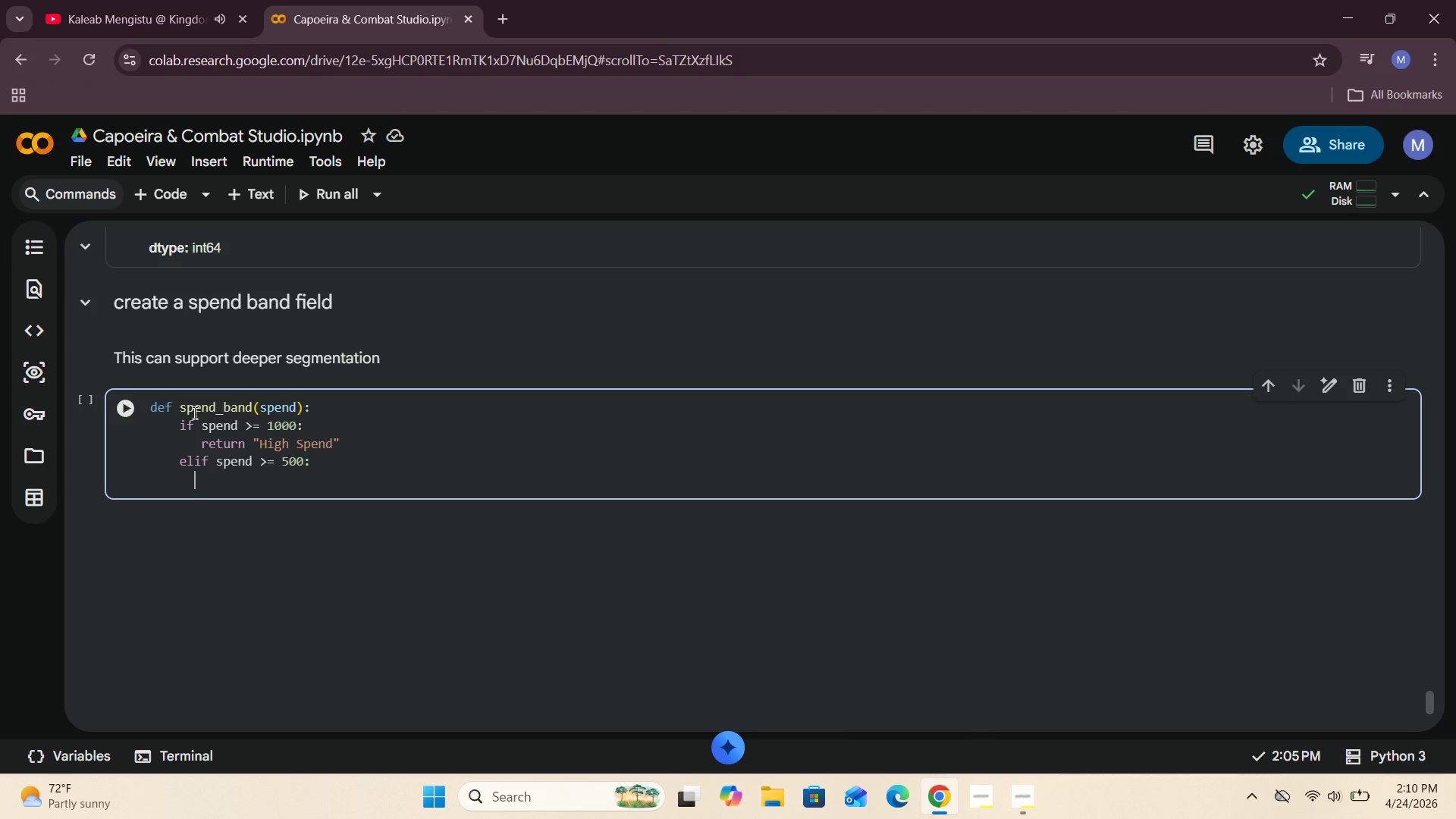 
 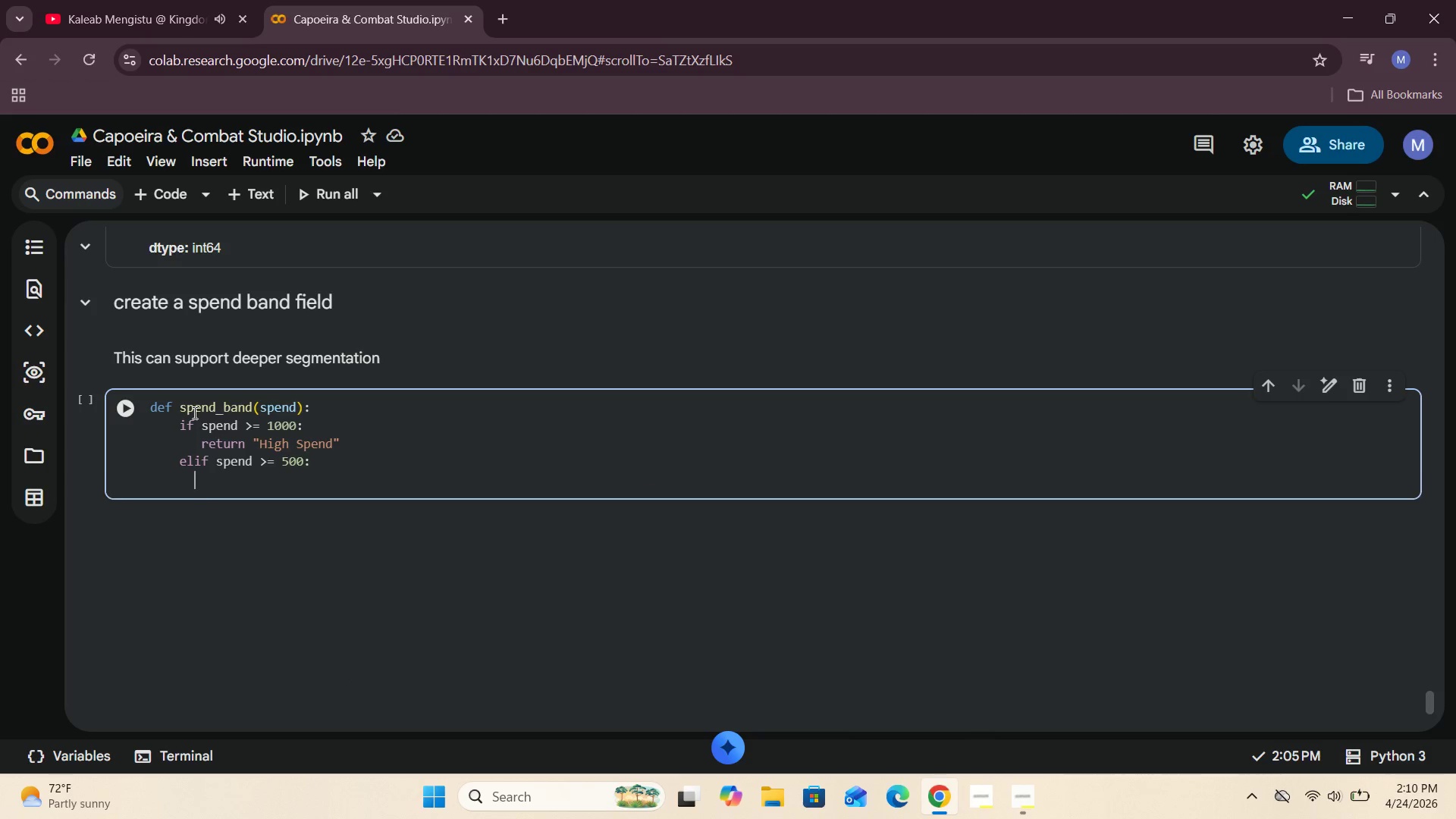 
key(Enter)
 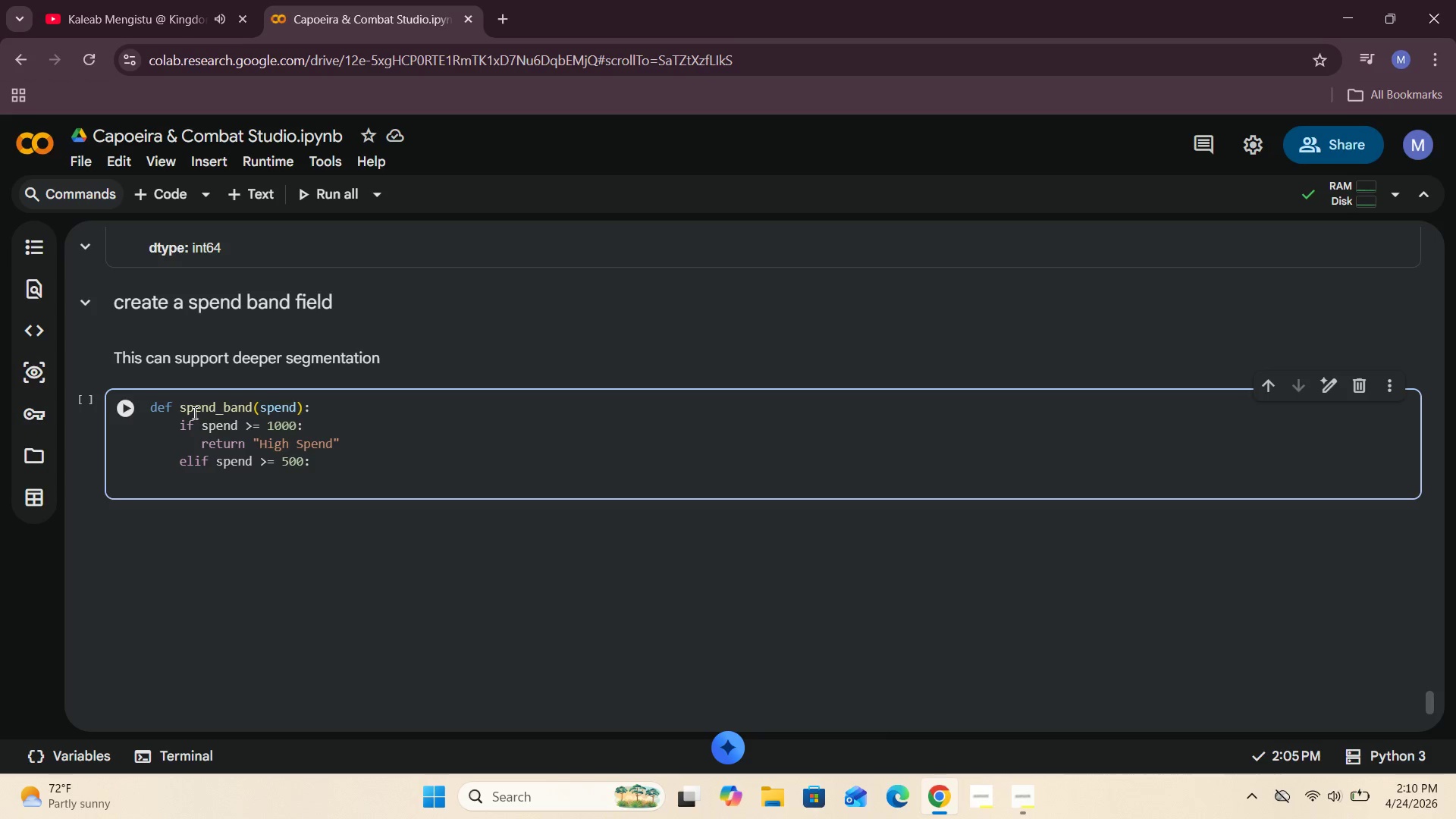 
type( retunr)
key(Backspace)
key(Backspace)
type(rn Medium Spend")
 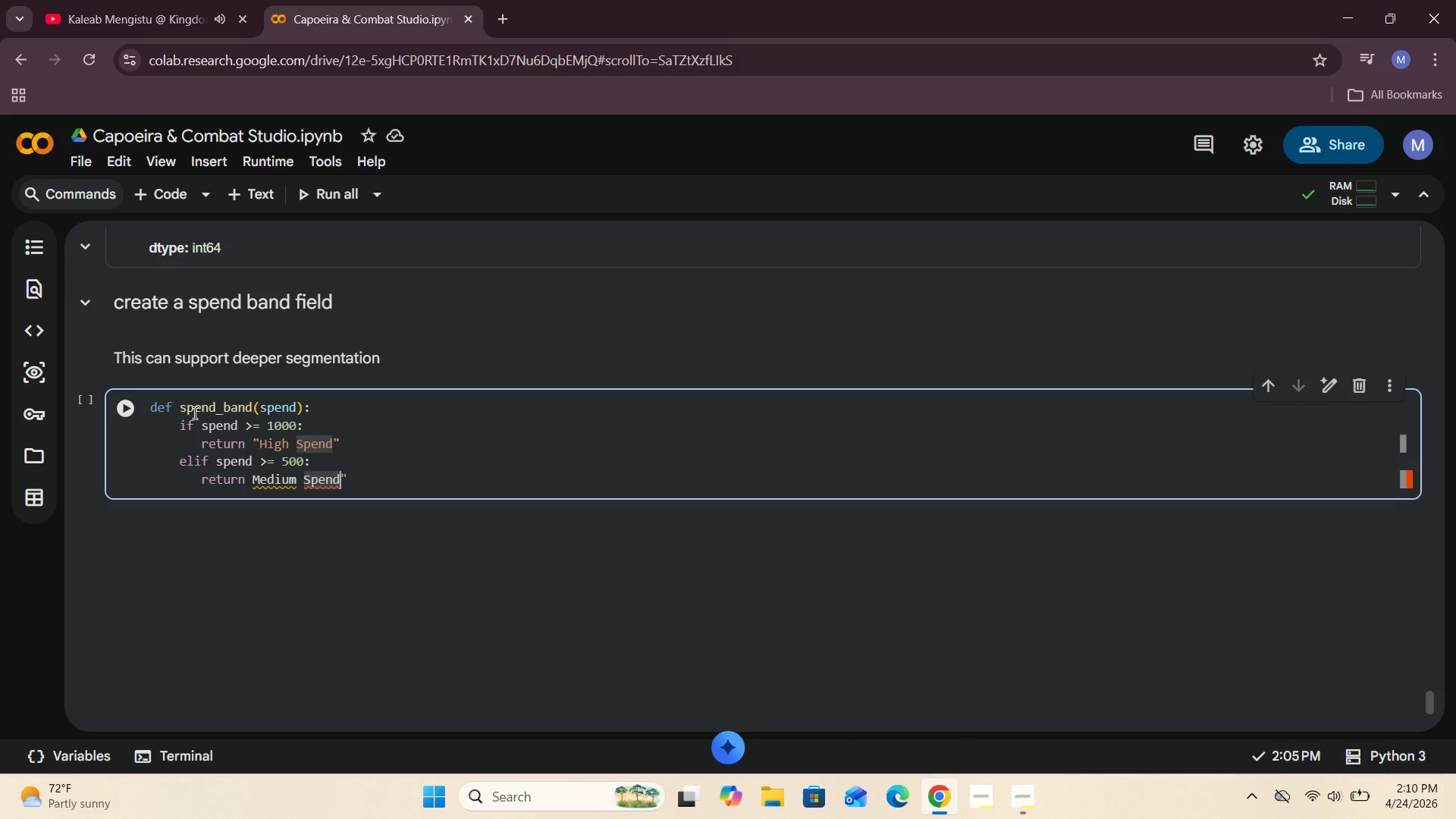 
 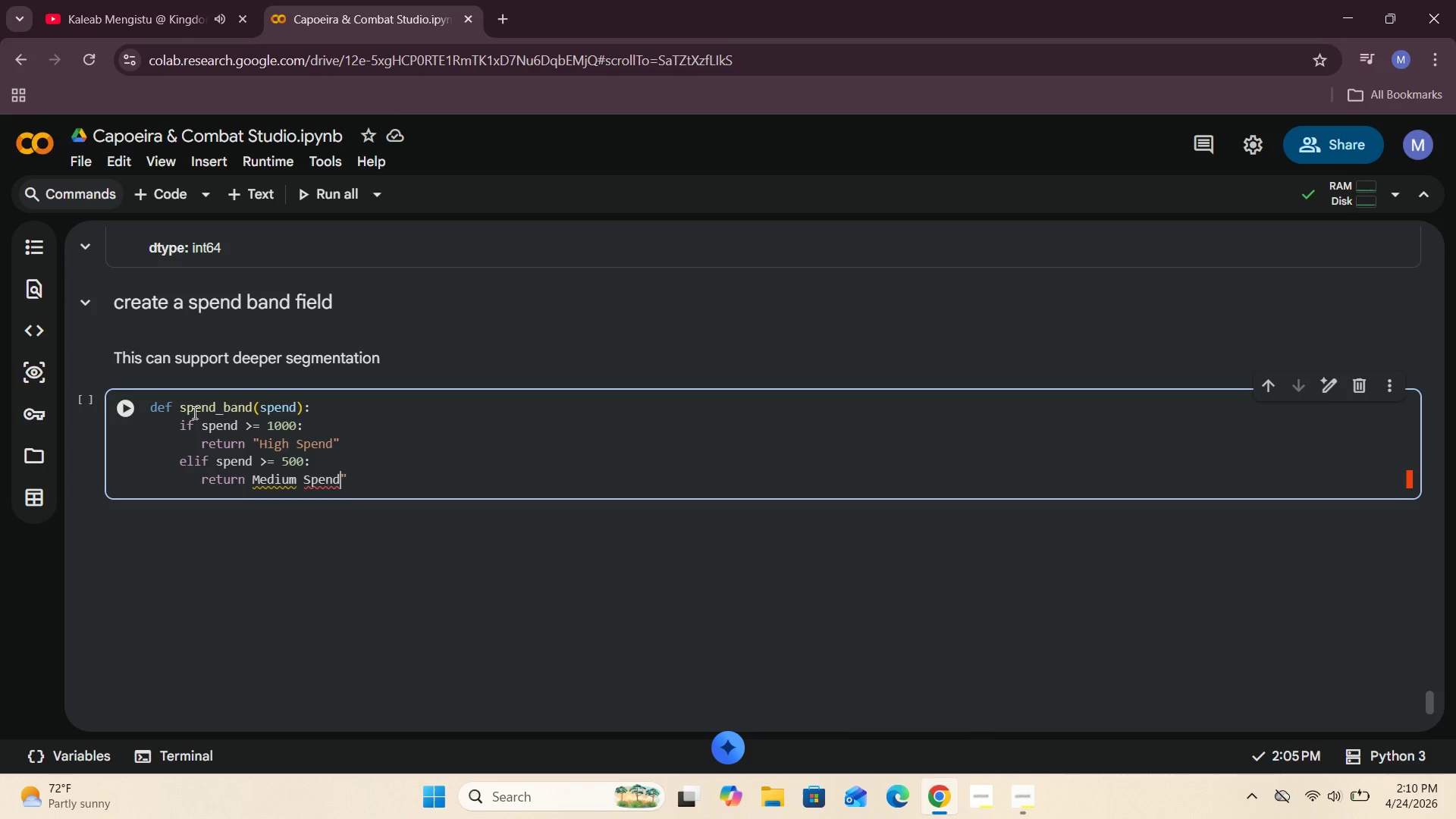 
hold_key(key=ArrowLeft, duration=0.91)
 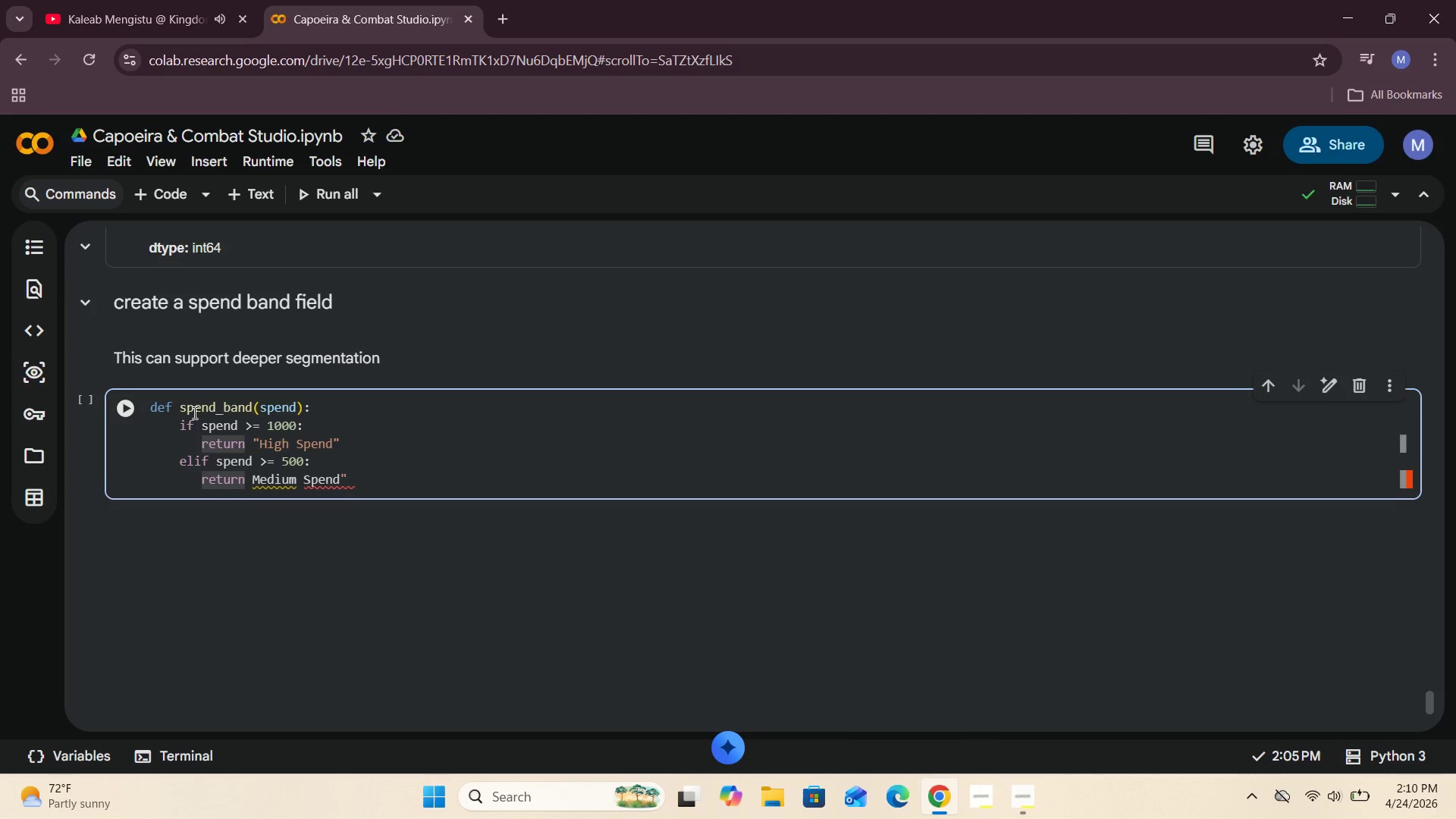 
key(ArrowRight)
 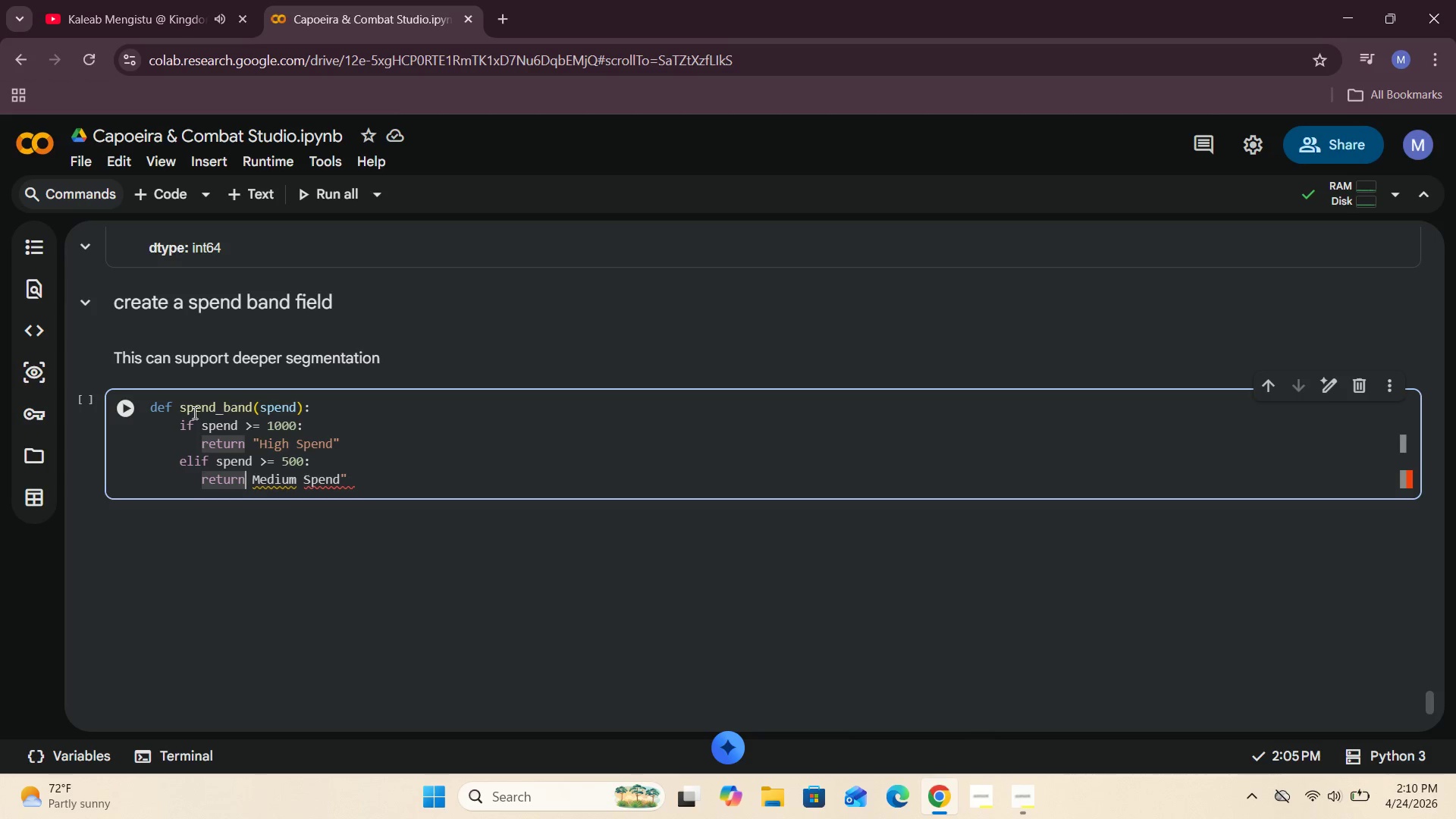 
key(ArrowRight)
 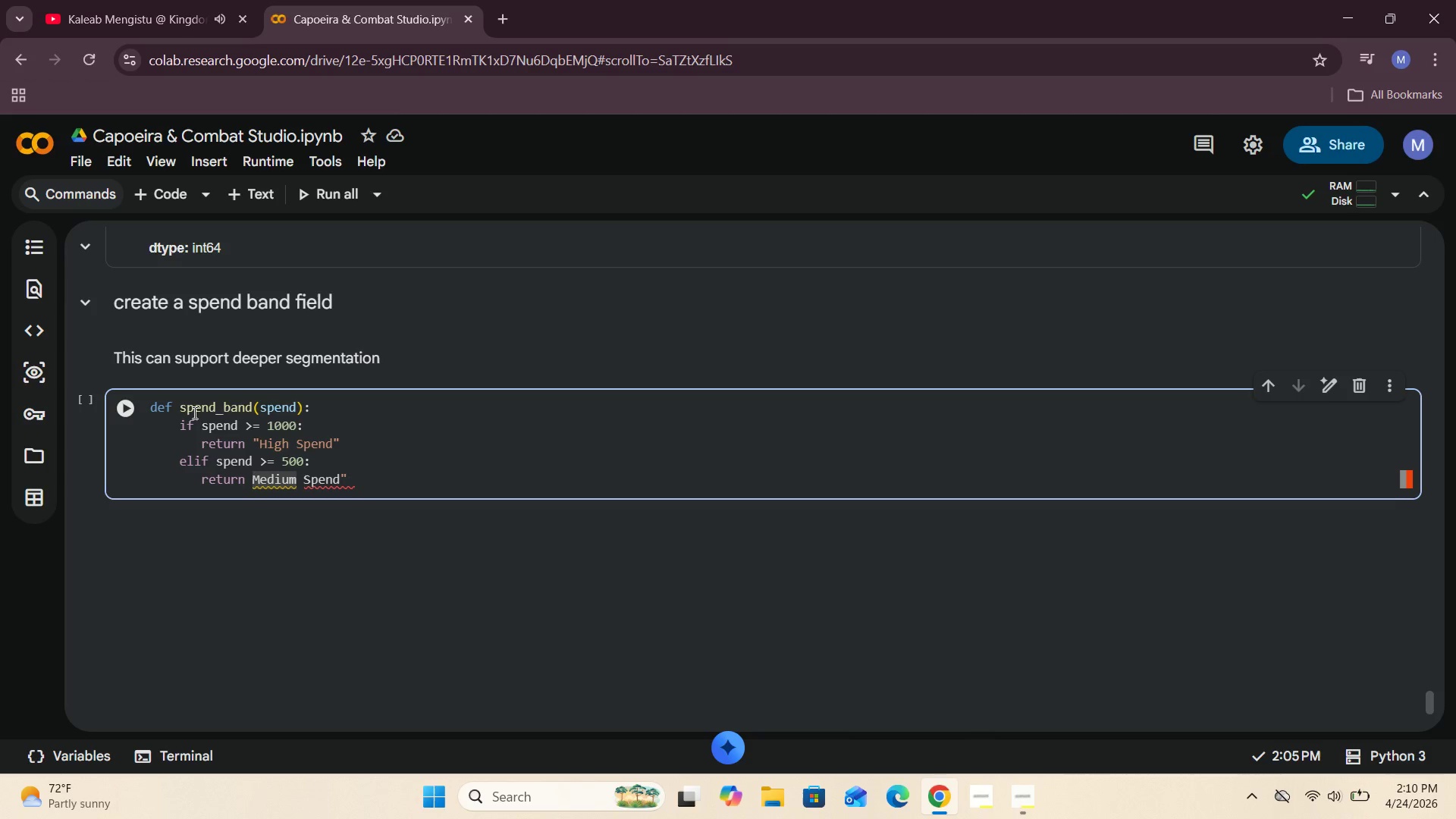 
key(Shift+Quote)
 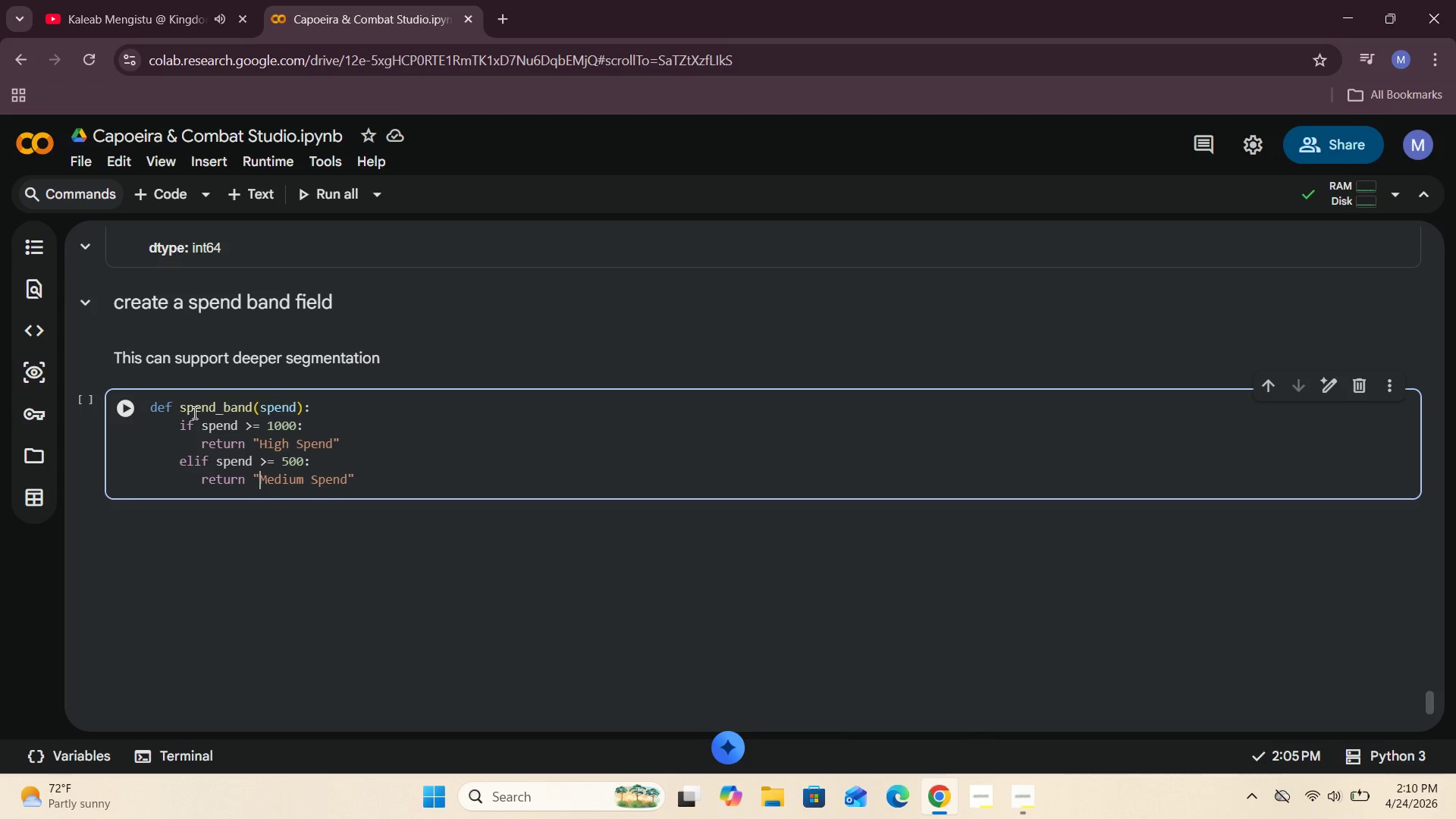 
hold_key(key=ArrowRight, duration=0.8)
 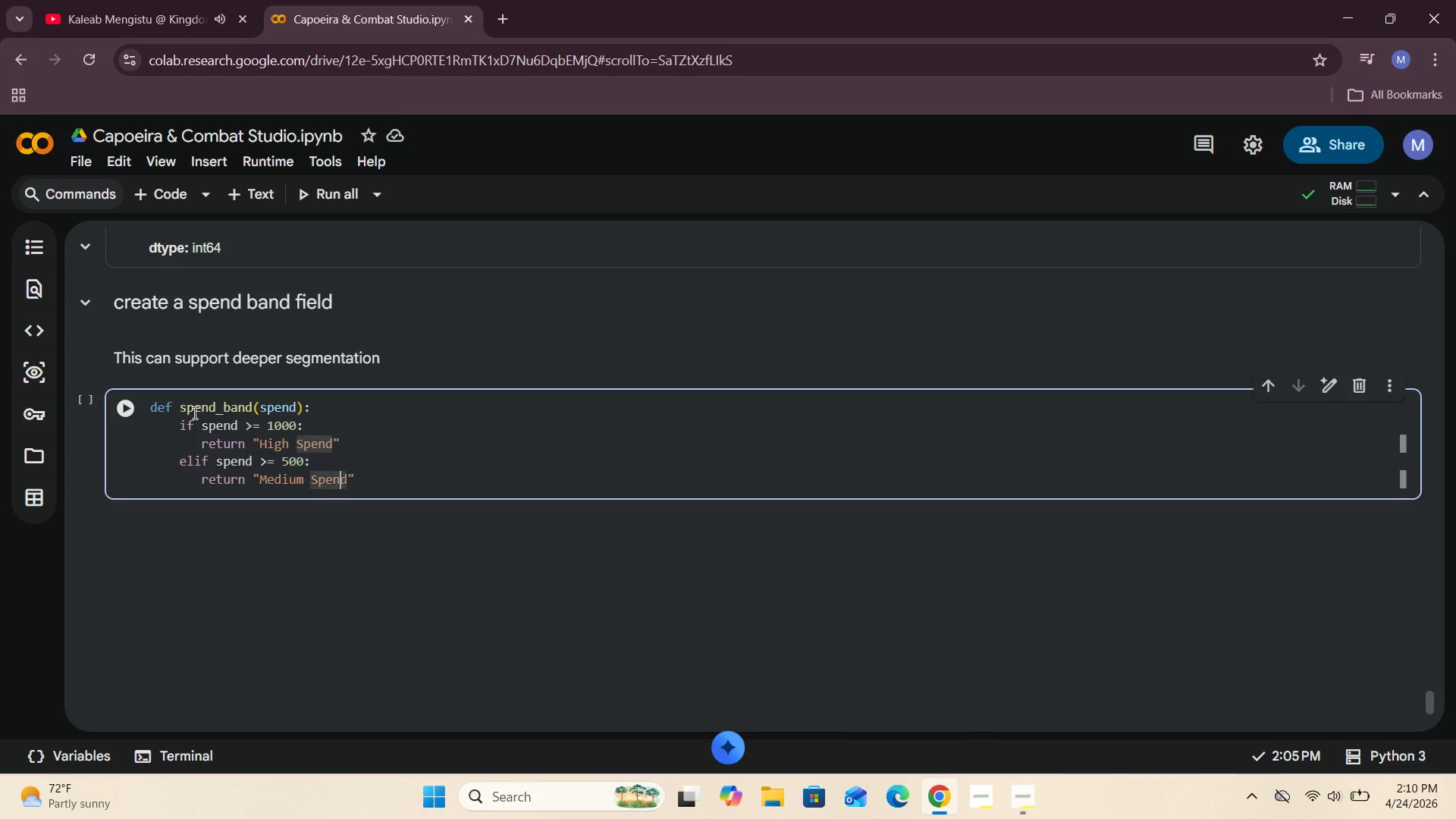 
key(ArrowRight)
 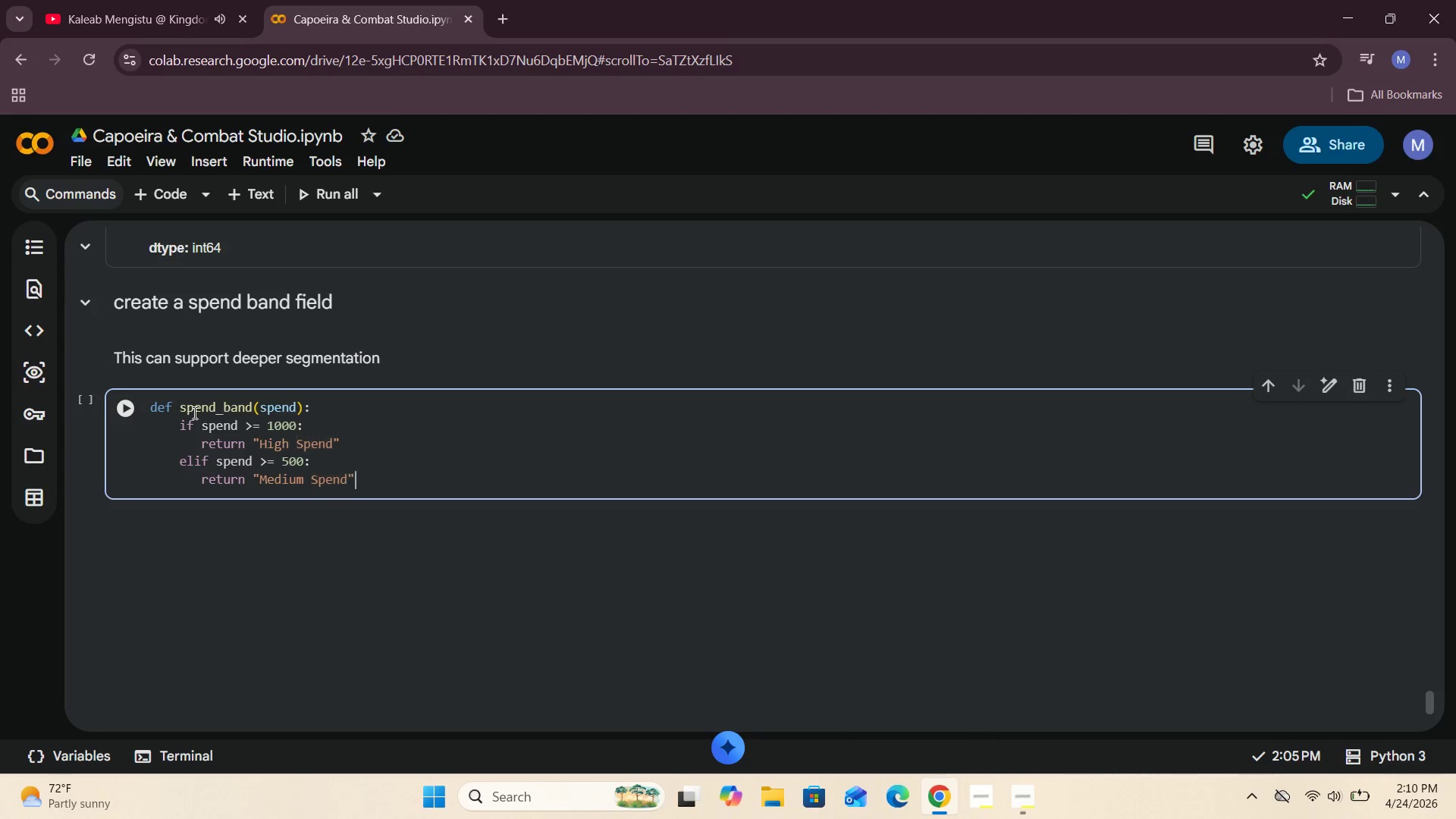 
key(ArrowRight)
 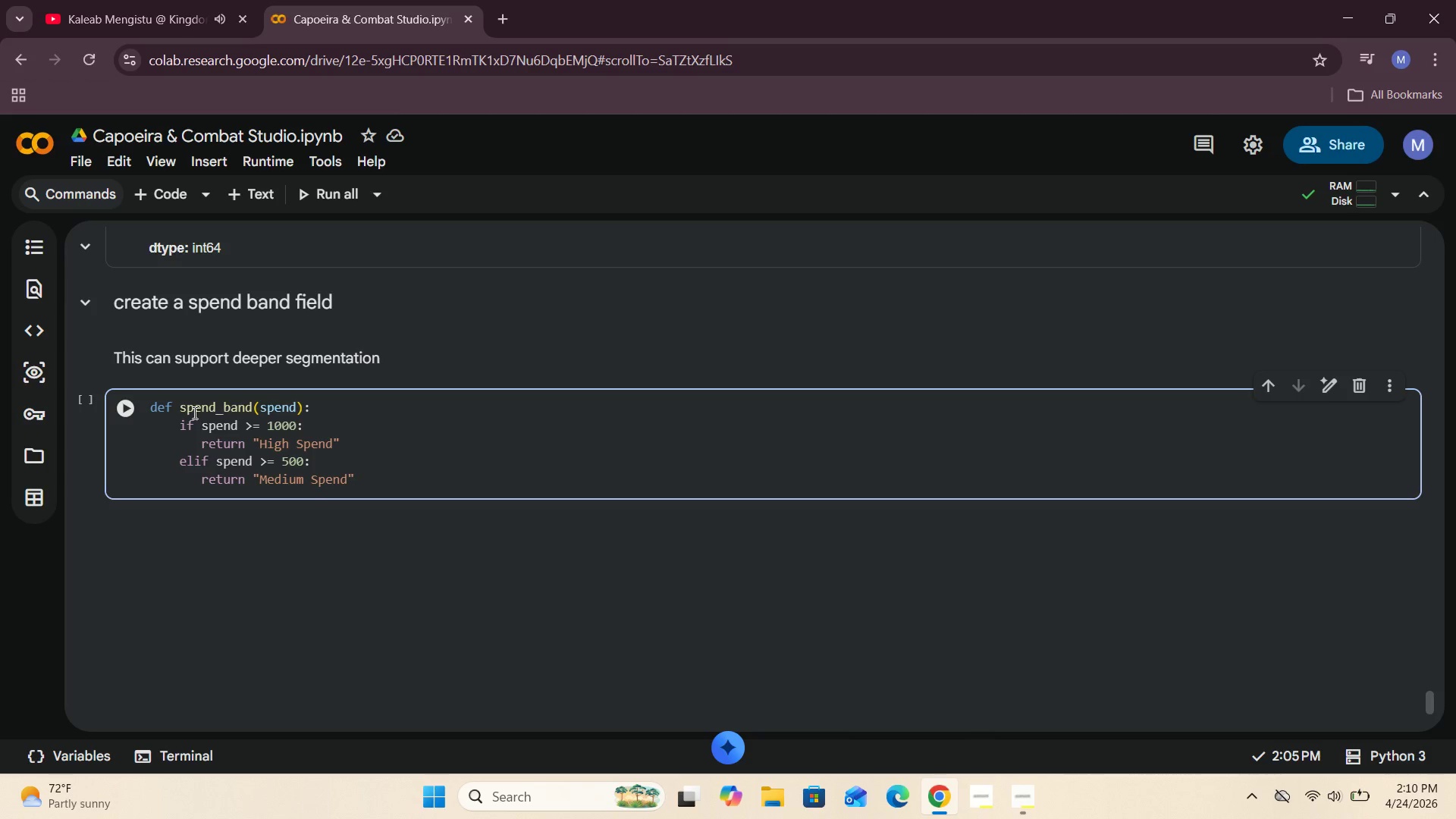 
key(Enter)
 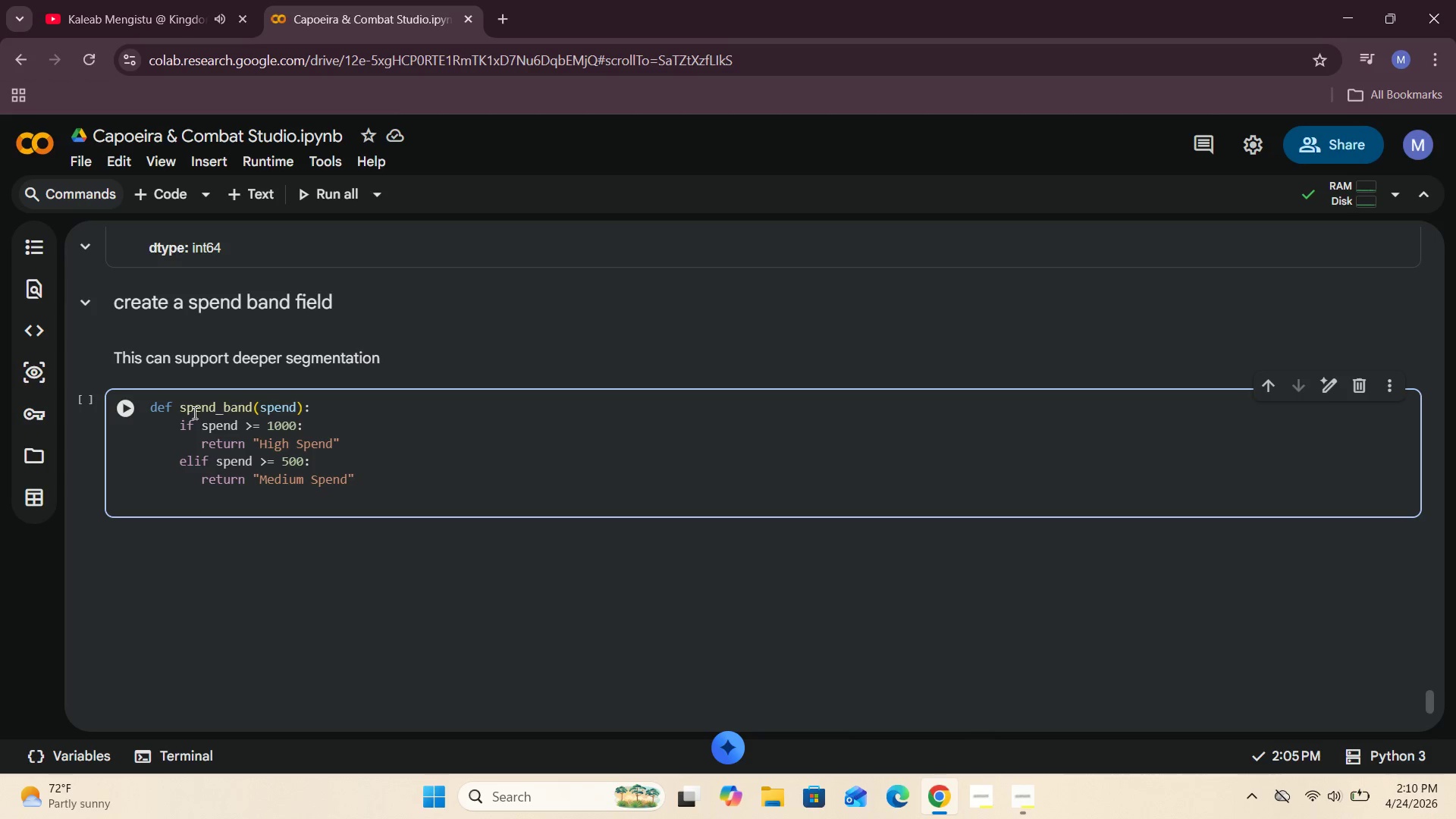 
key(Backspace)
 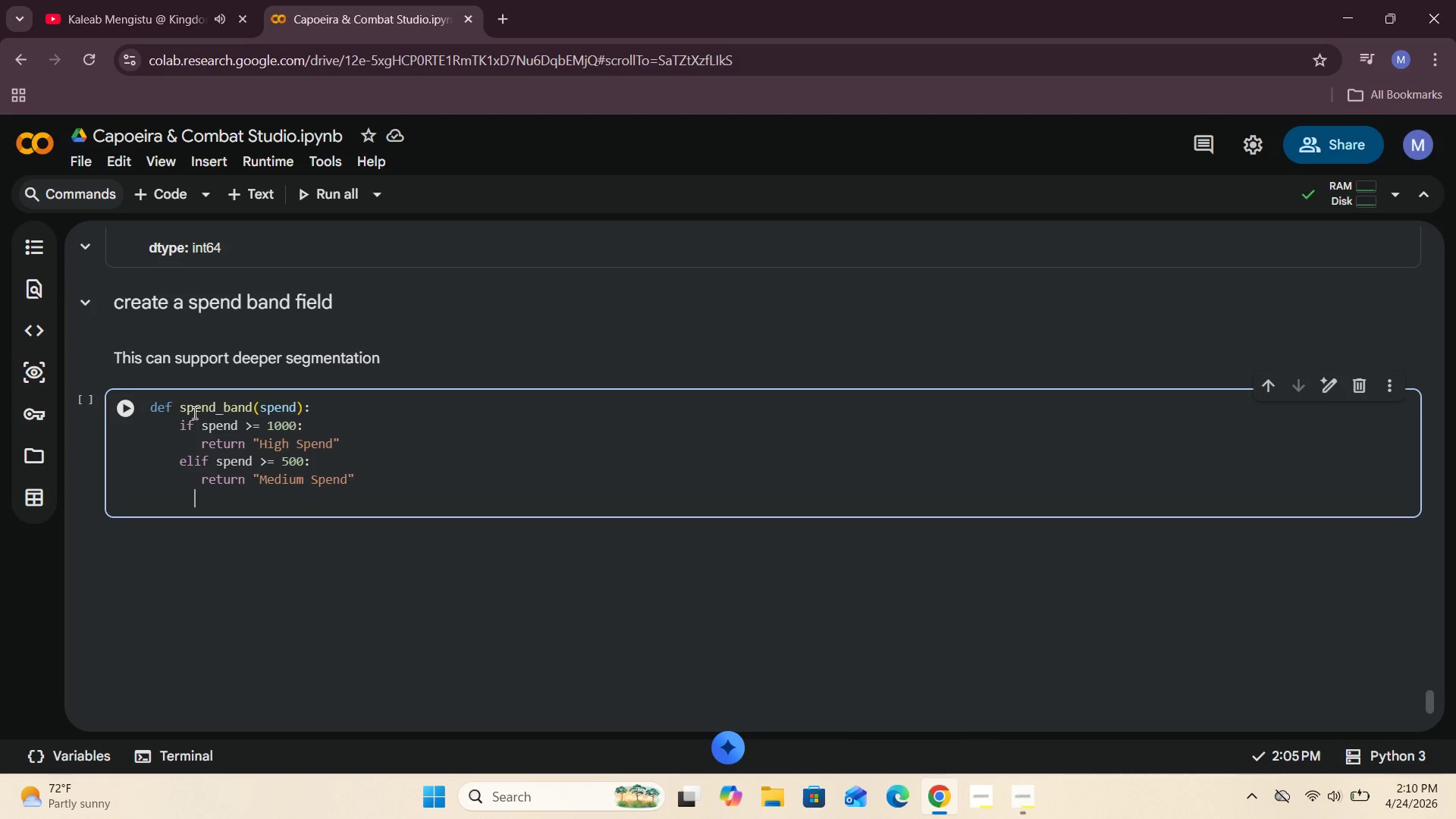 
key(Backspace)
 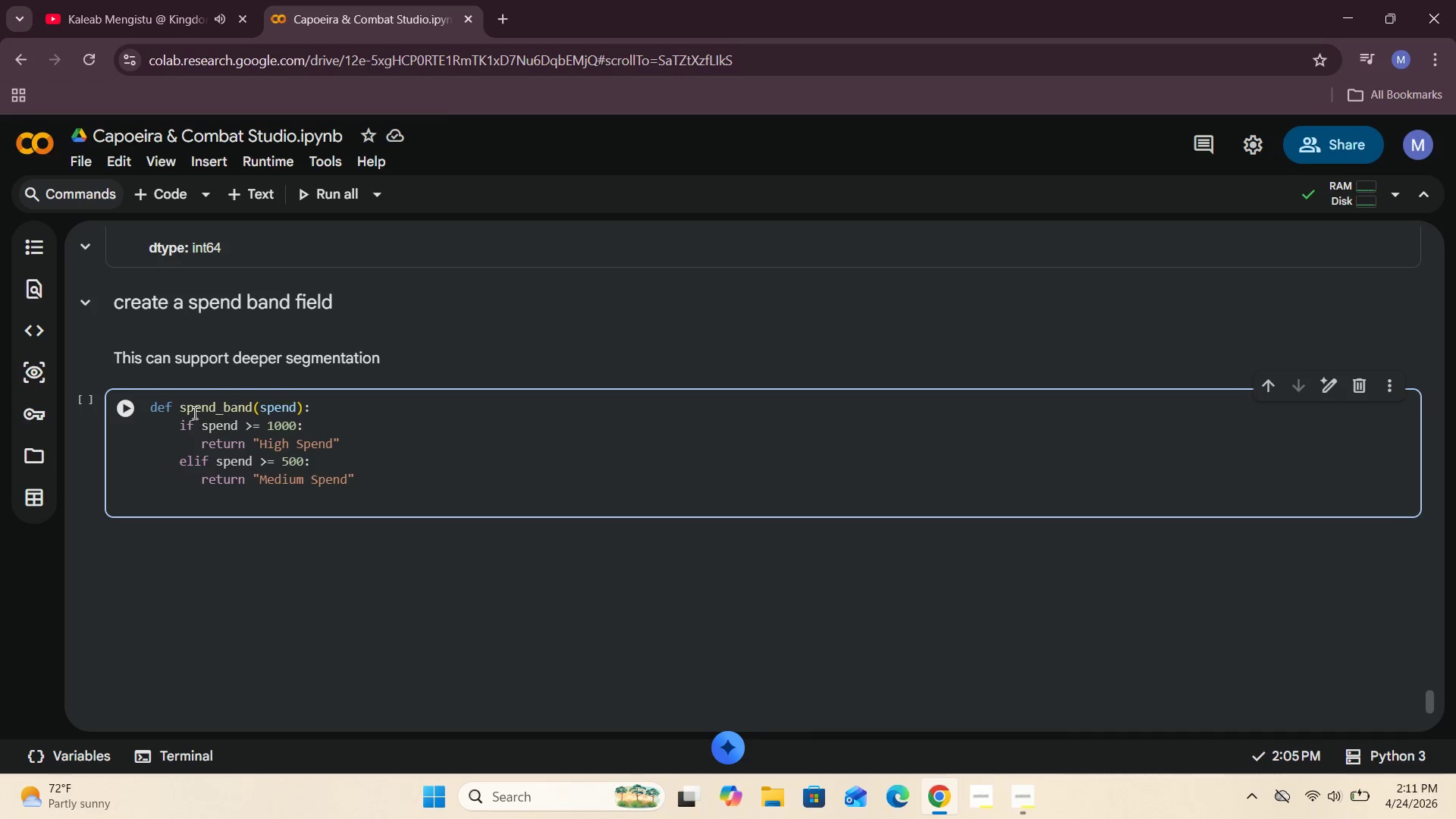 
type(else:)
 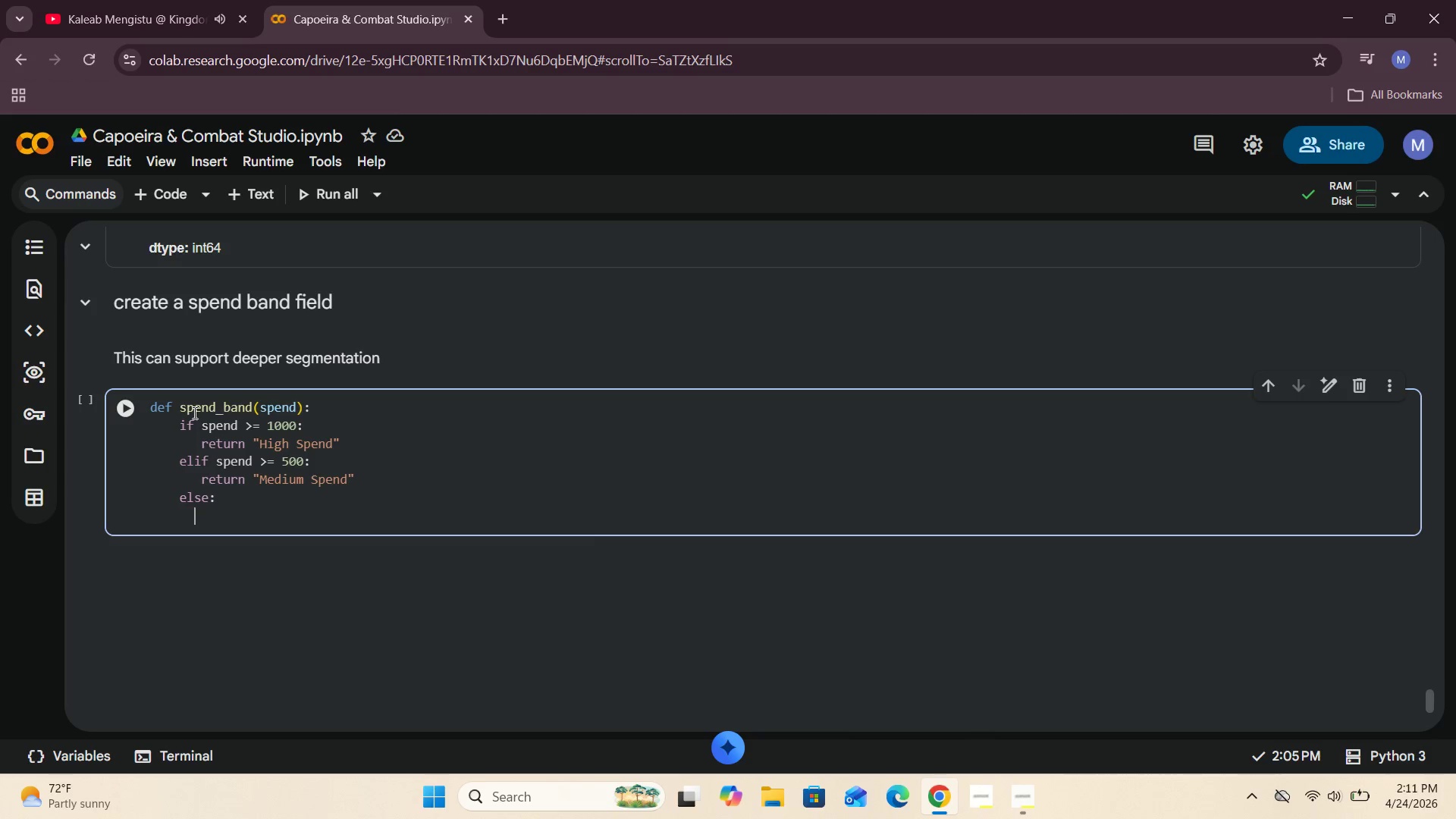 
 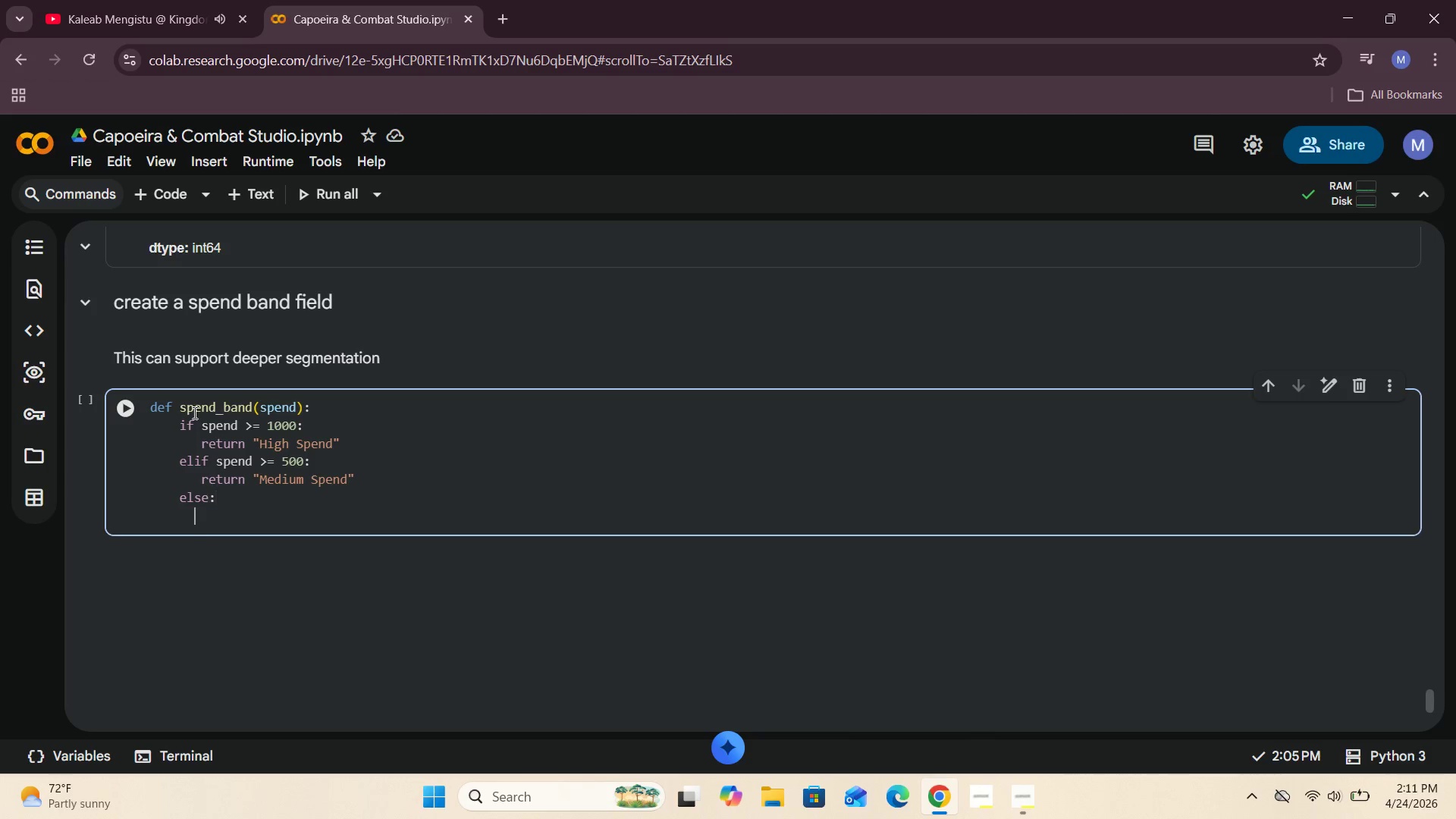 
key(Enter)
 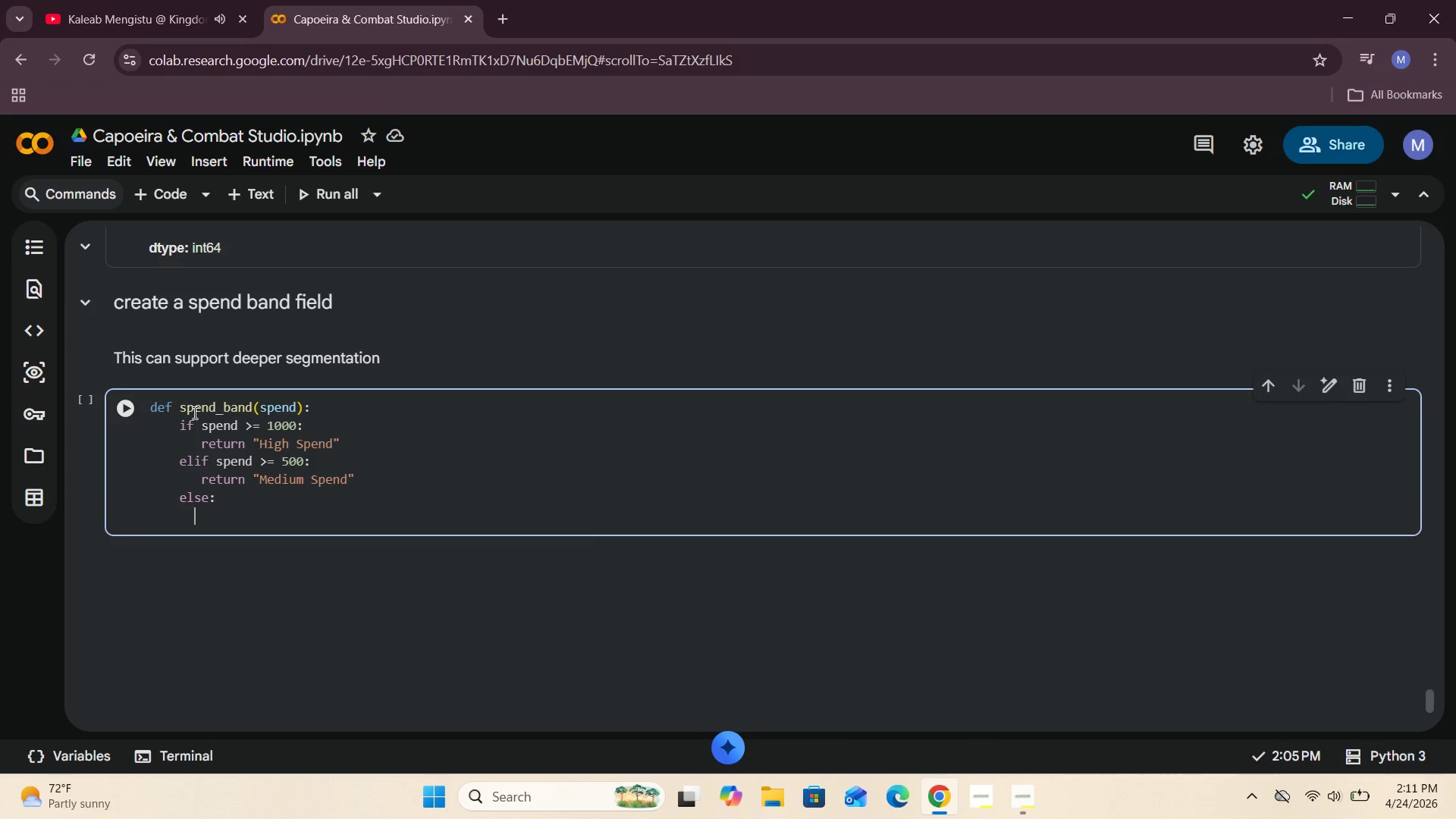 
type( reru)
key(Backspace)
key(Backspace)
type(turn "Low Spend)
 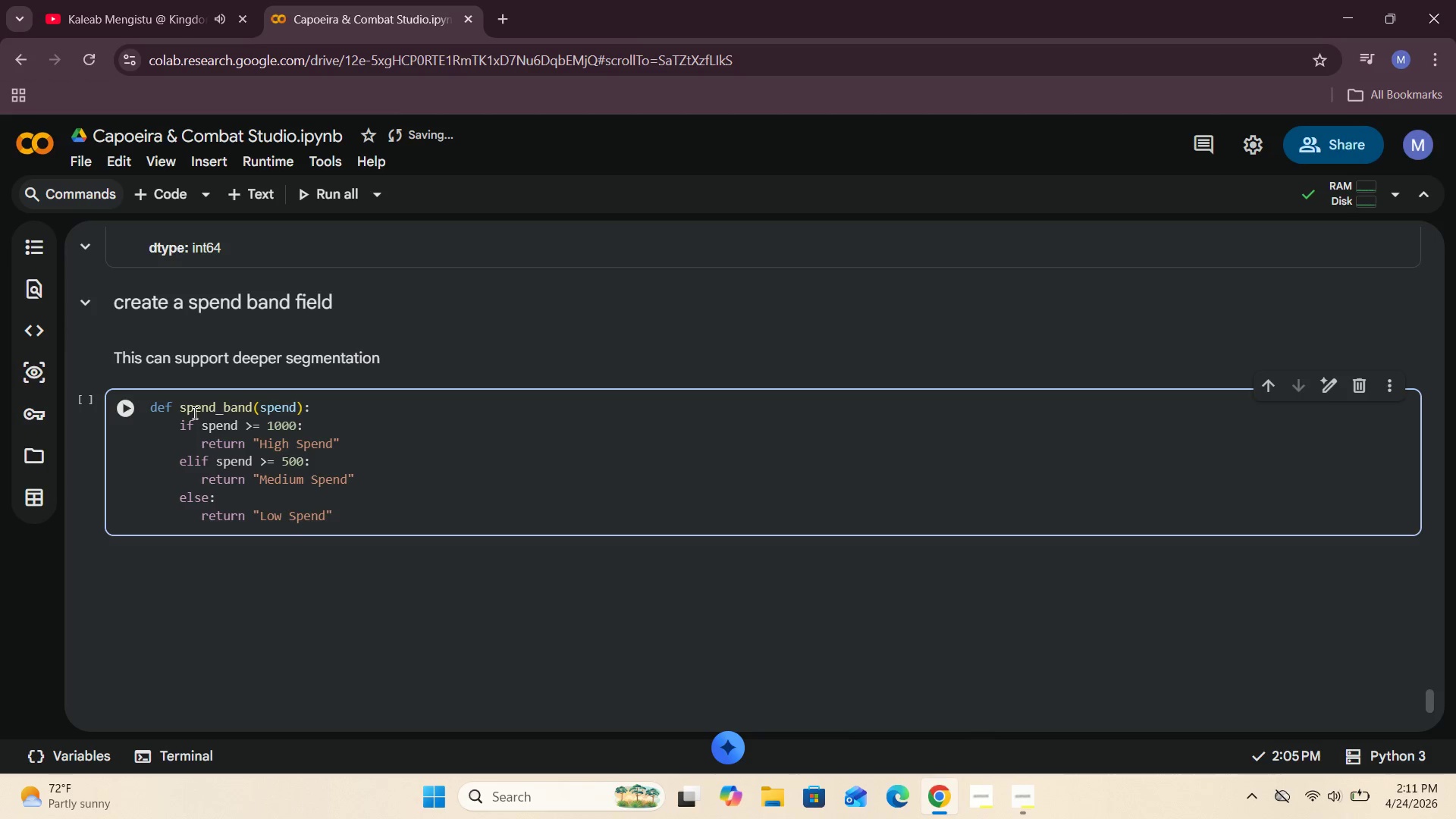 
key(ArrowRight)
 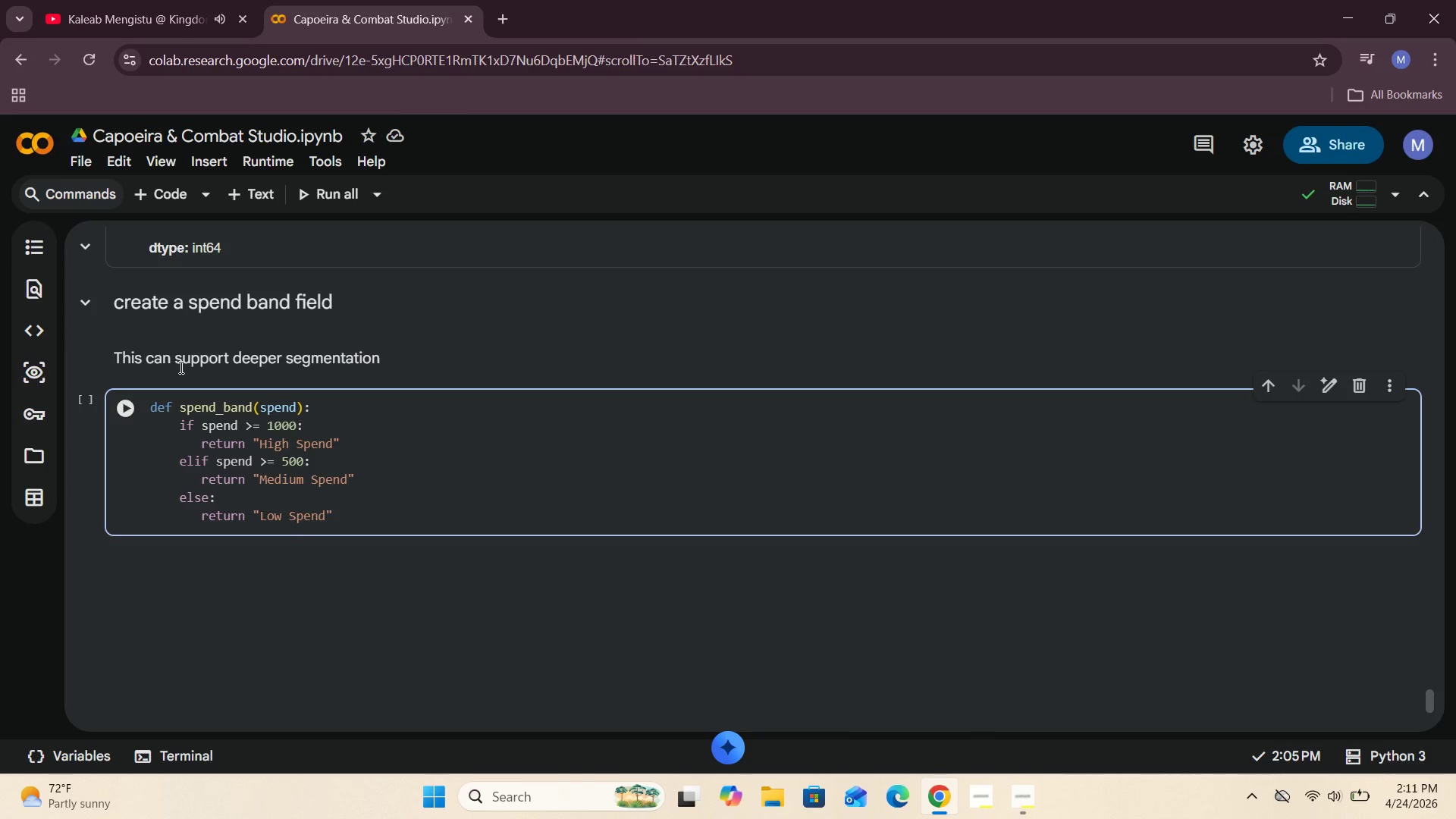 
left_click([119, 410])
 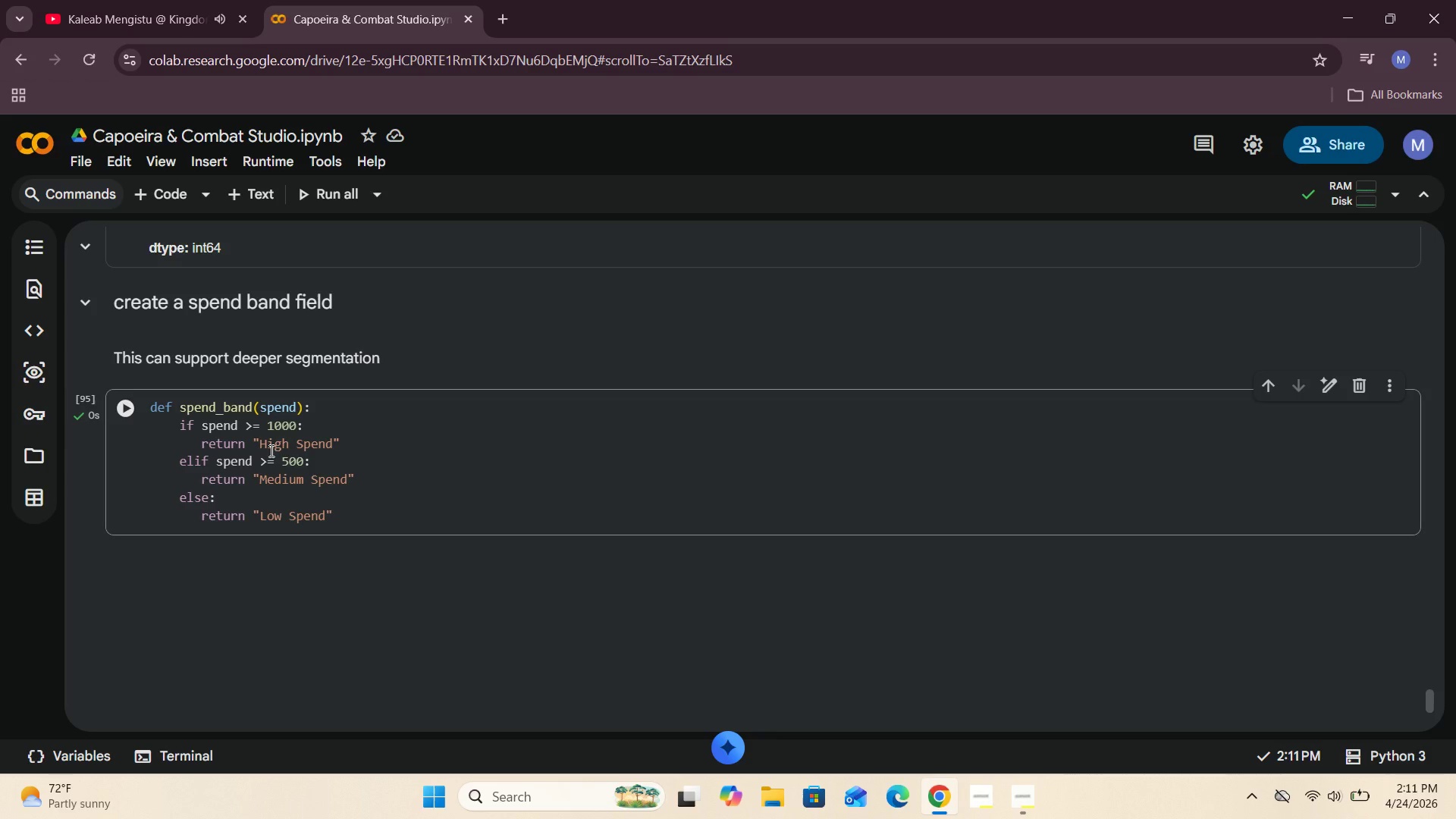 
wait(22.89)
 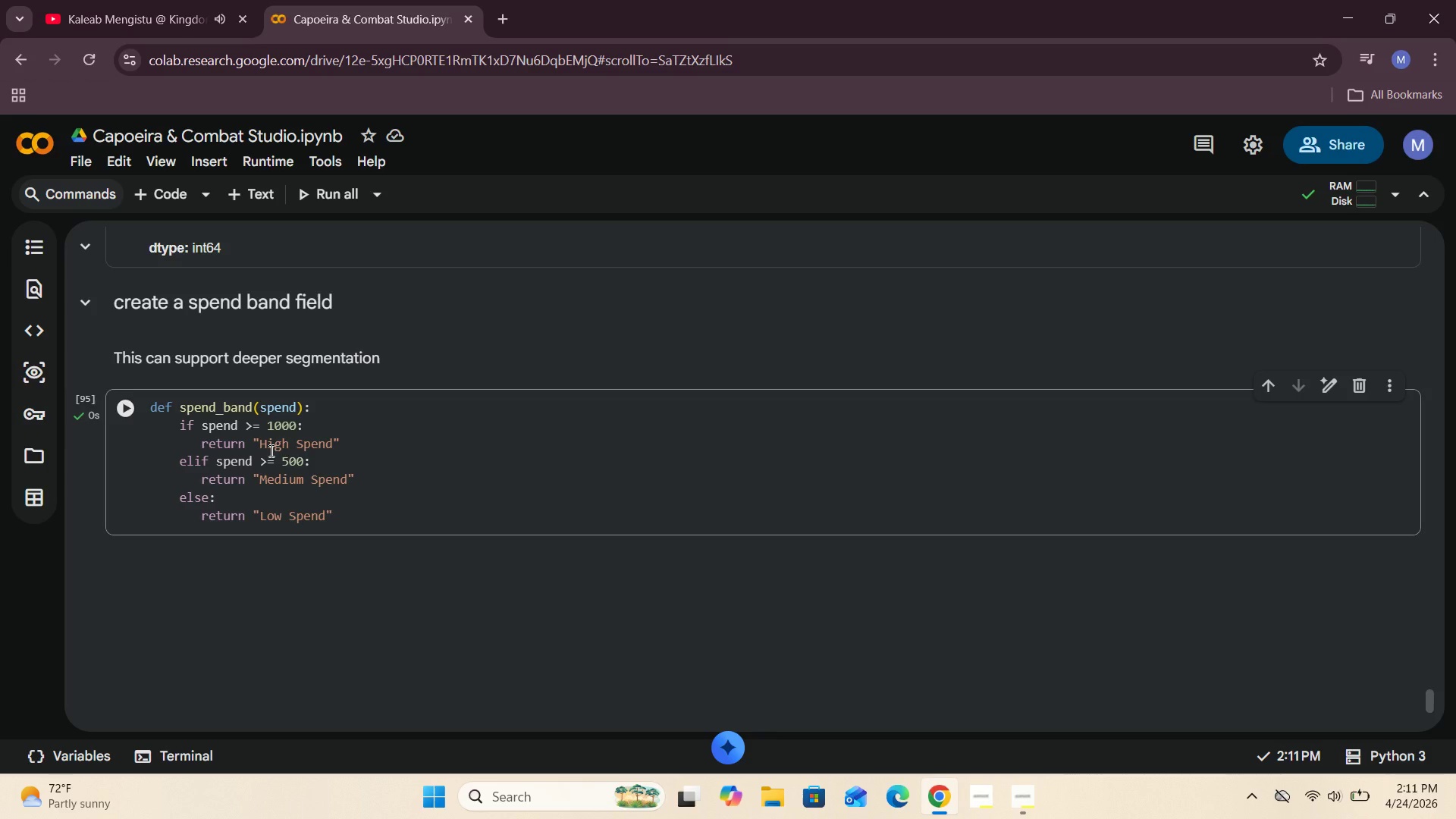 
left_click([158, 196])
 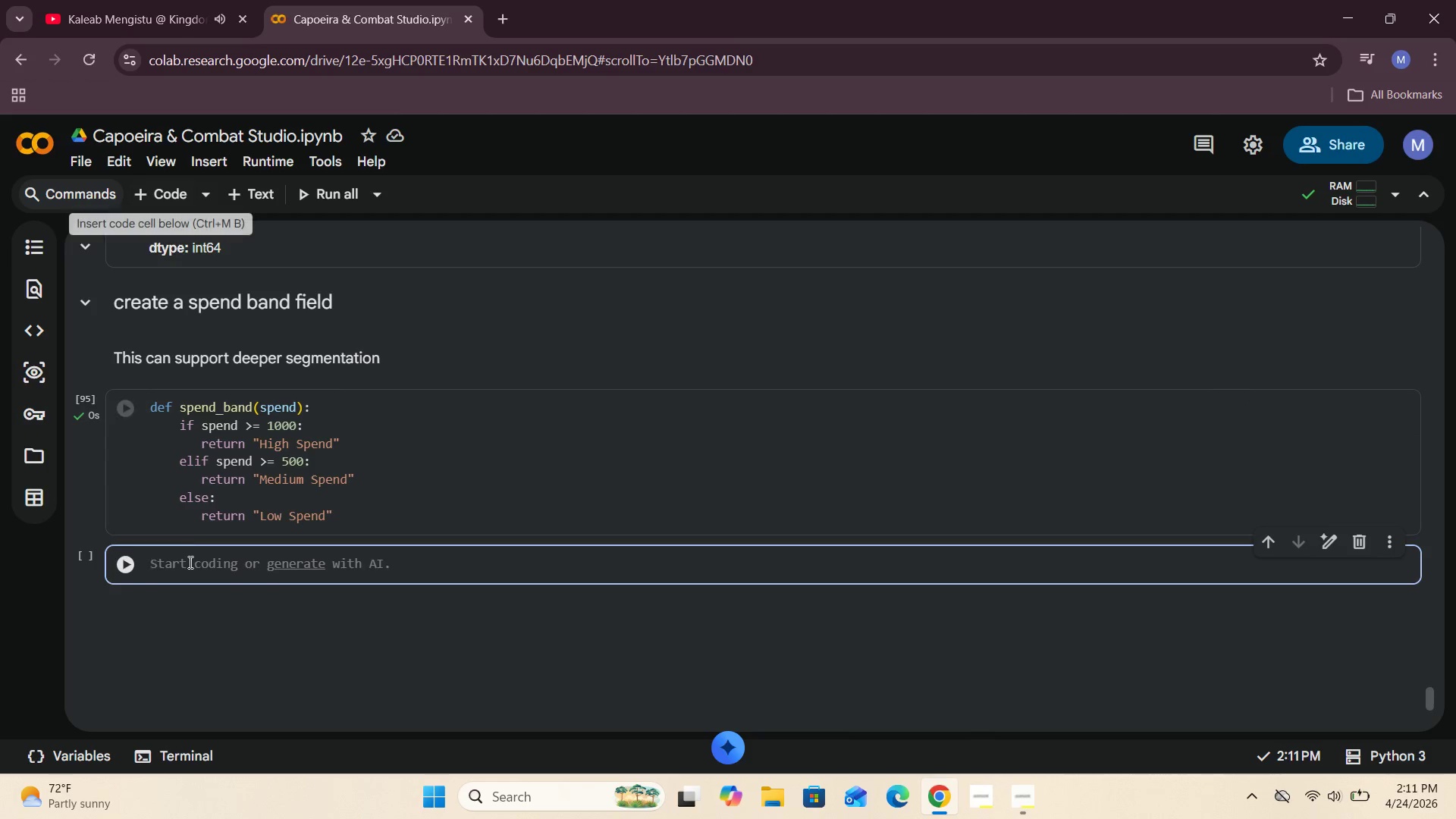 
left_click([188, 570])
 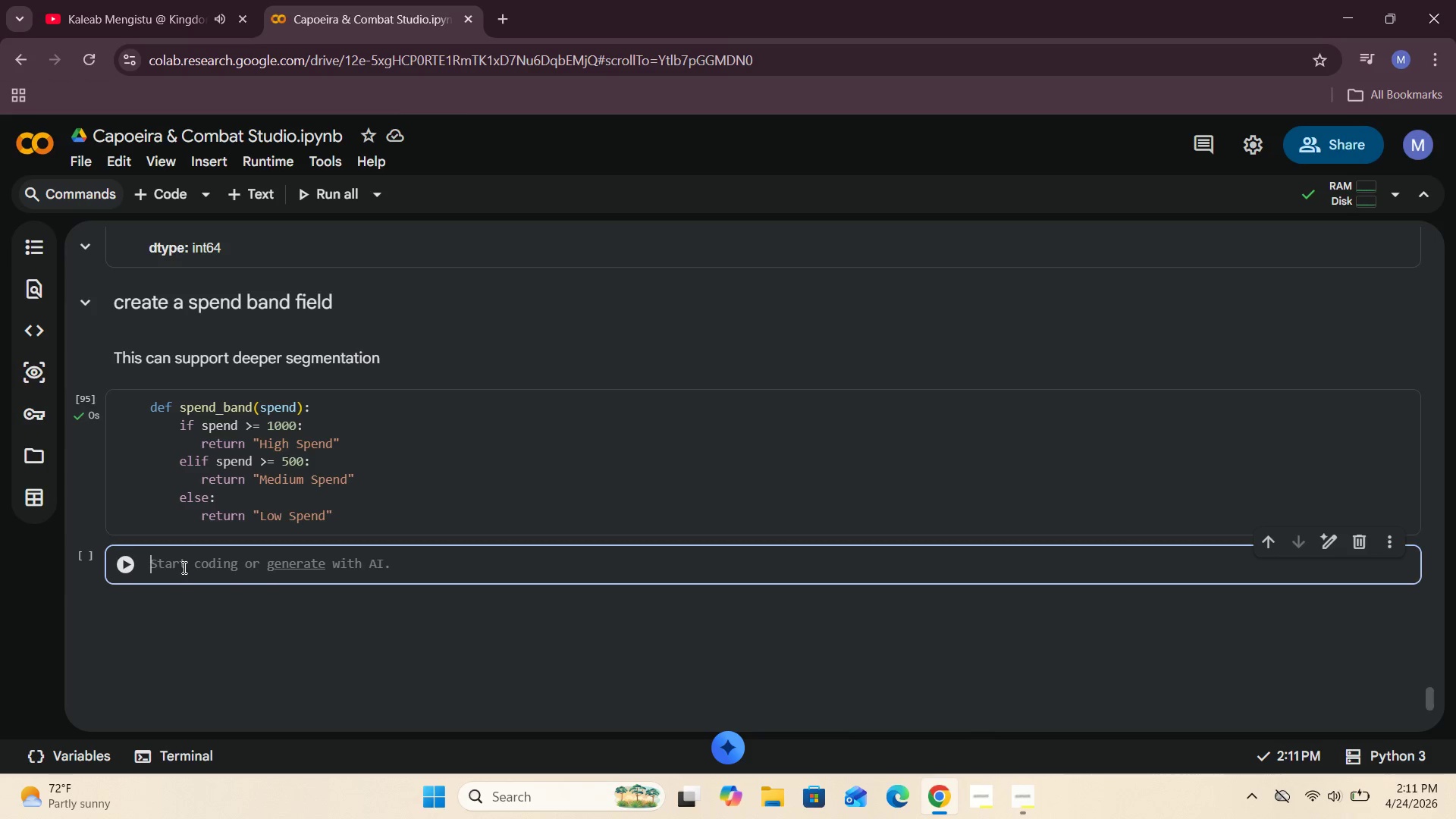 
wait(14.09)
 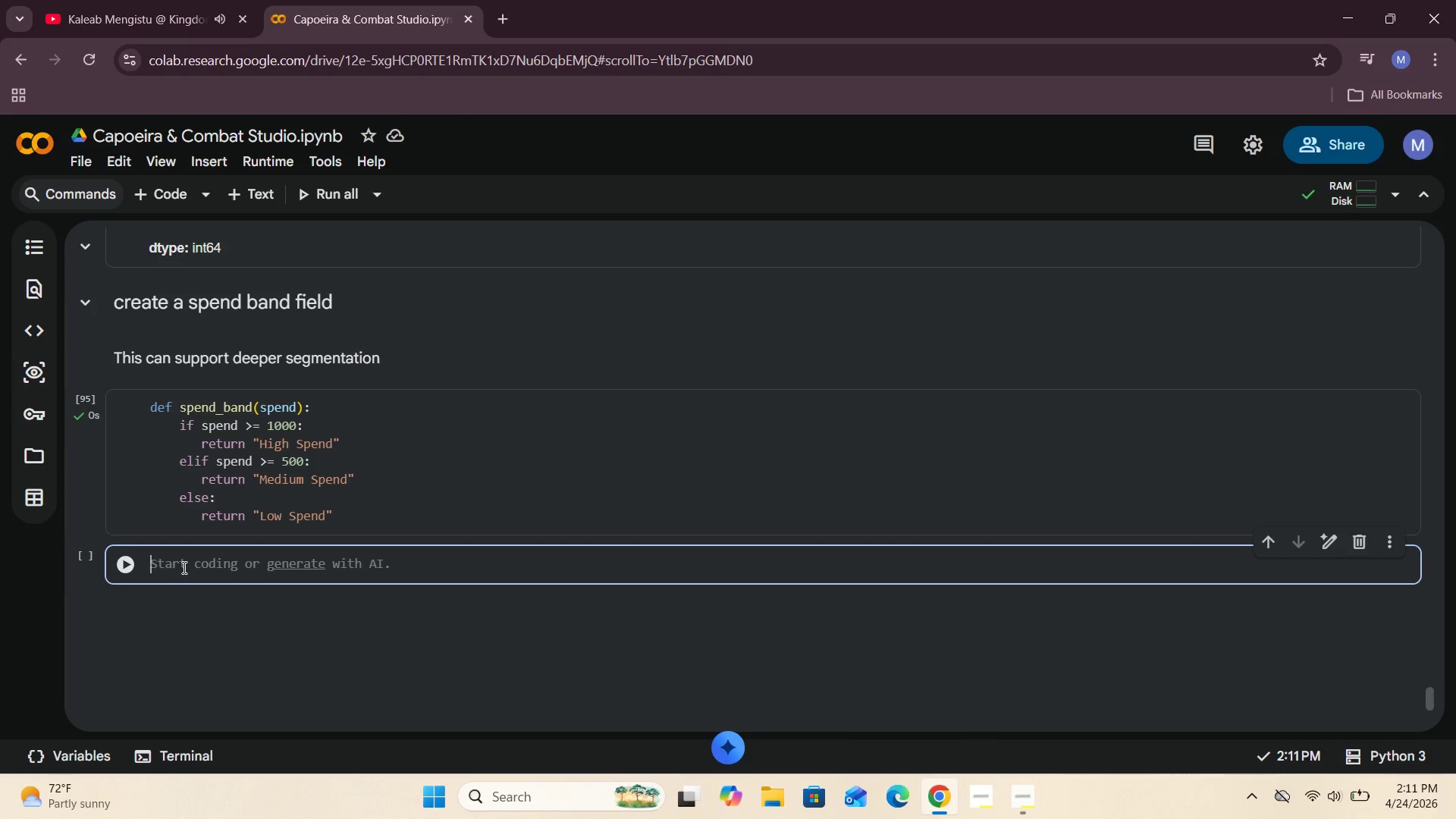 
type(caoe)
key(Backspace)
 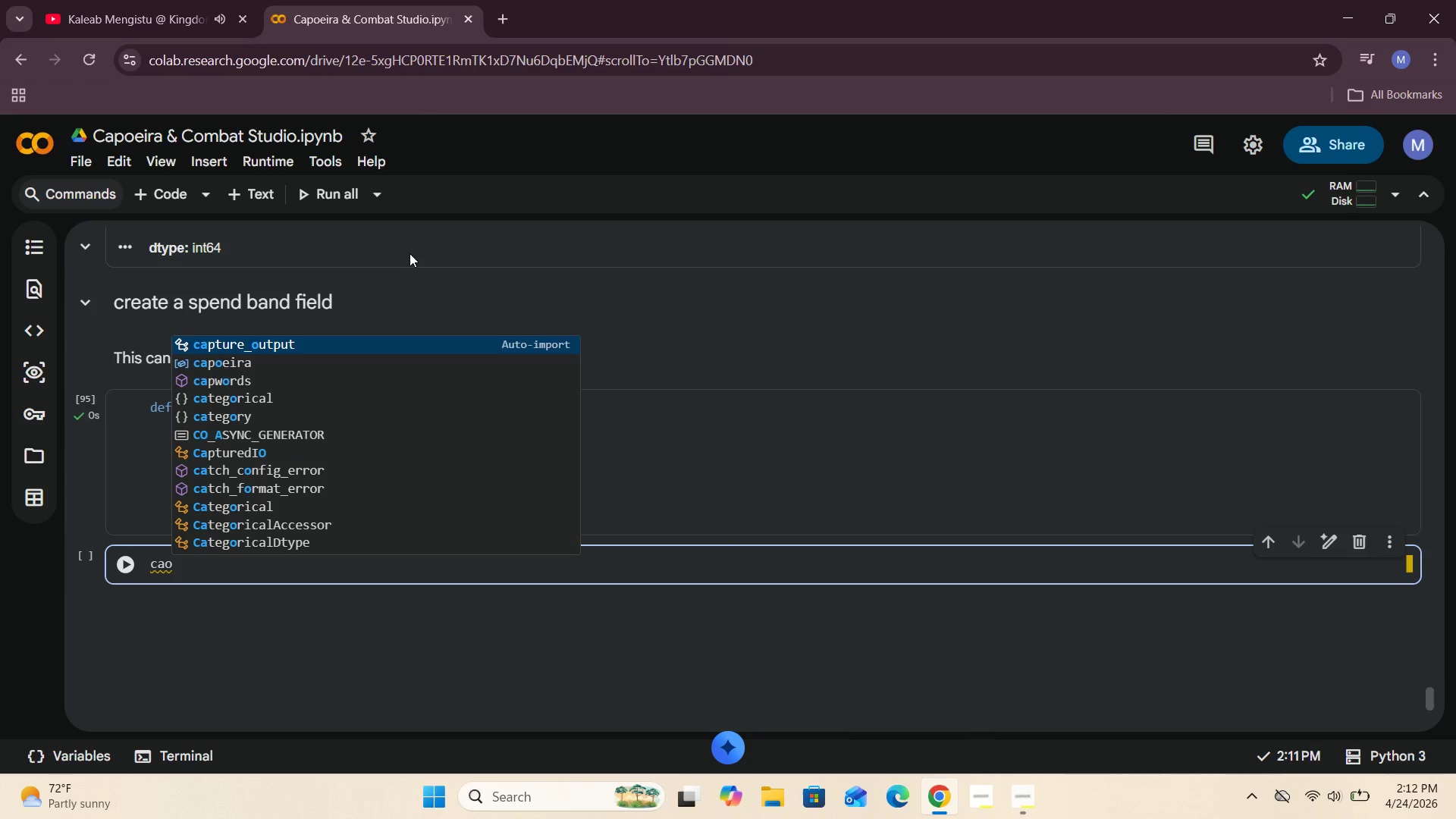 
left_click([285, 361])
 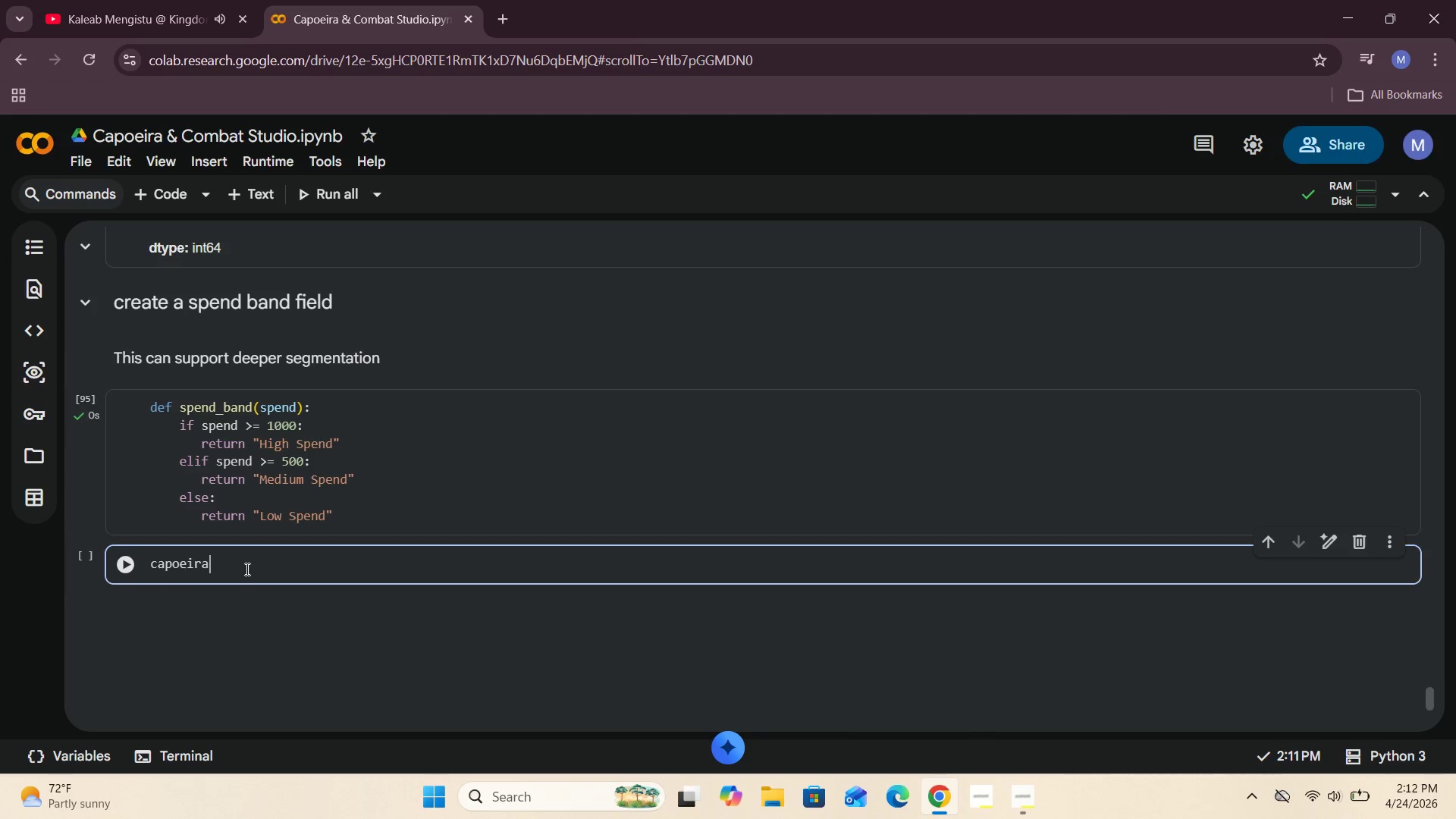 
type(["Spend_Band)
 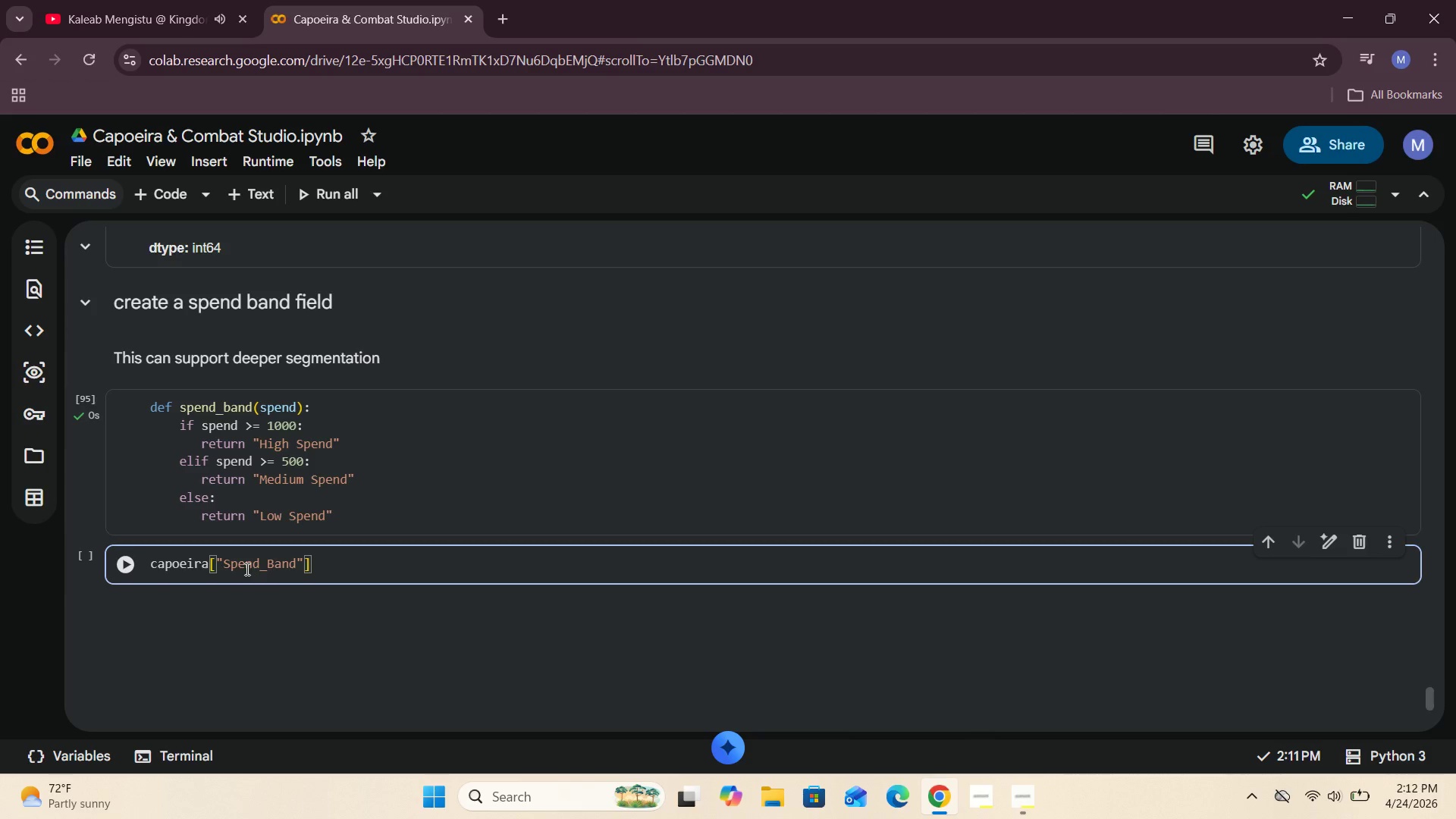 
key(ArrowRight)
 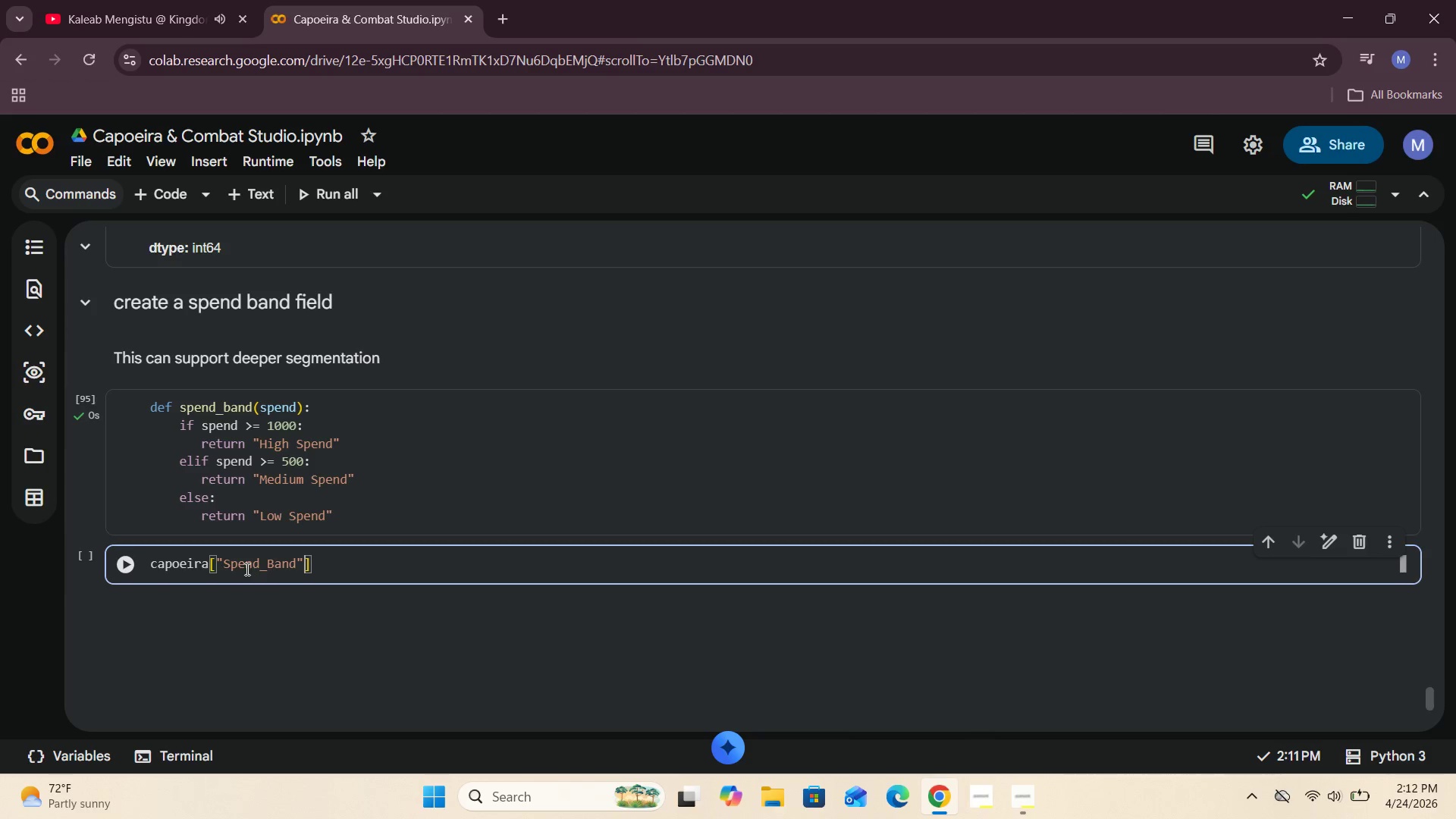 
key(ArrowRight)
 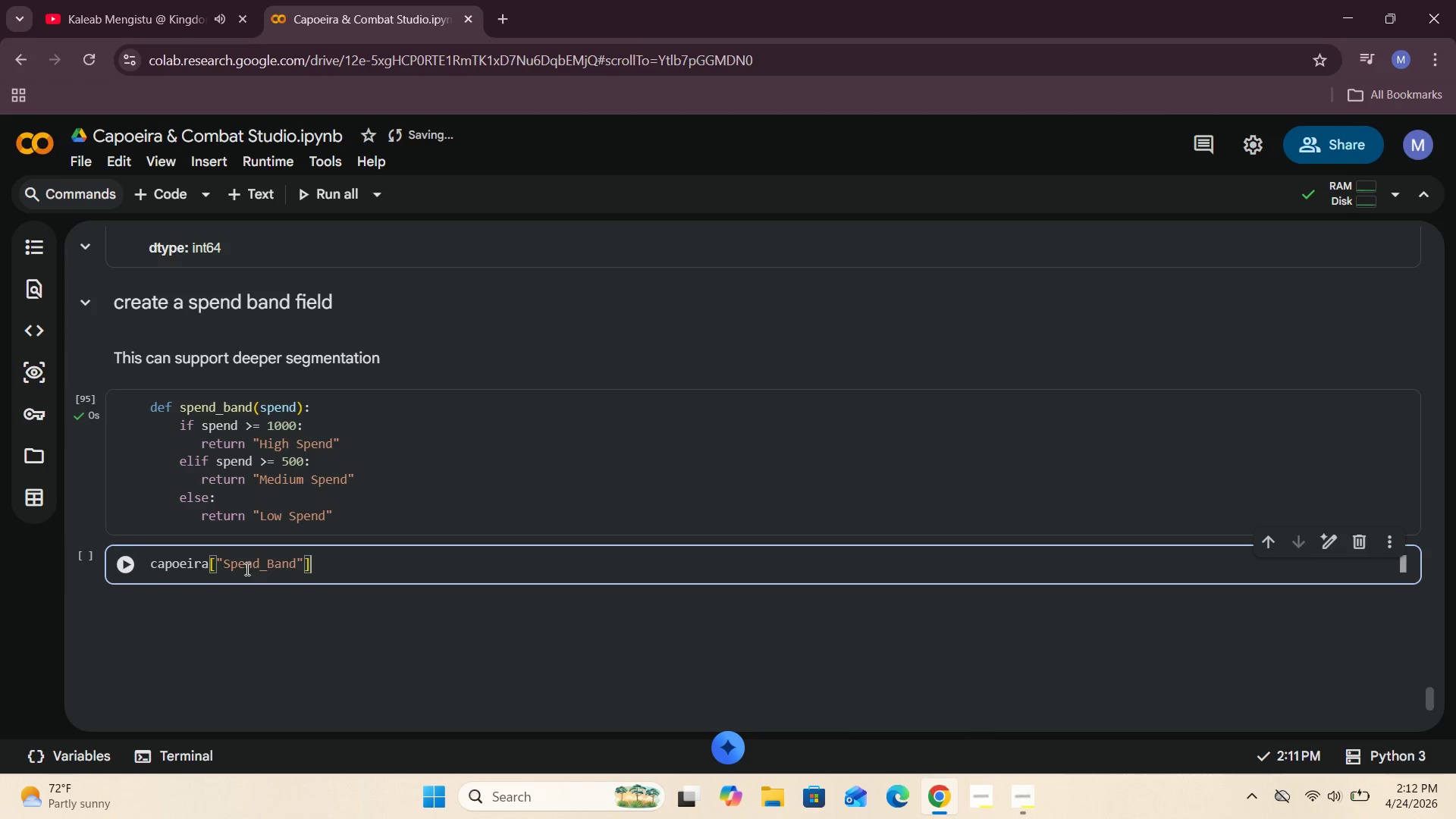 
type( = capoeira["Total Spend)
 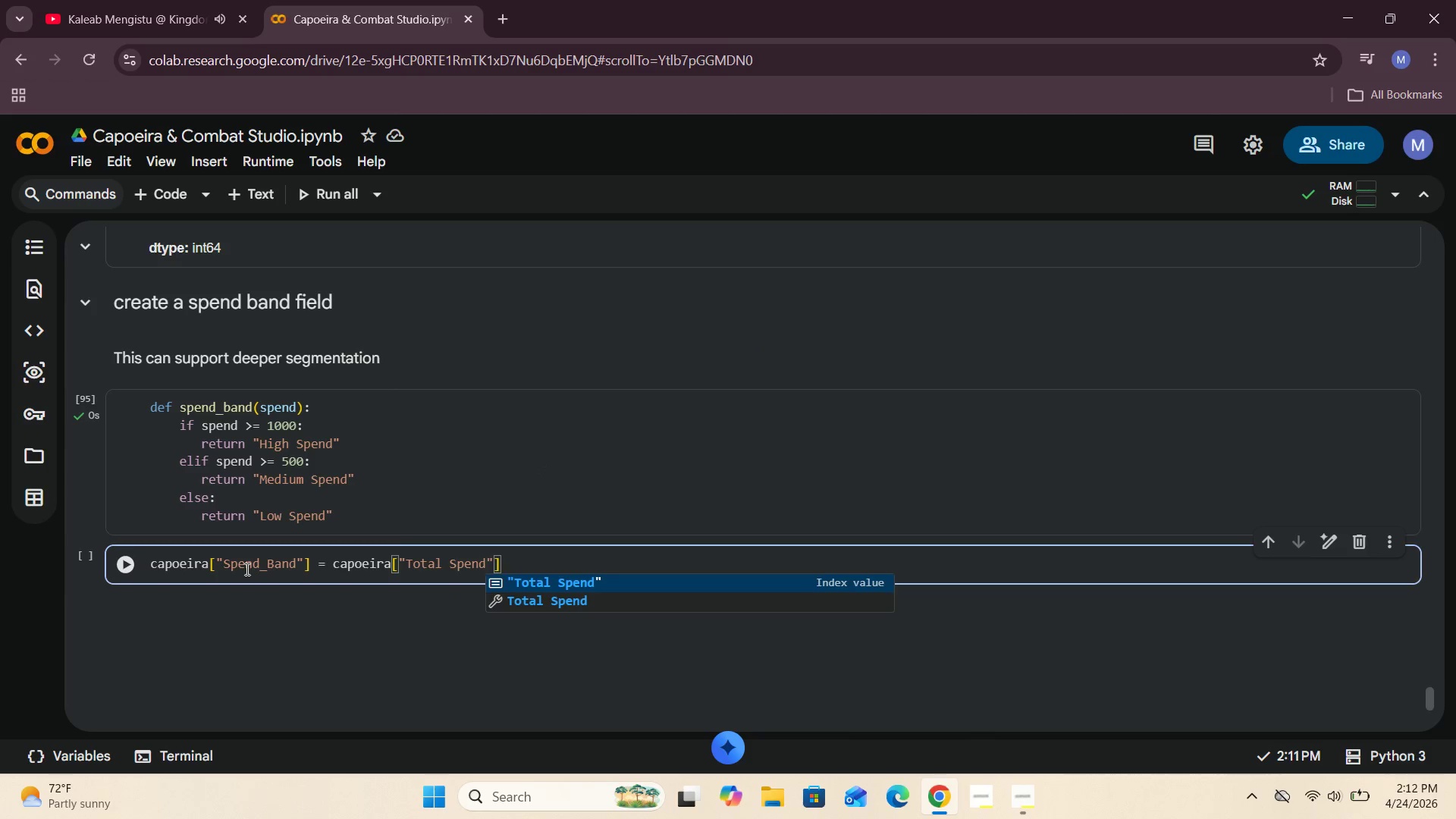 
key(ArrowRight)
 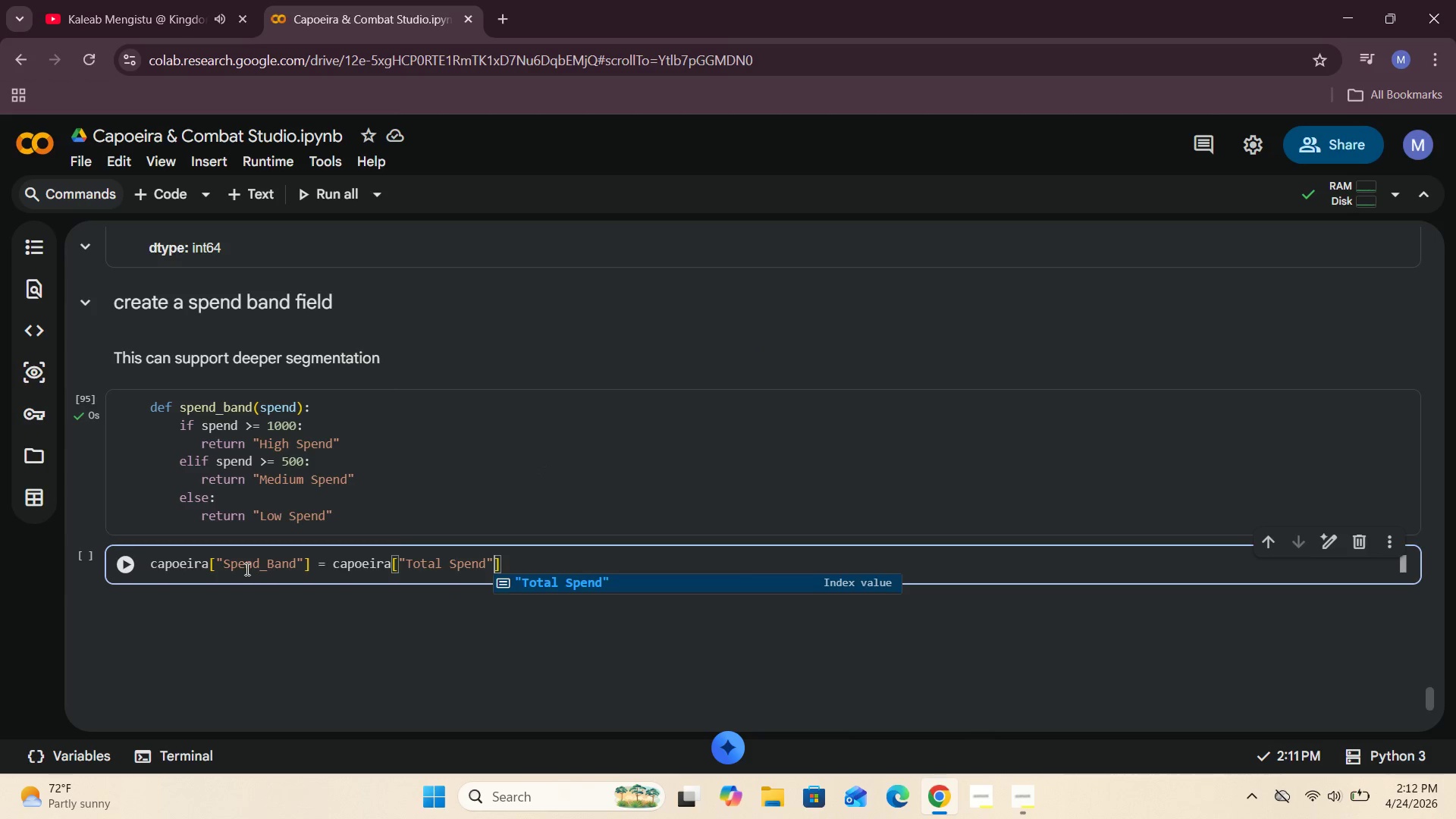 
key(ArrowRight)
 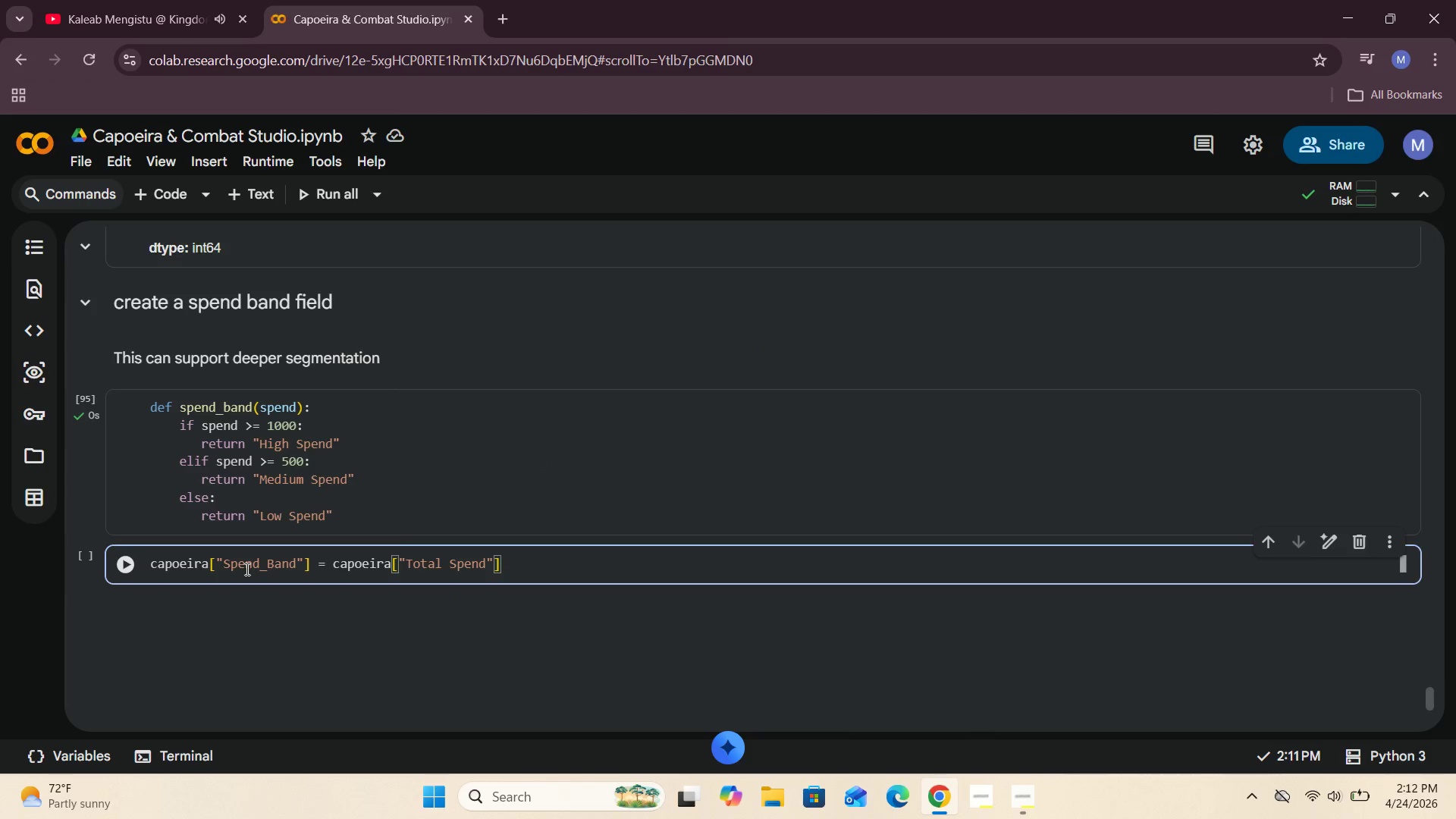 
type(.apply)
 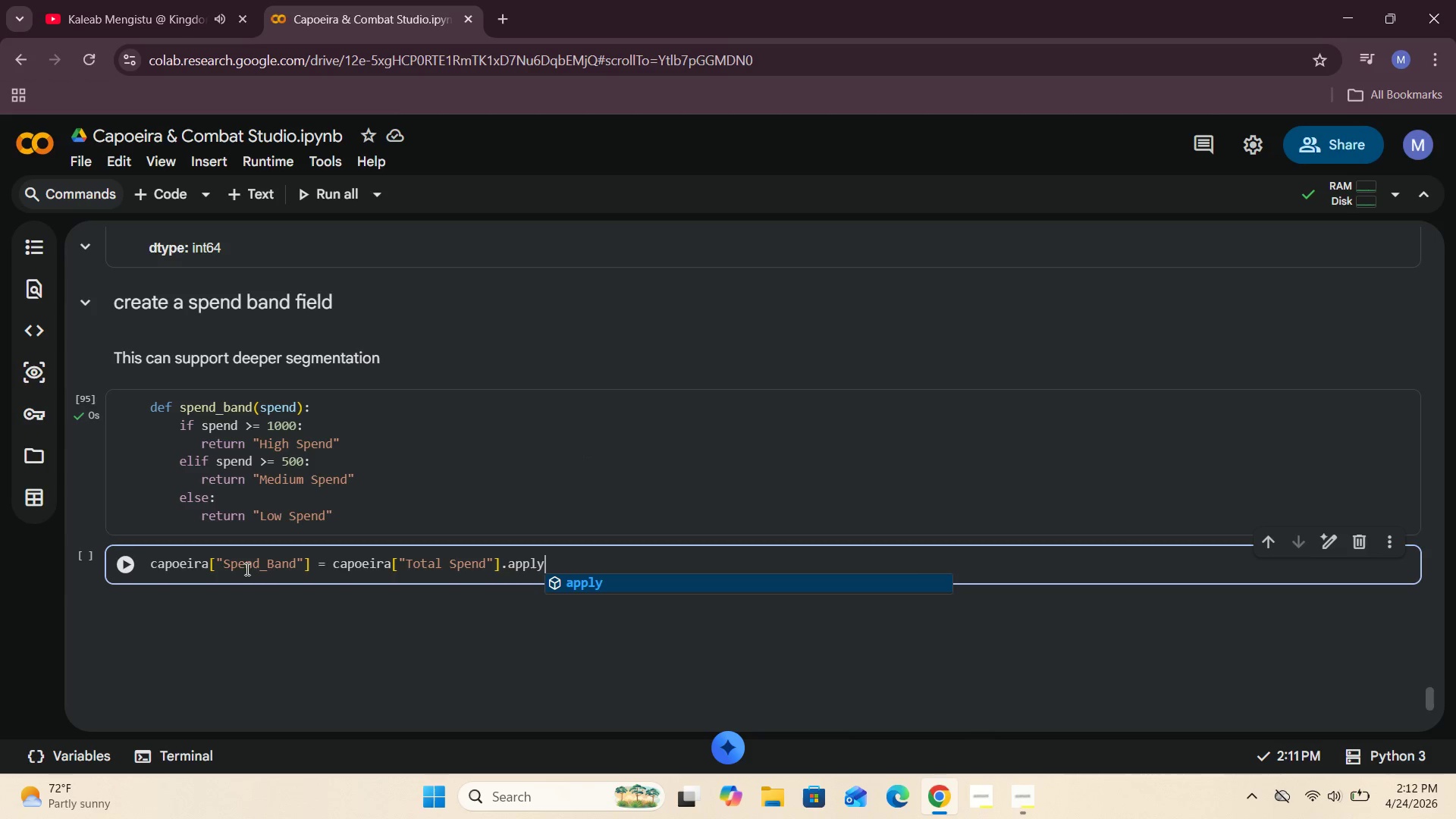 
type((spend_band)
 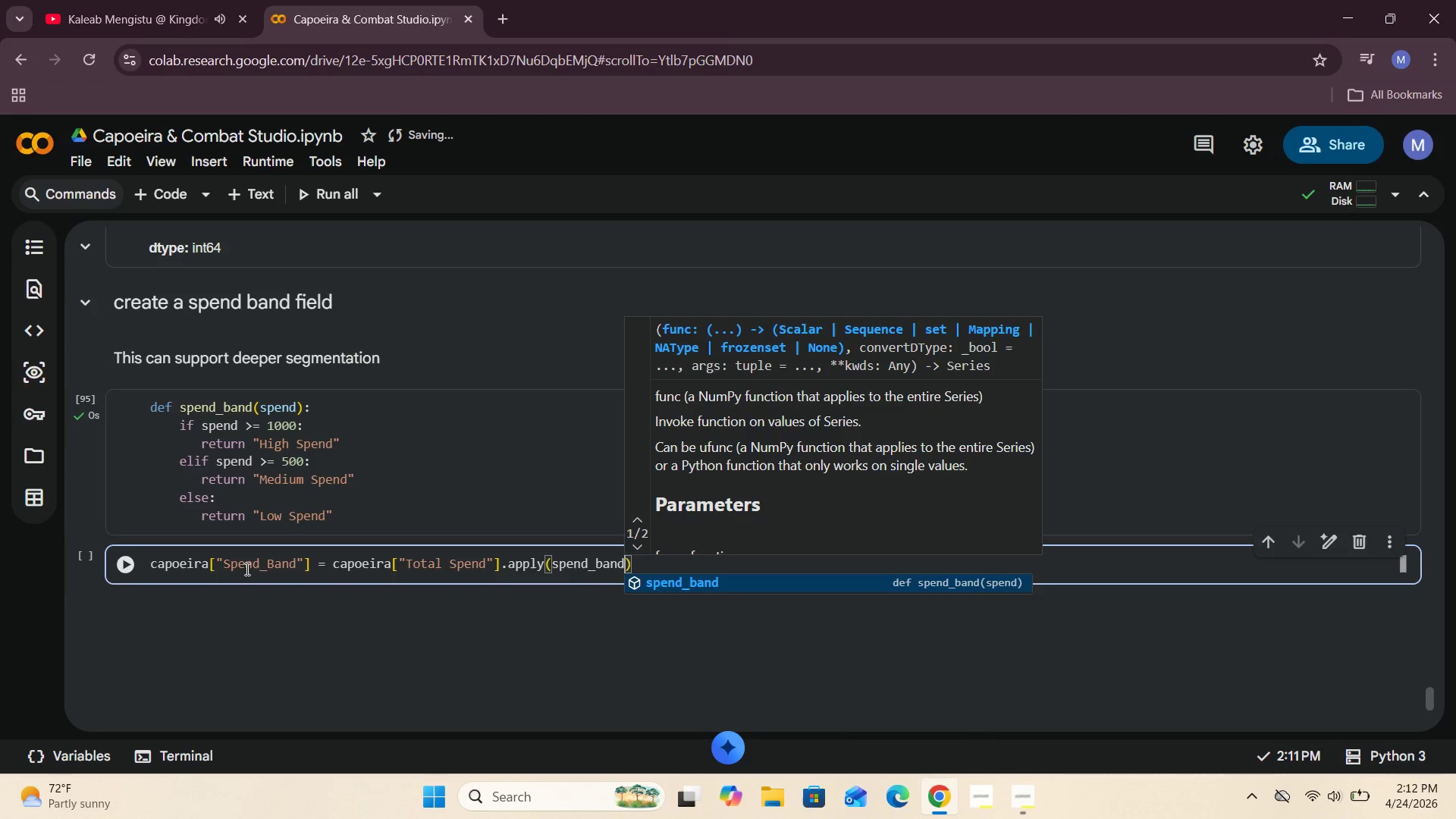 
key(ArrowRight)
 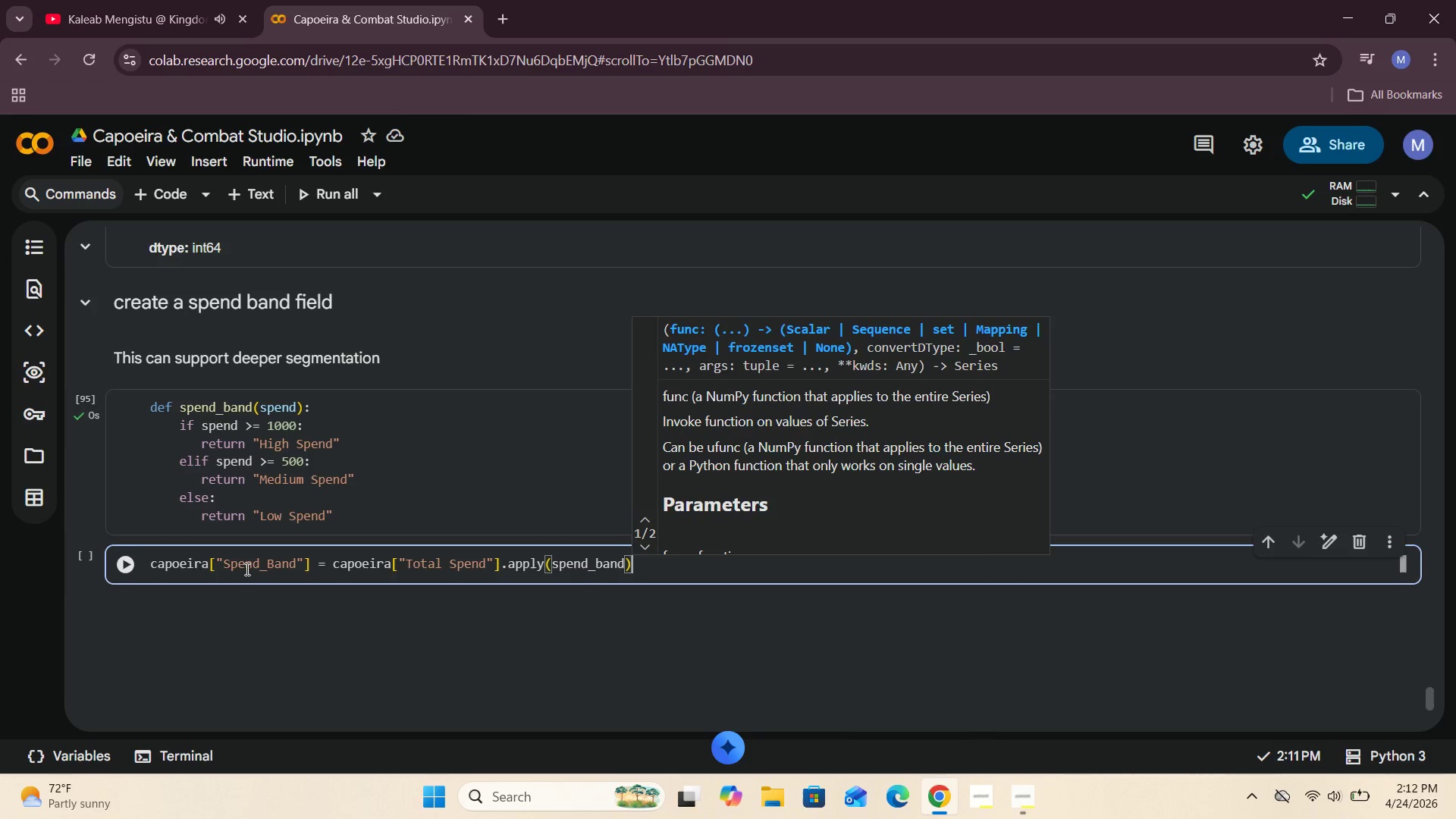 
key(ArrowRight)
 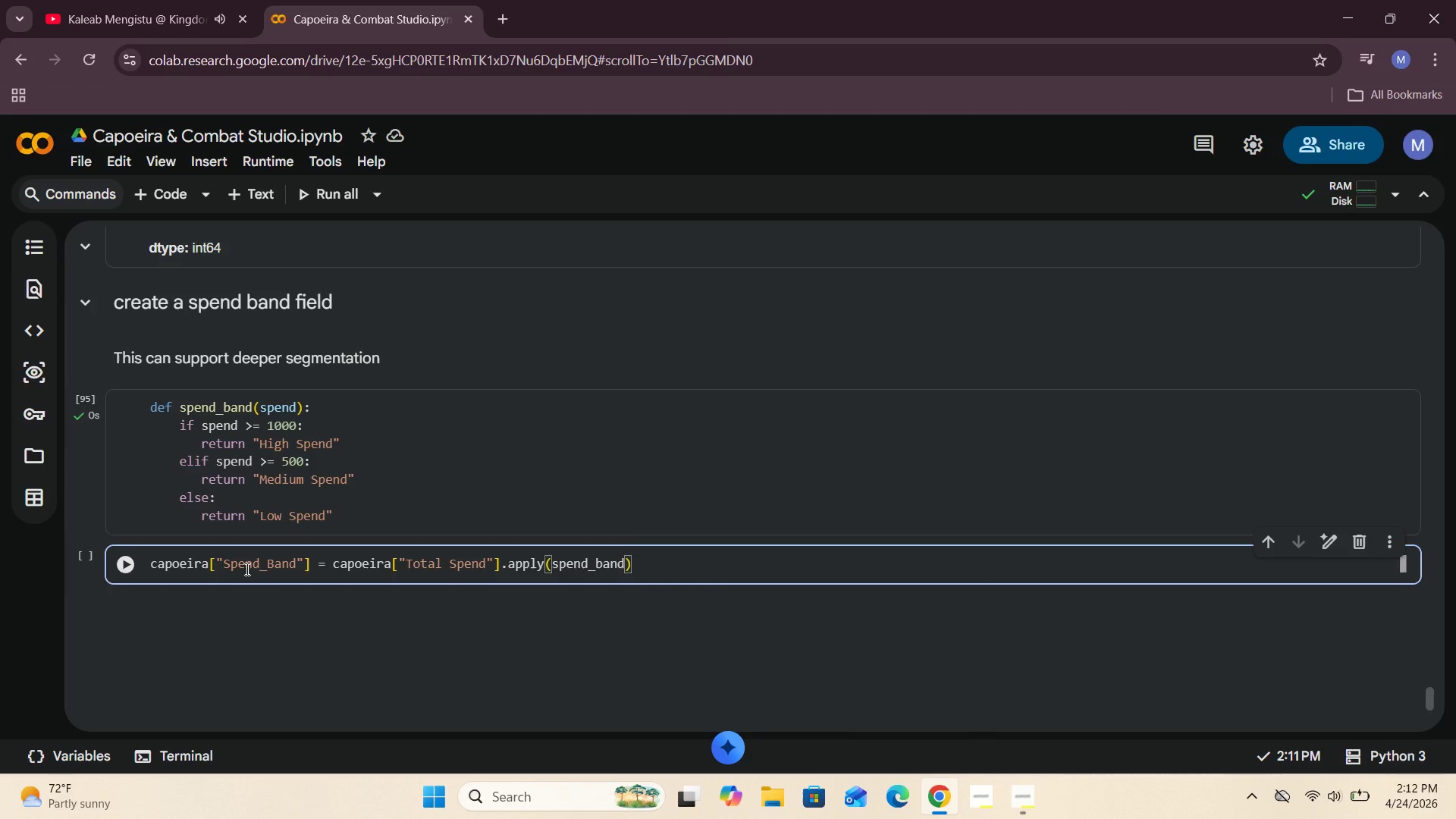 
key(Enter)
 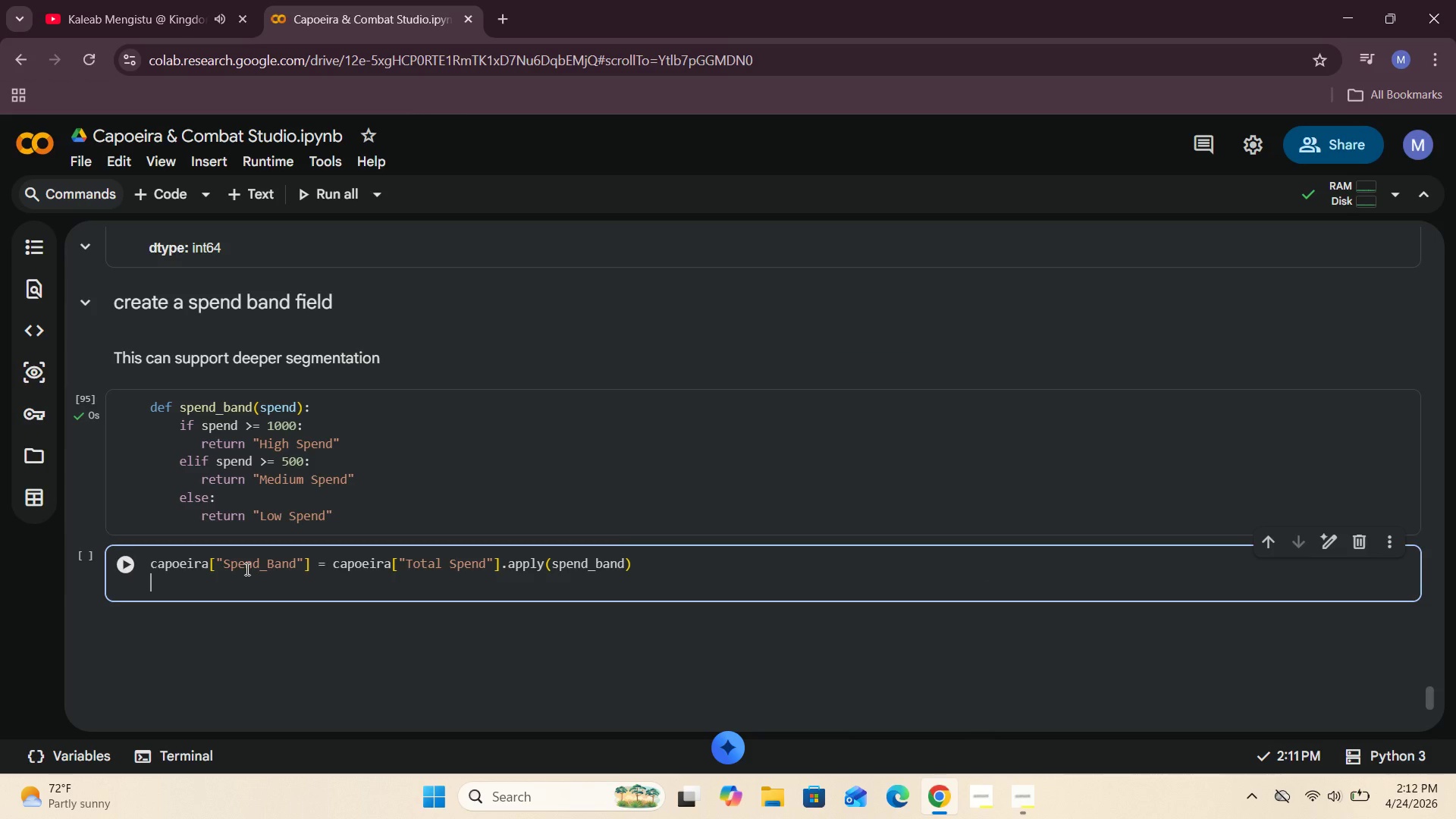 
type(capoeira["Spend_Band)
 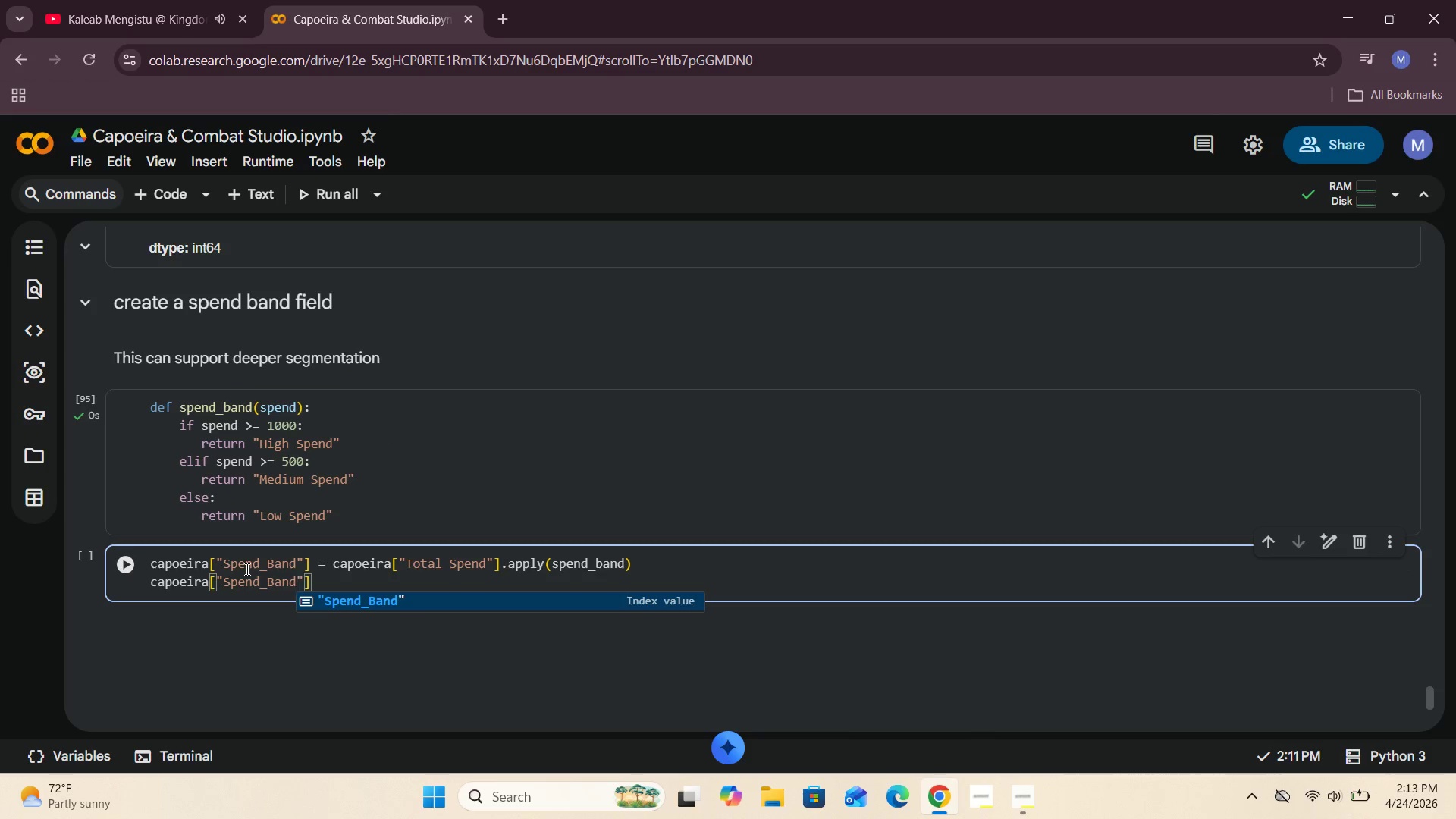 
key(ArrowRight)
 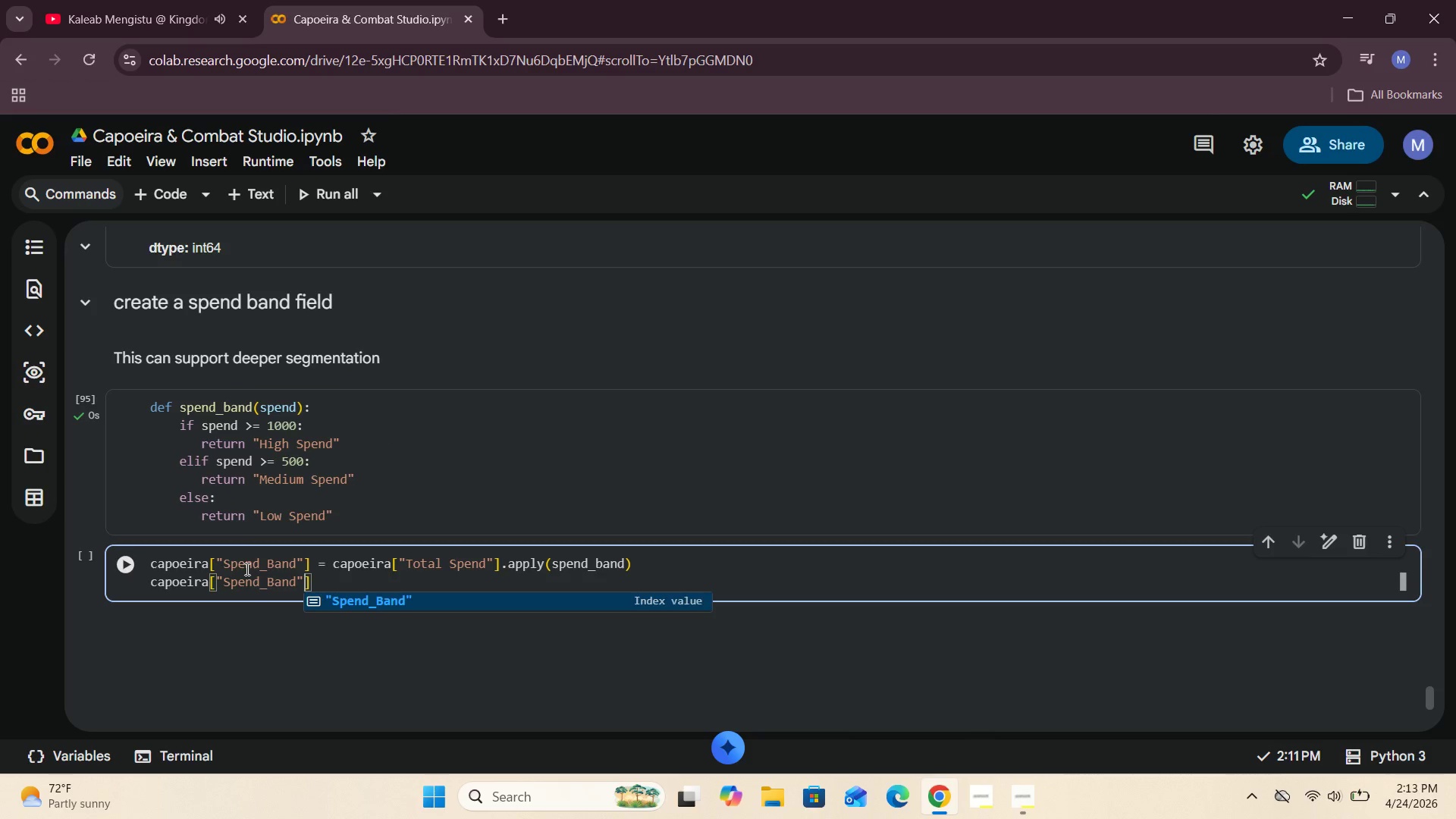 
key(ArrowRight)
 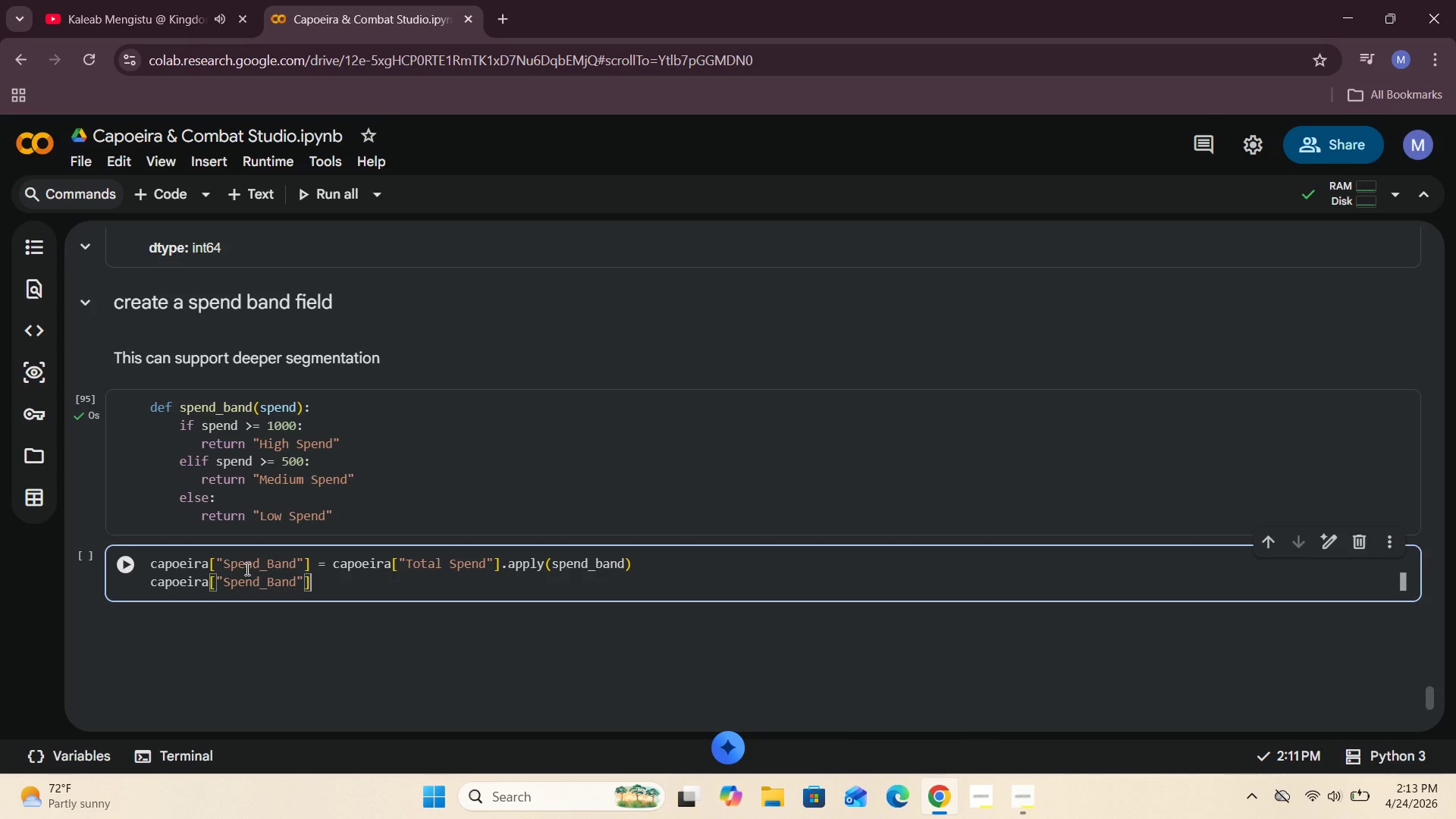 
key(ArrowRight)
 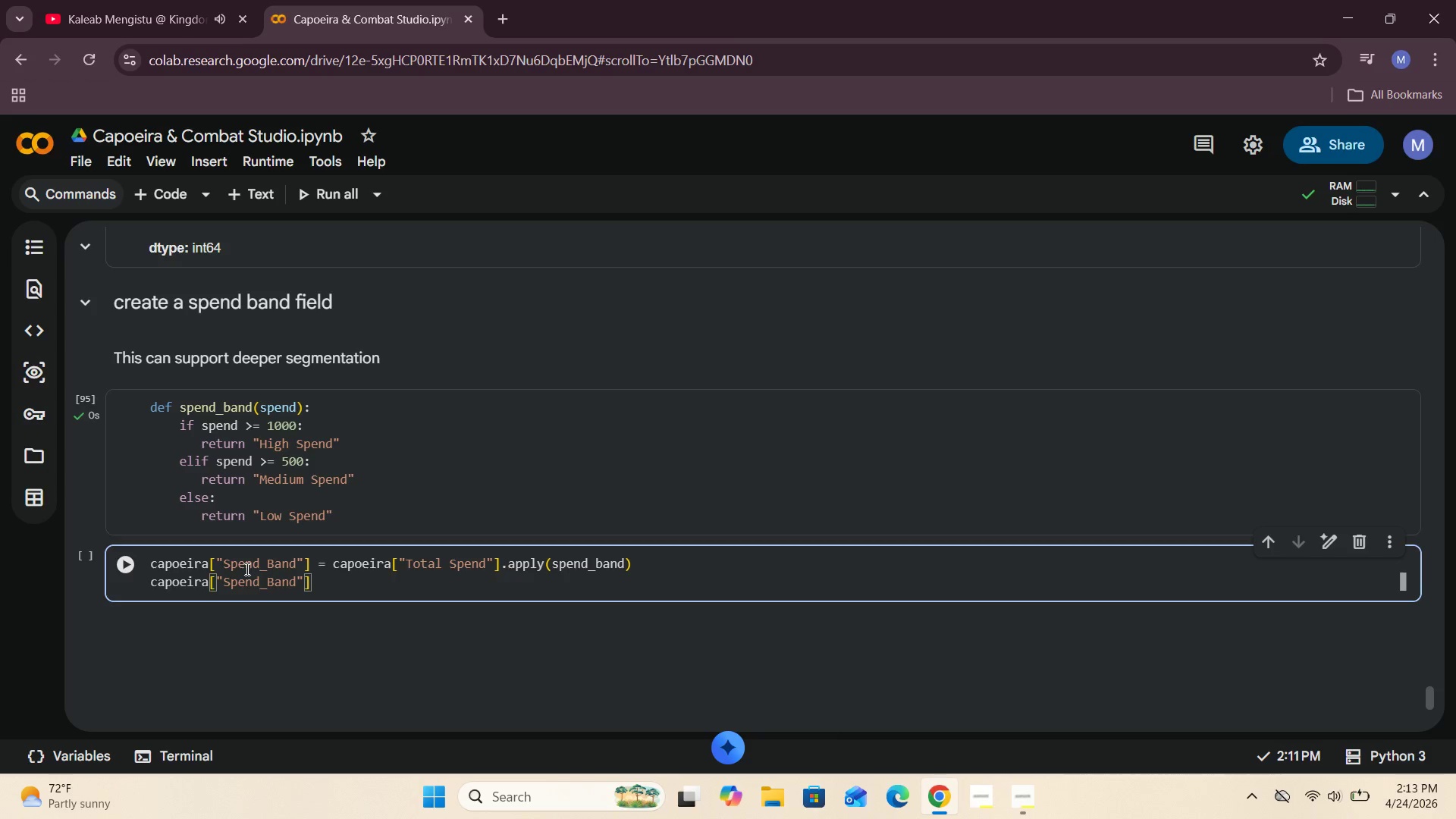 
type(.value_counts()
 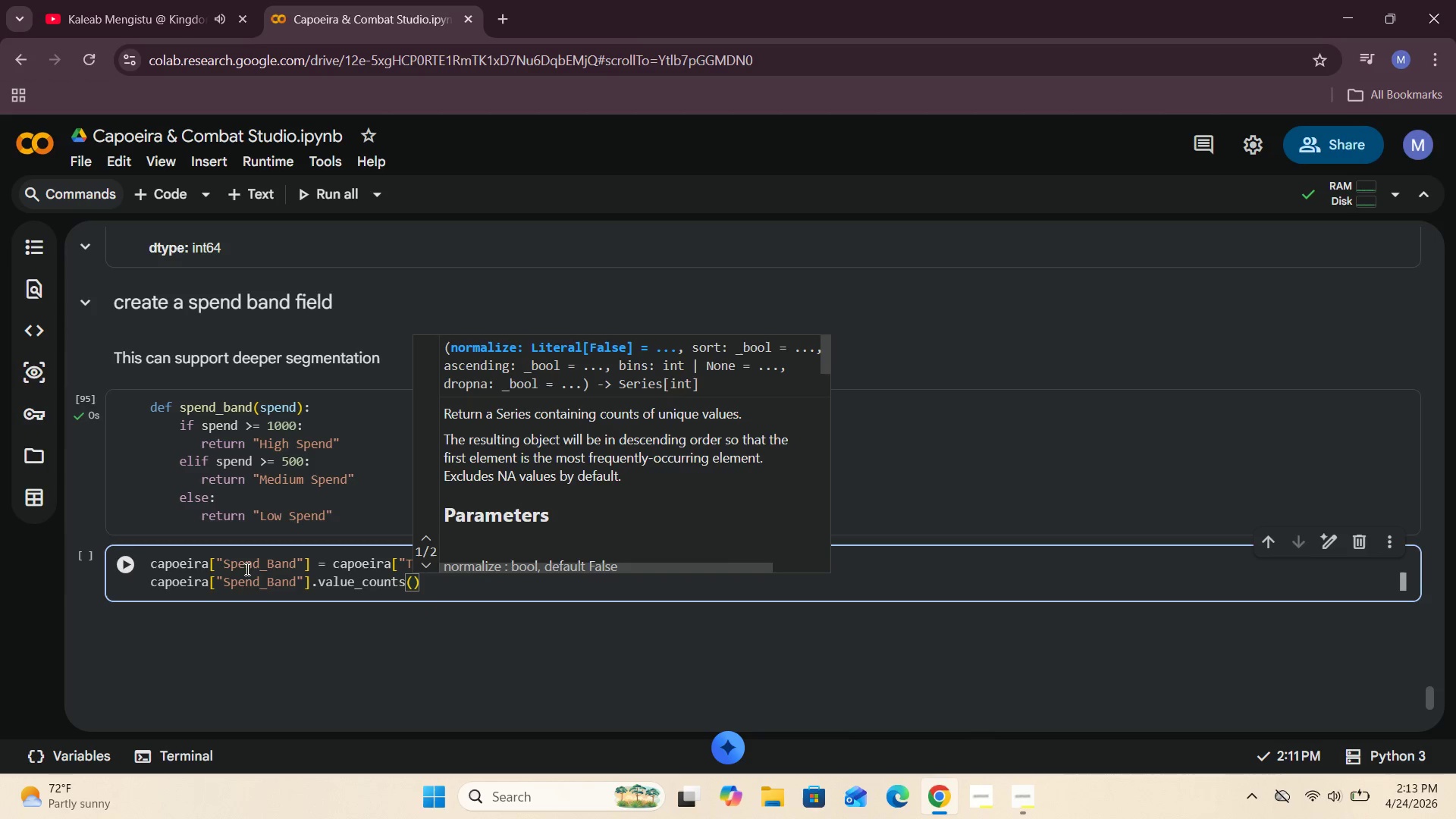 
left_click([134, 566])
 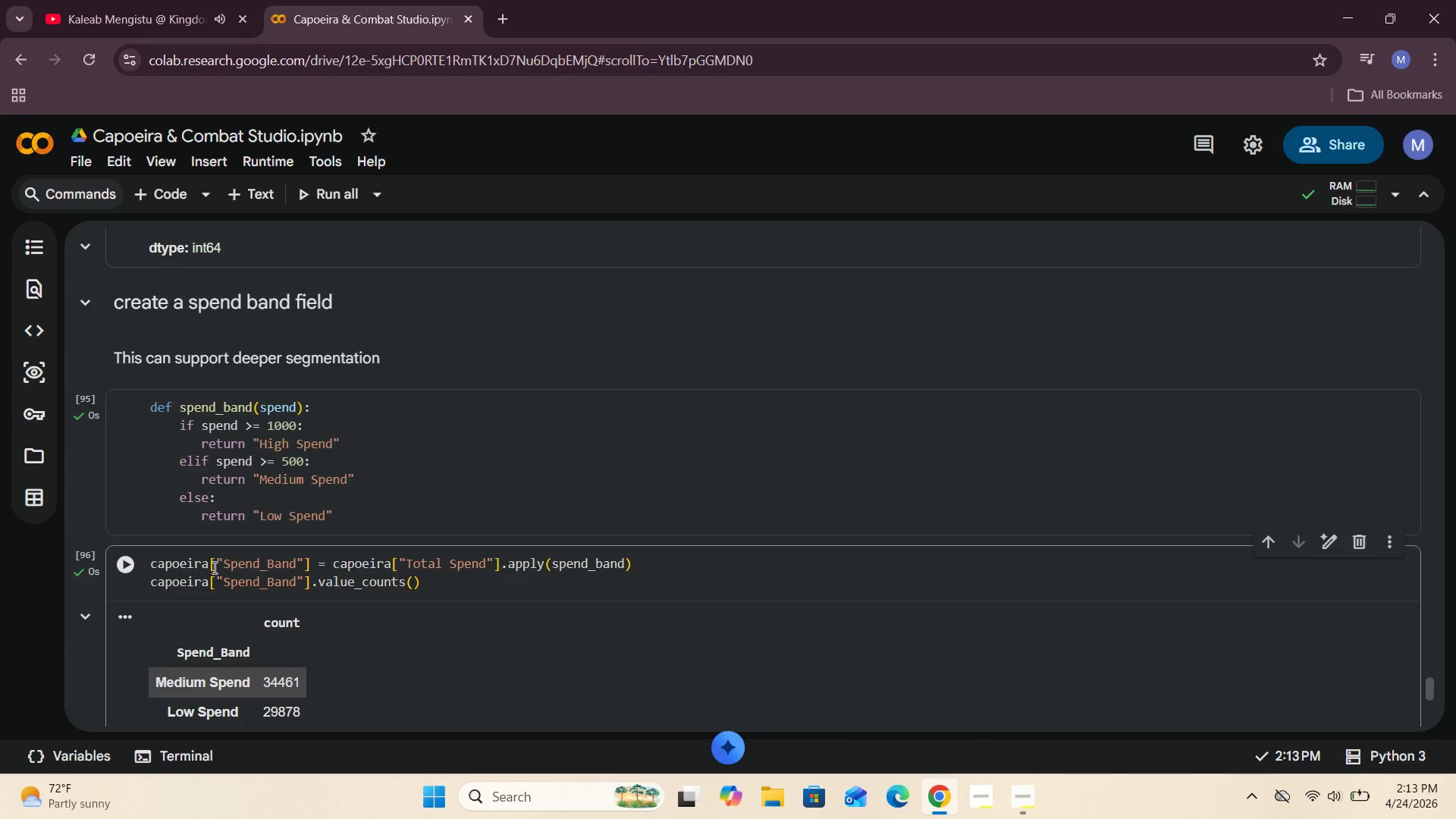 
scroll: coordinate [278, 588], scroll_direction: down, amount: 3.0